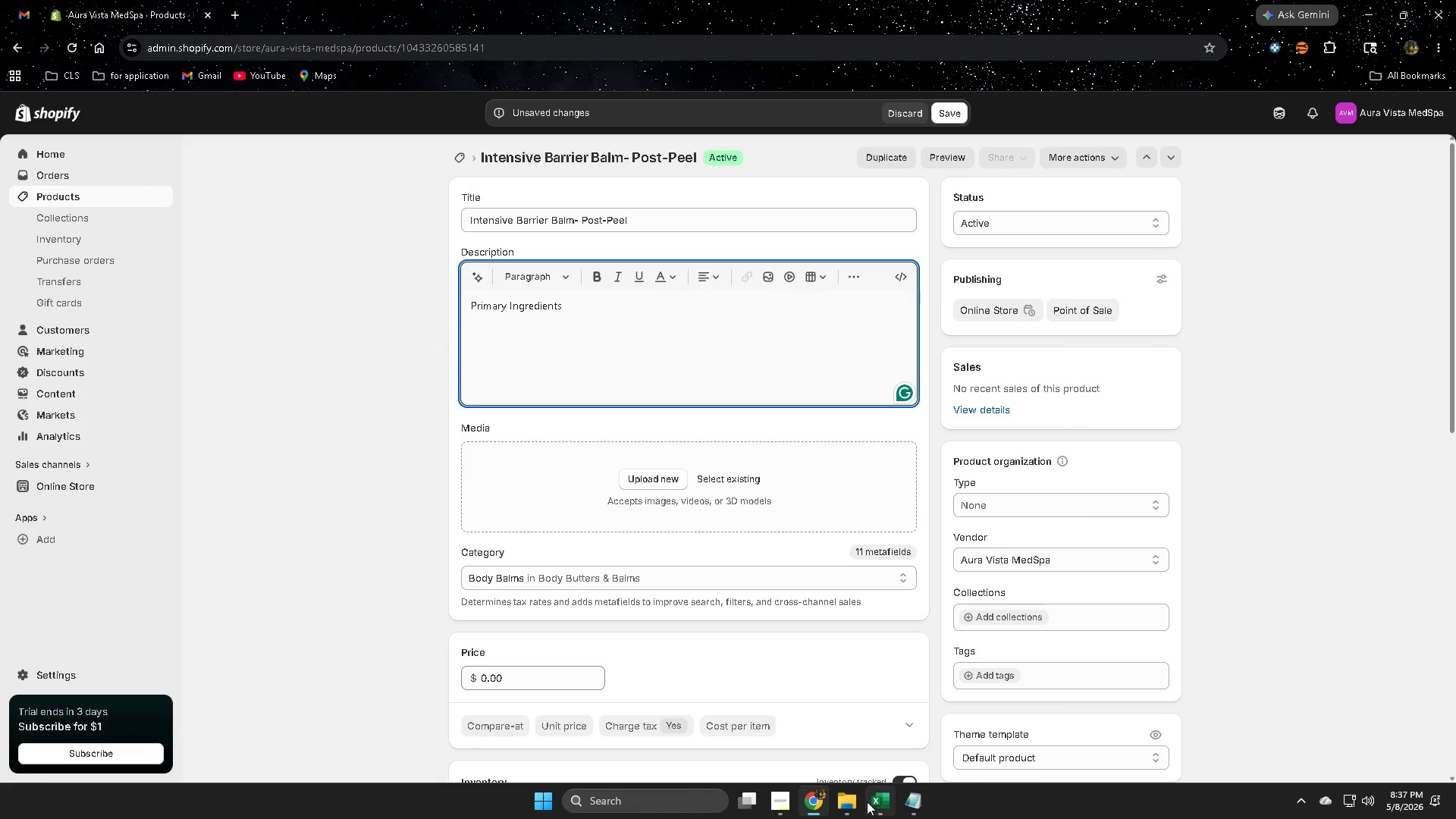 
left_click([878, 801])
 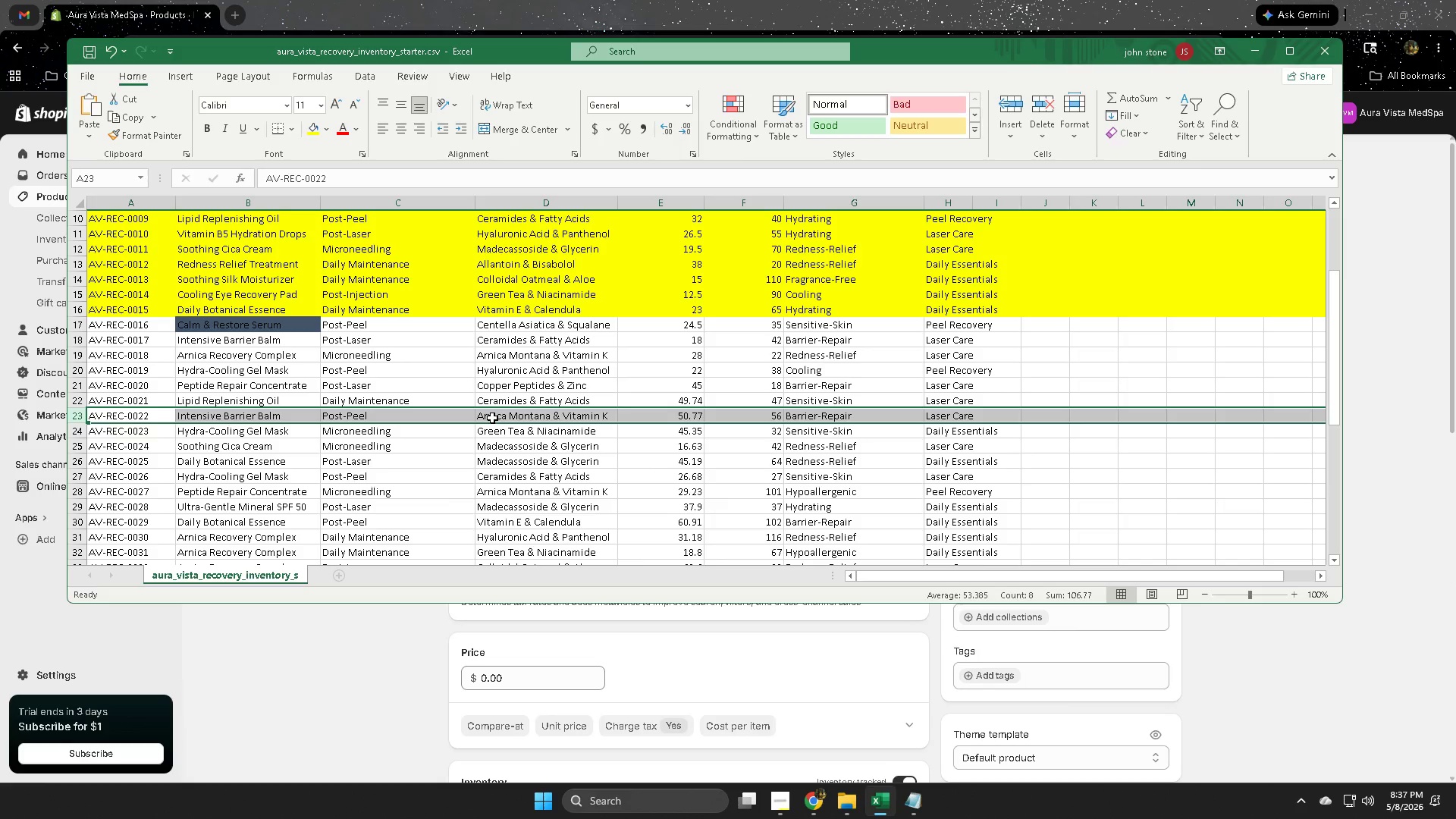 
double_click([485, 413])
 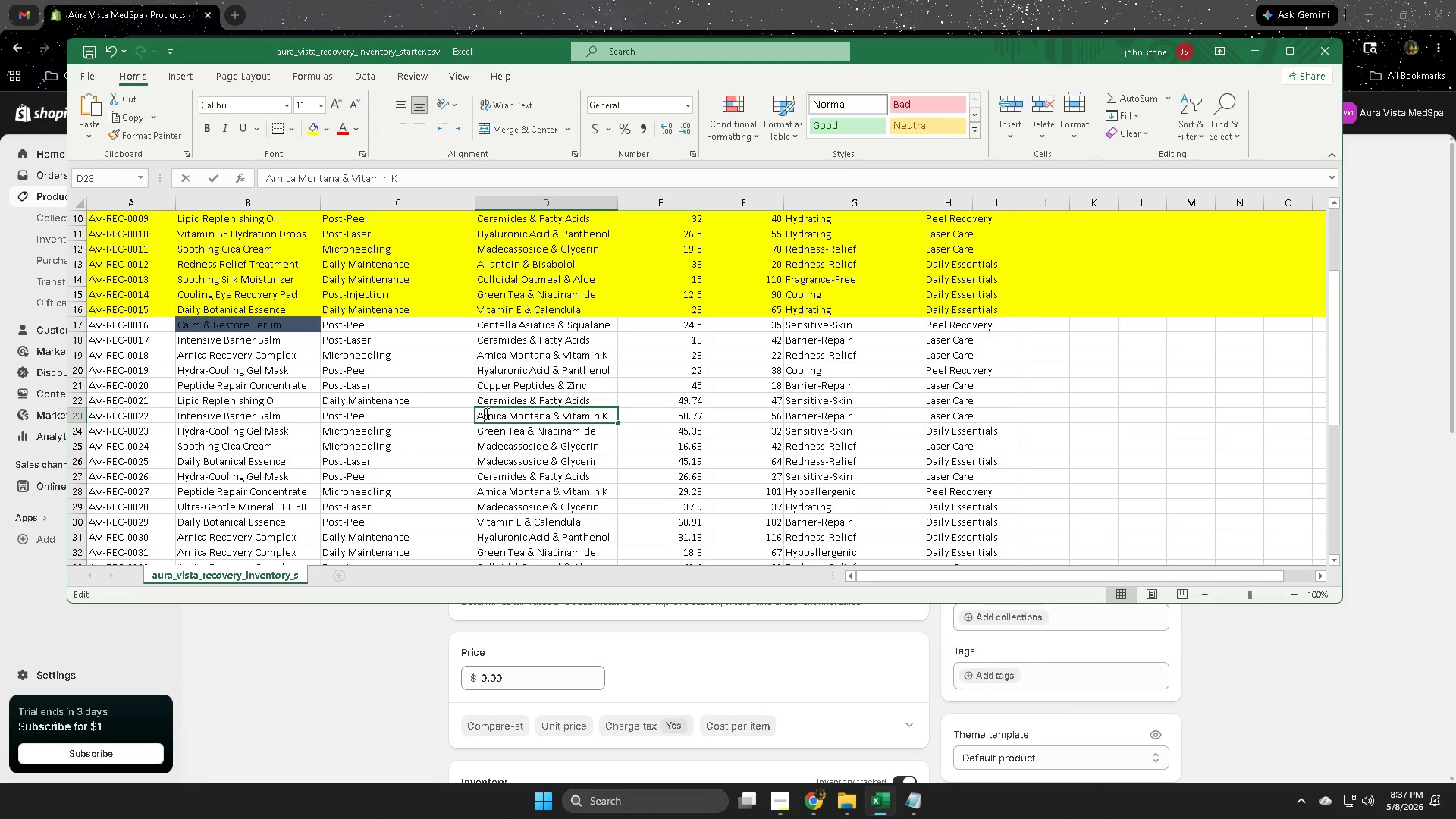 
triple_click([485, 413])
 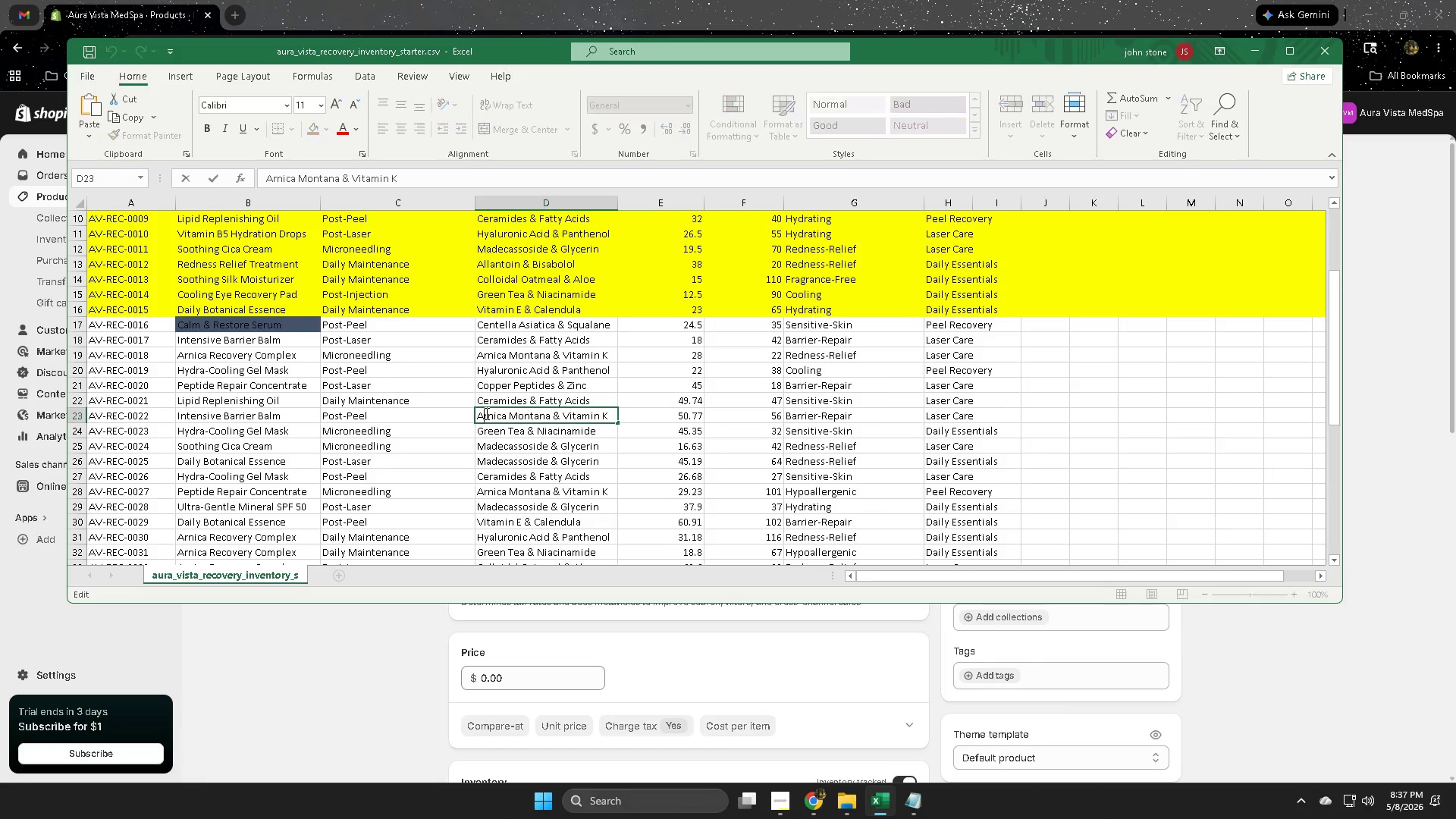 
triple_click([485, 413])
 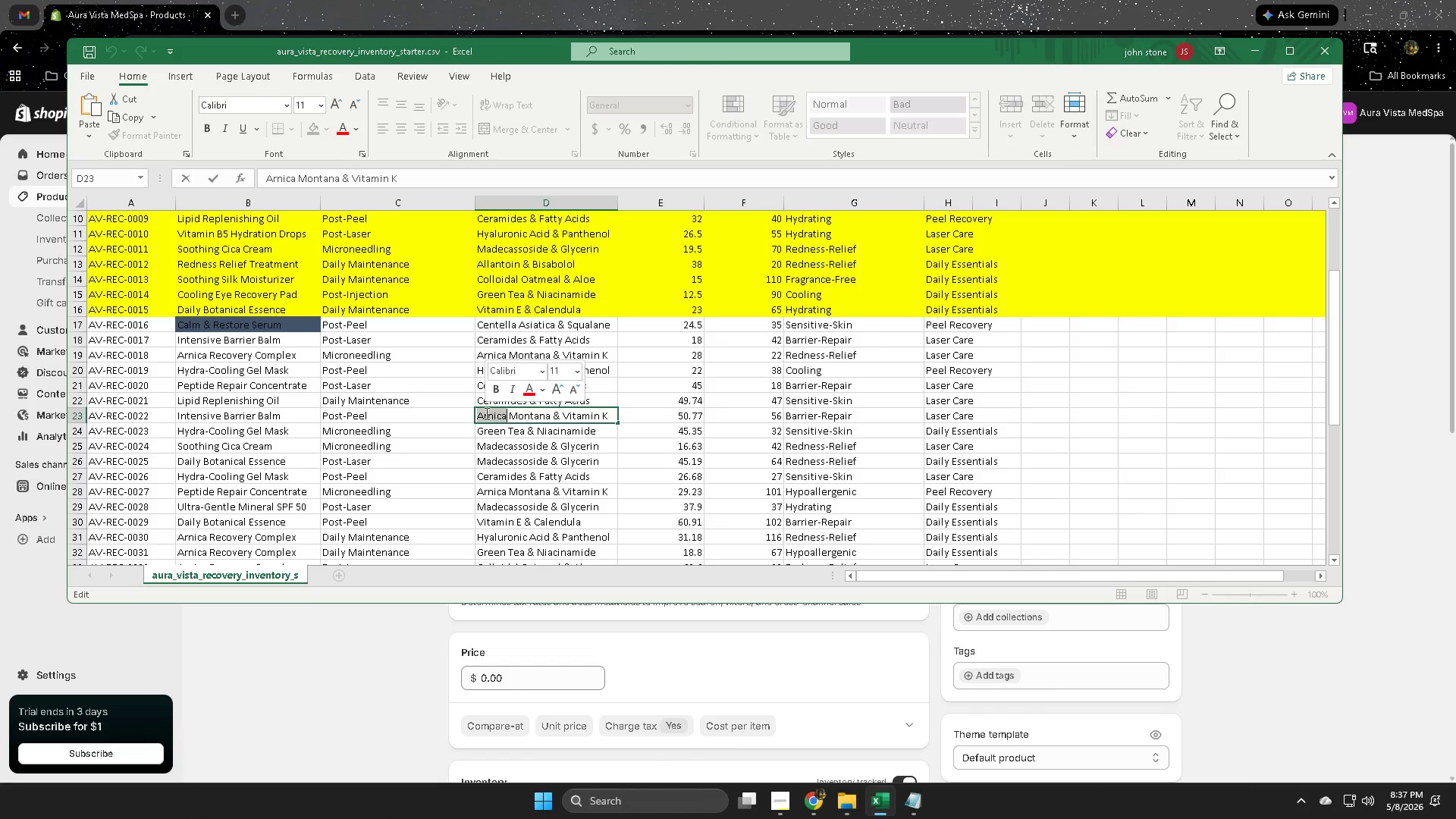 
triple_click([485, 413])
 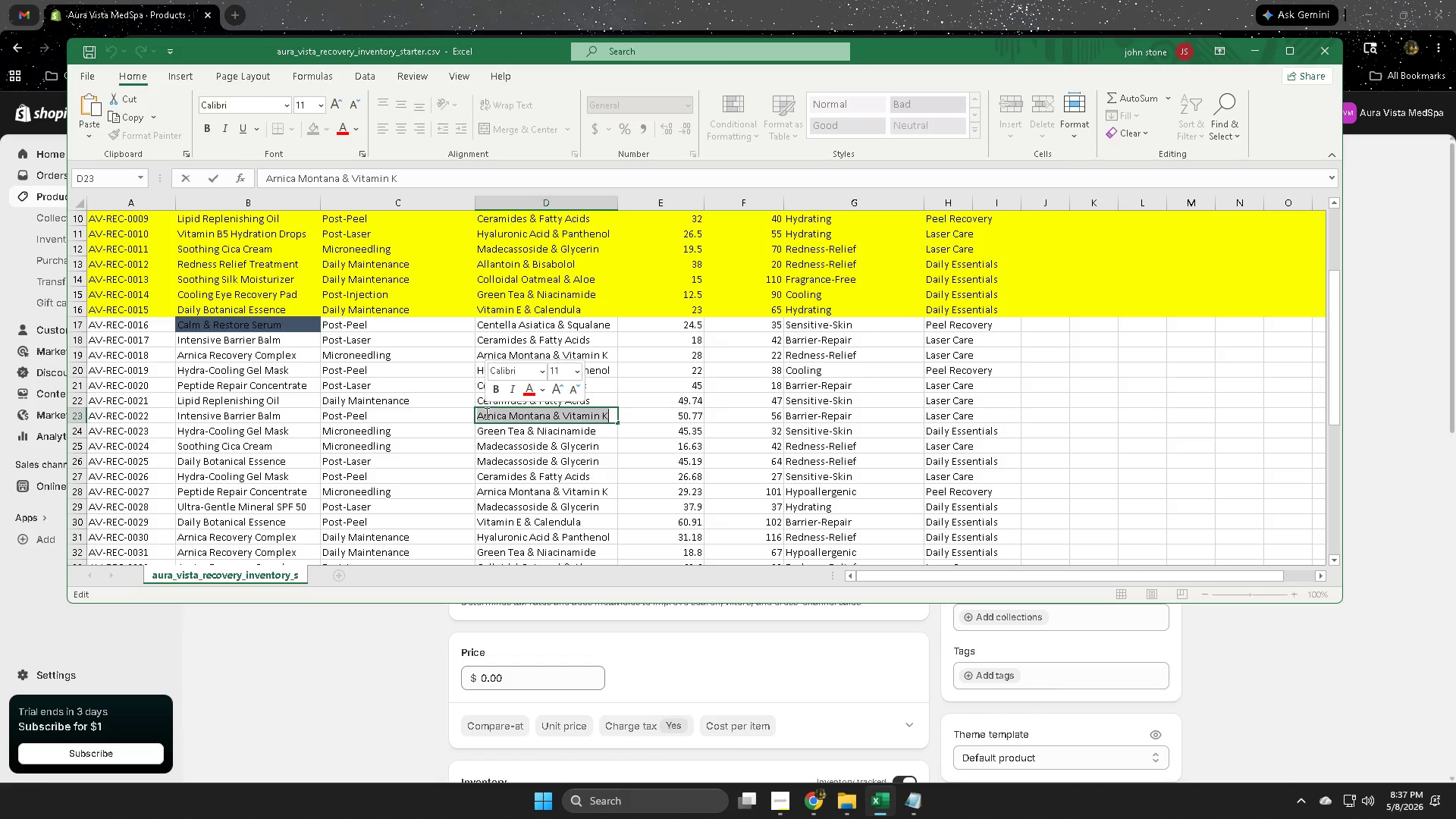 
key(Control+ControlLeft)
 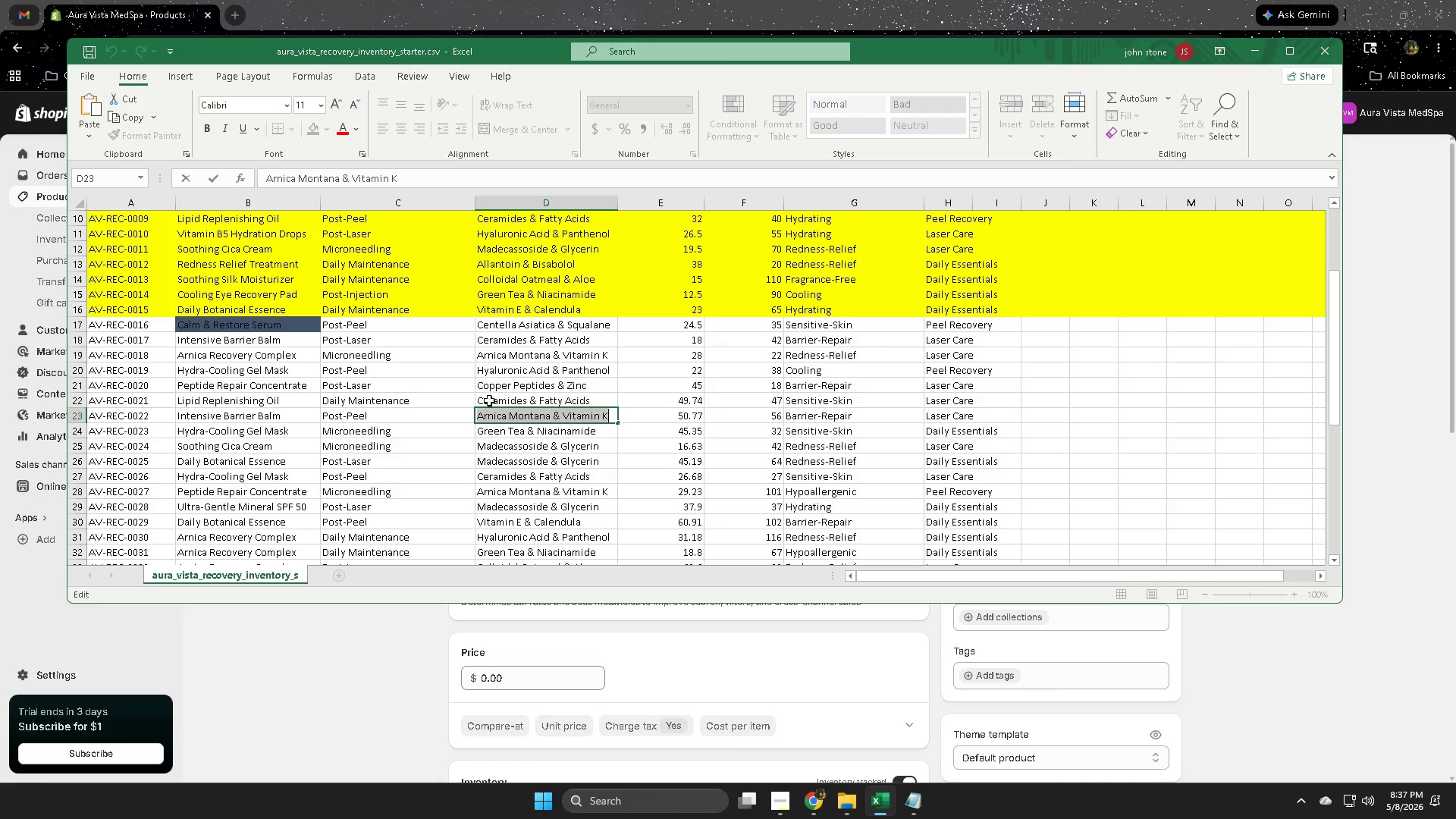 
key(Control+C)
 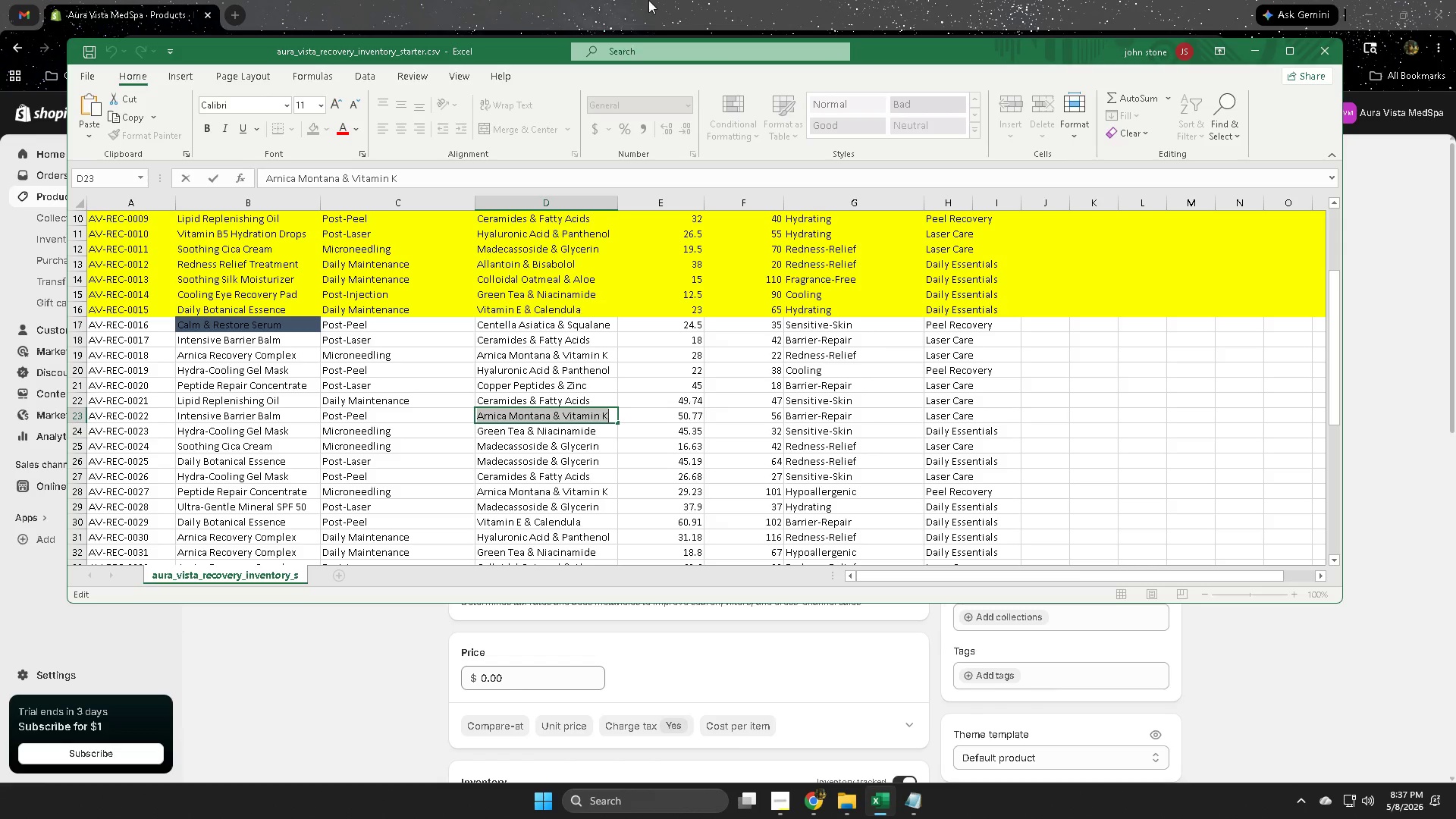 
left_click([648, 0])
 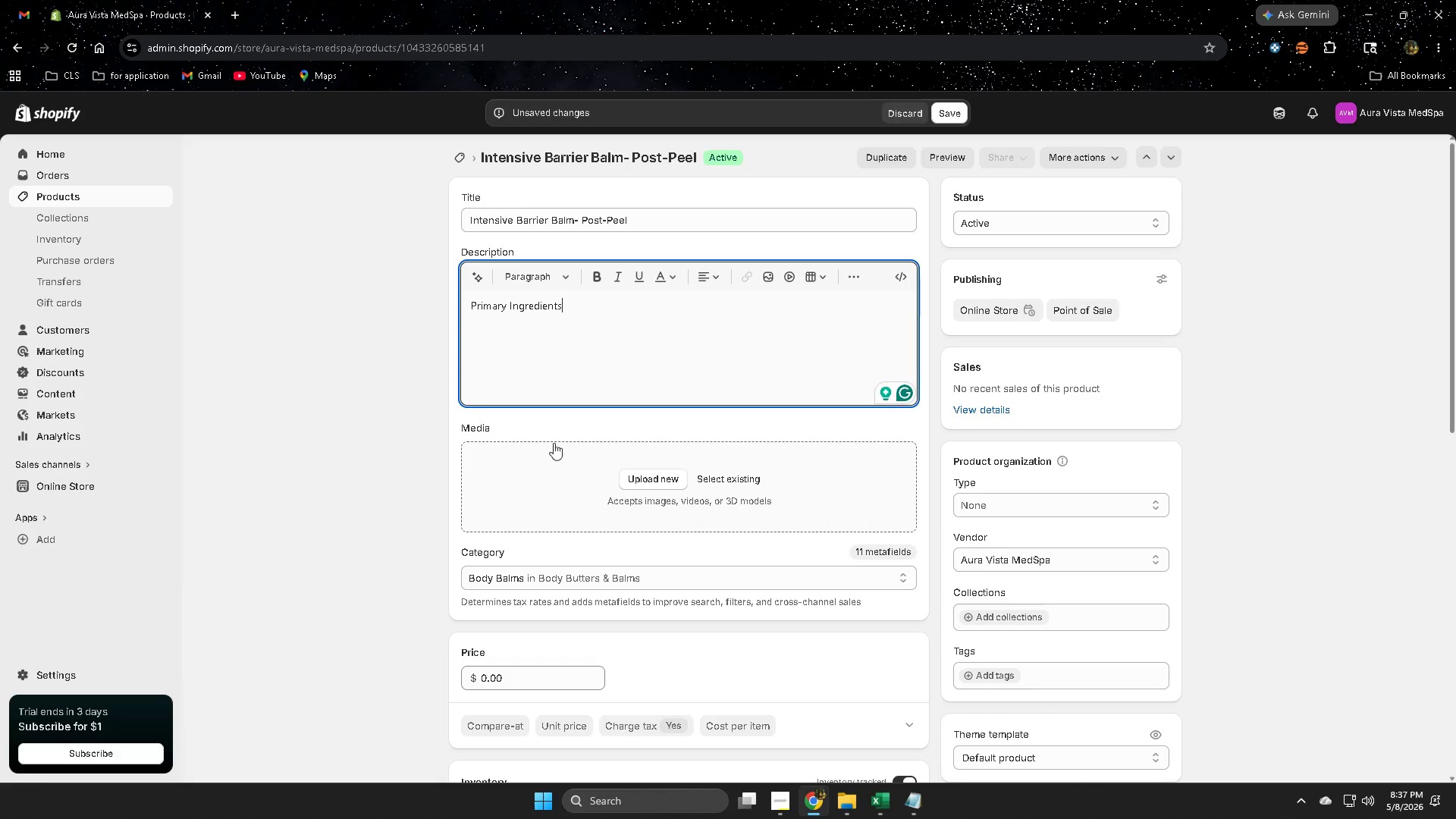 
key(Space)
 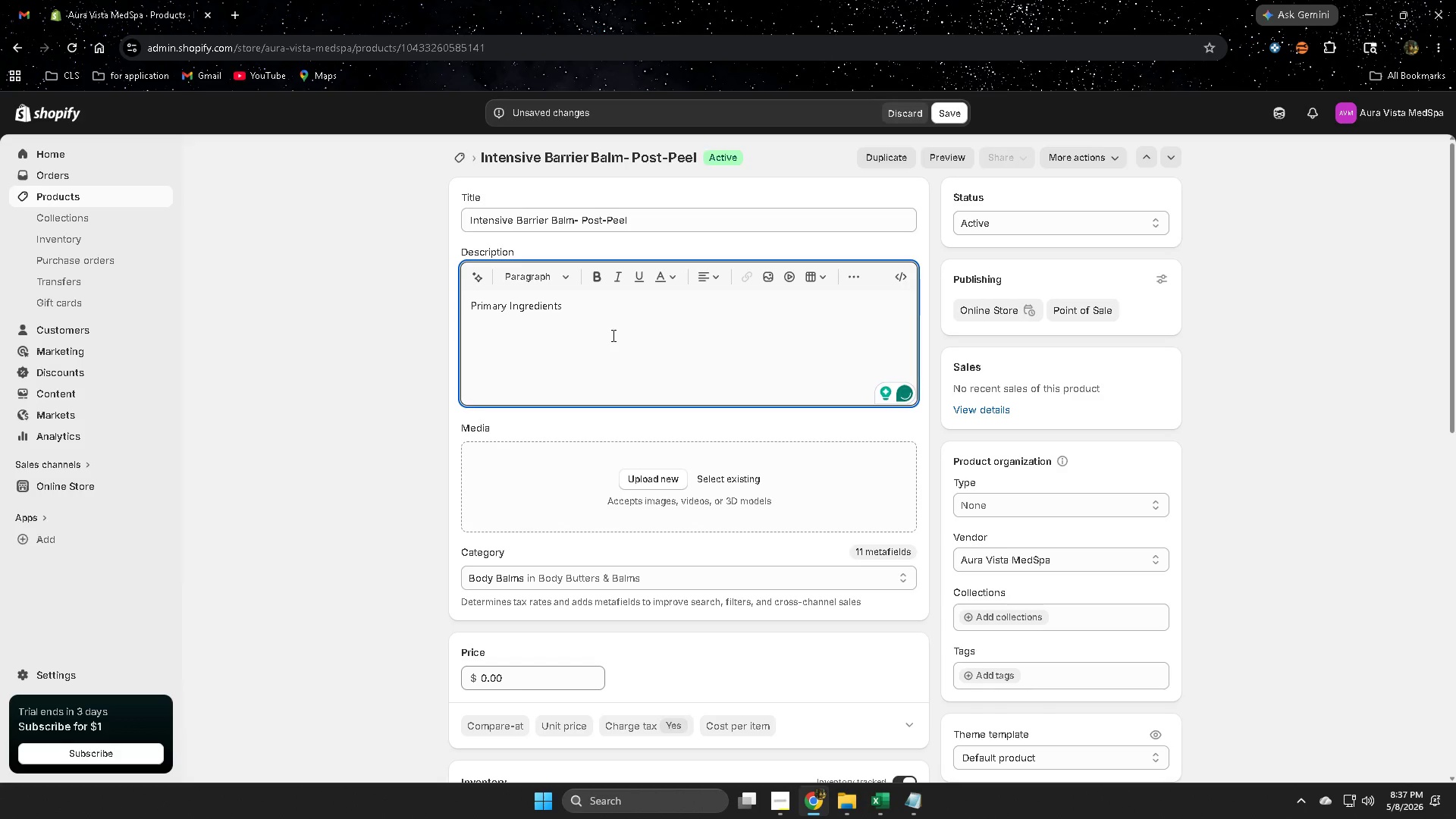 
key(Backspace)
 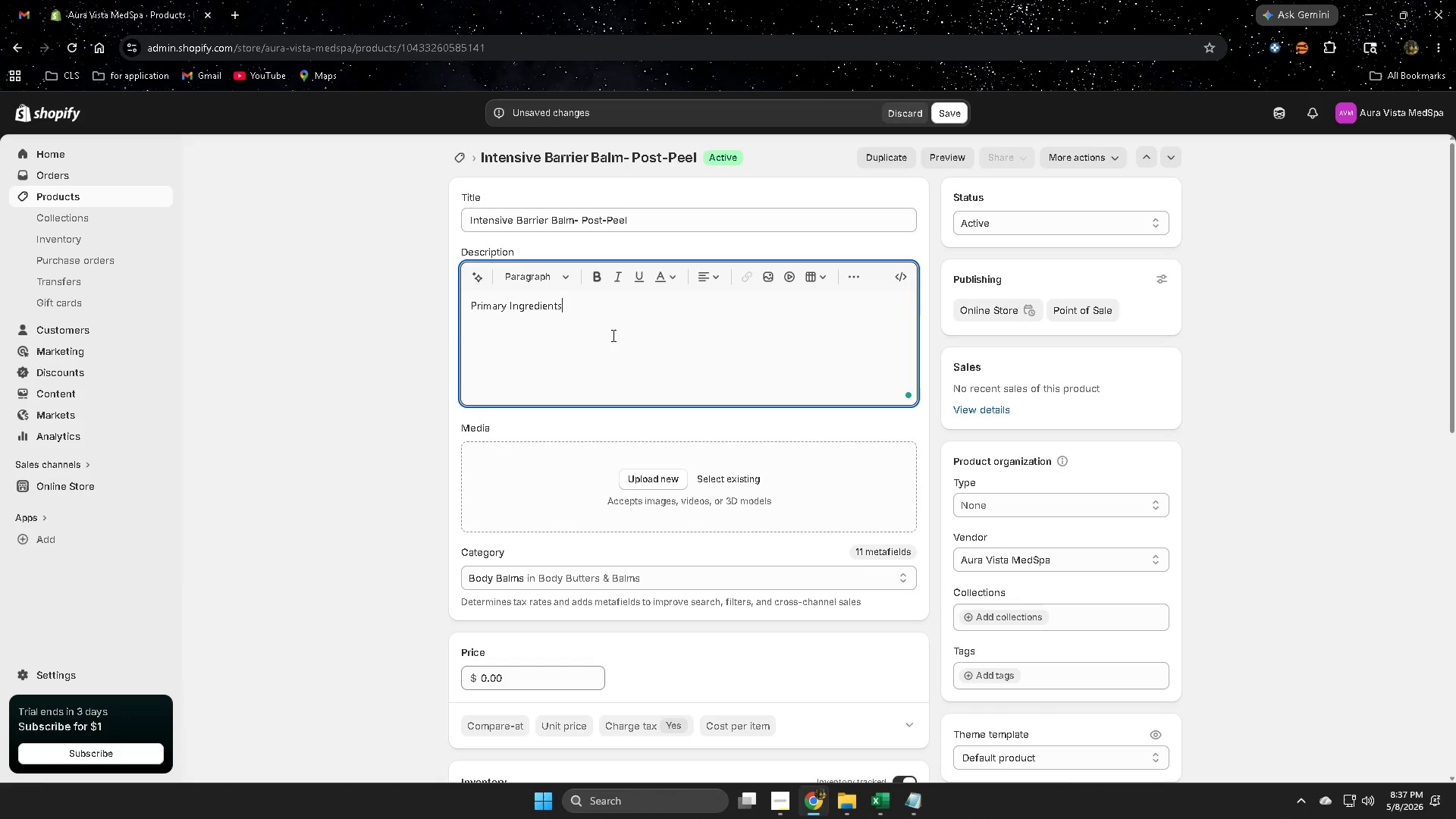 
key(Shift+Semicolon)
 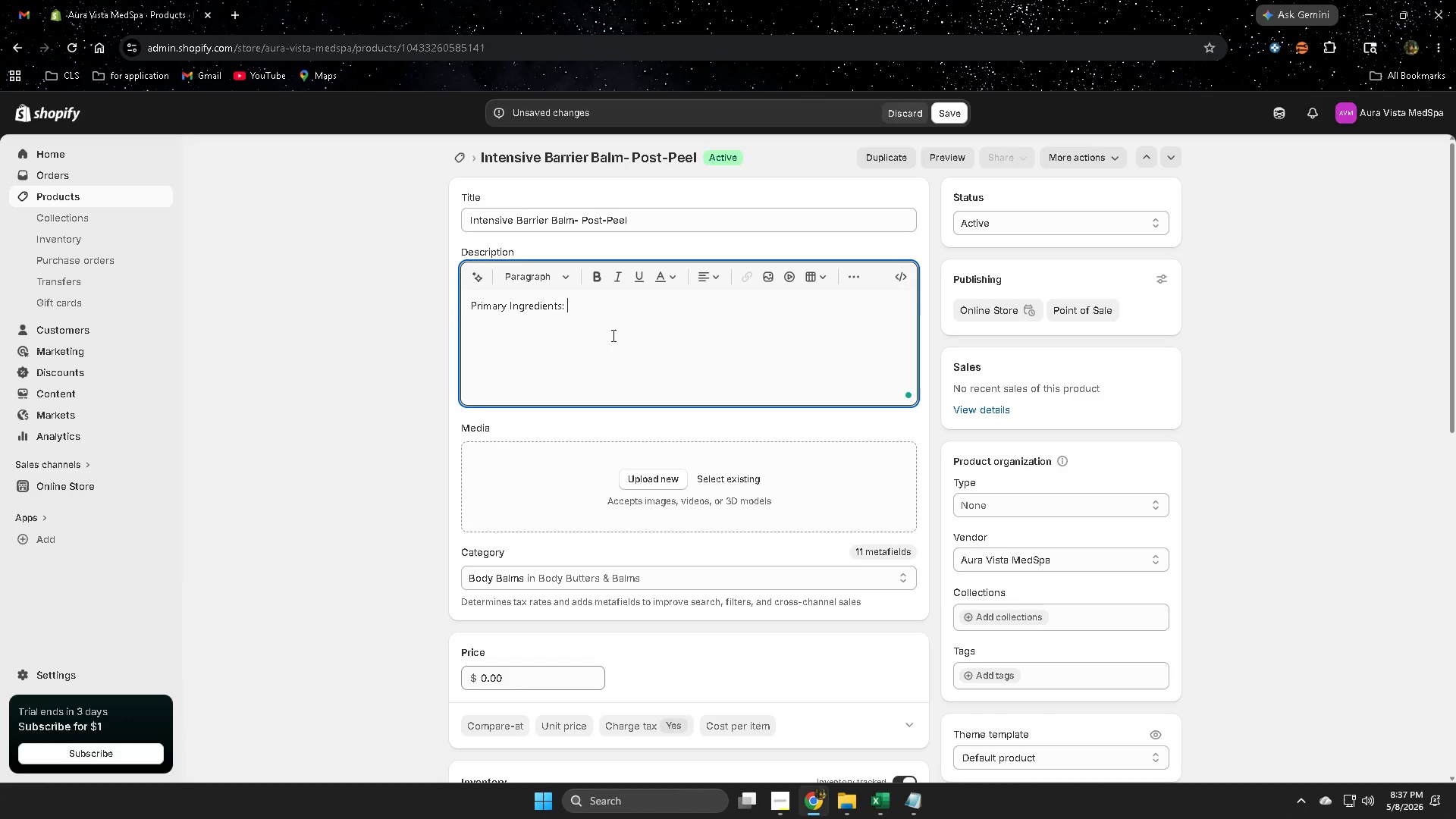 
key(Space)
 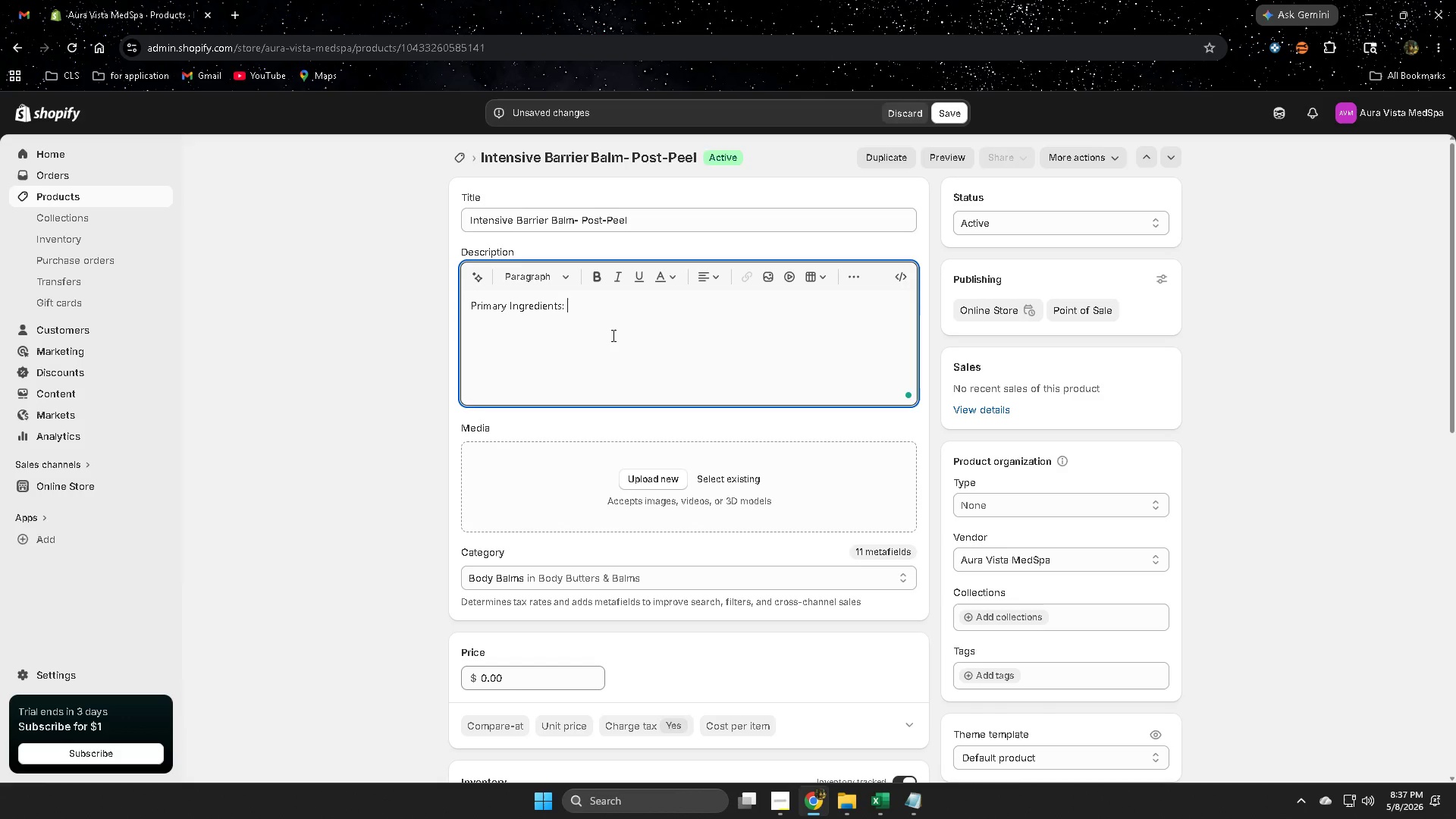 
key(Control+ControlLeft)
 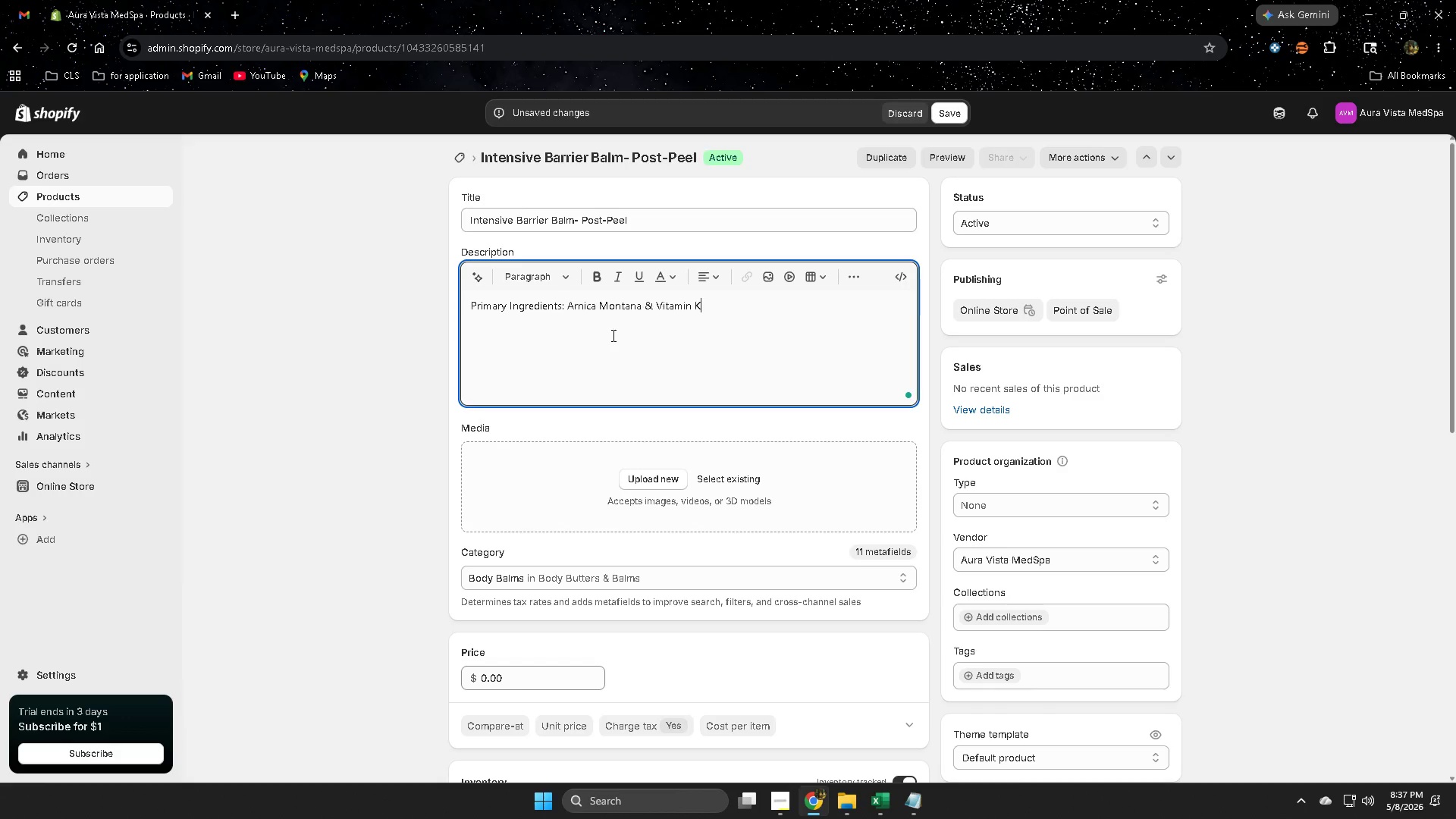 
key(Control+V)
 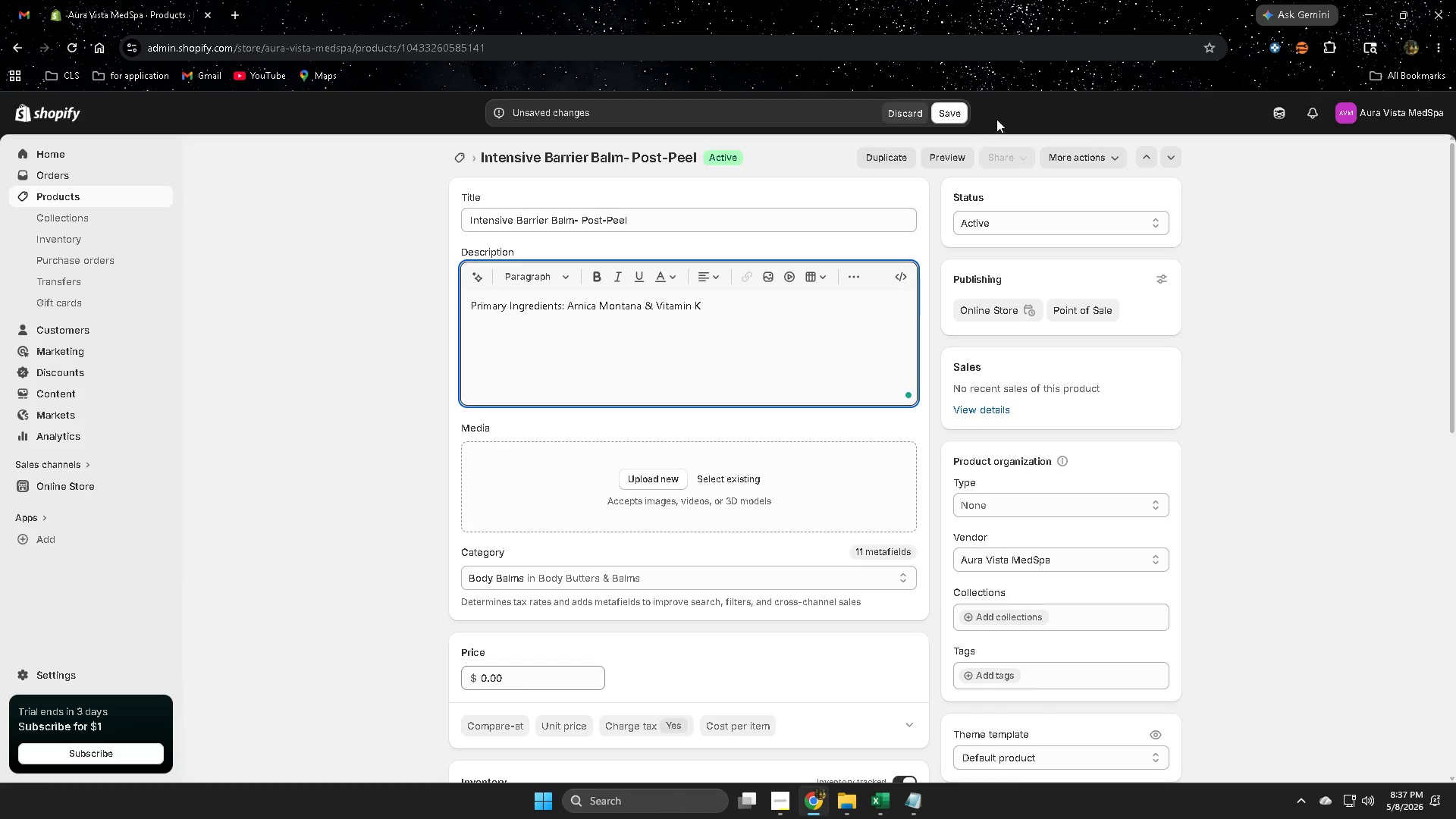 
left_click([957, 118])
 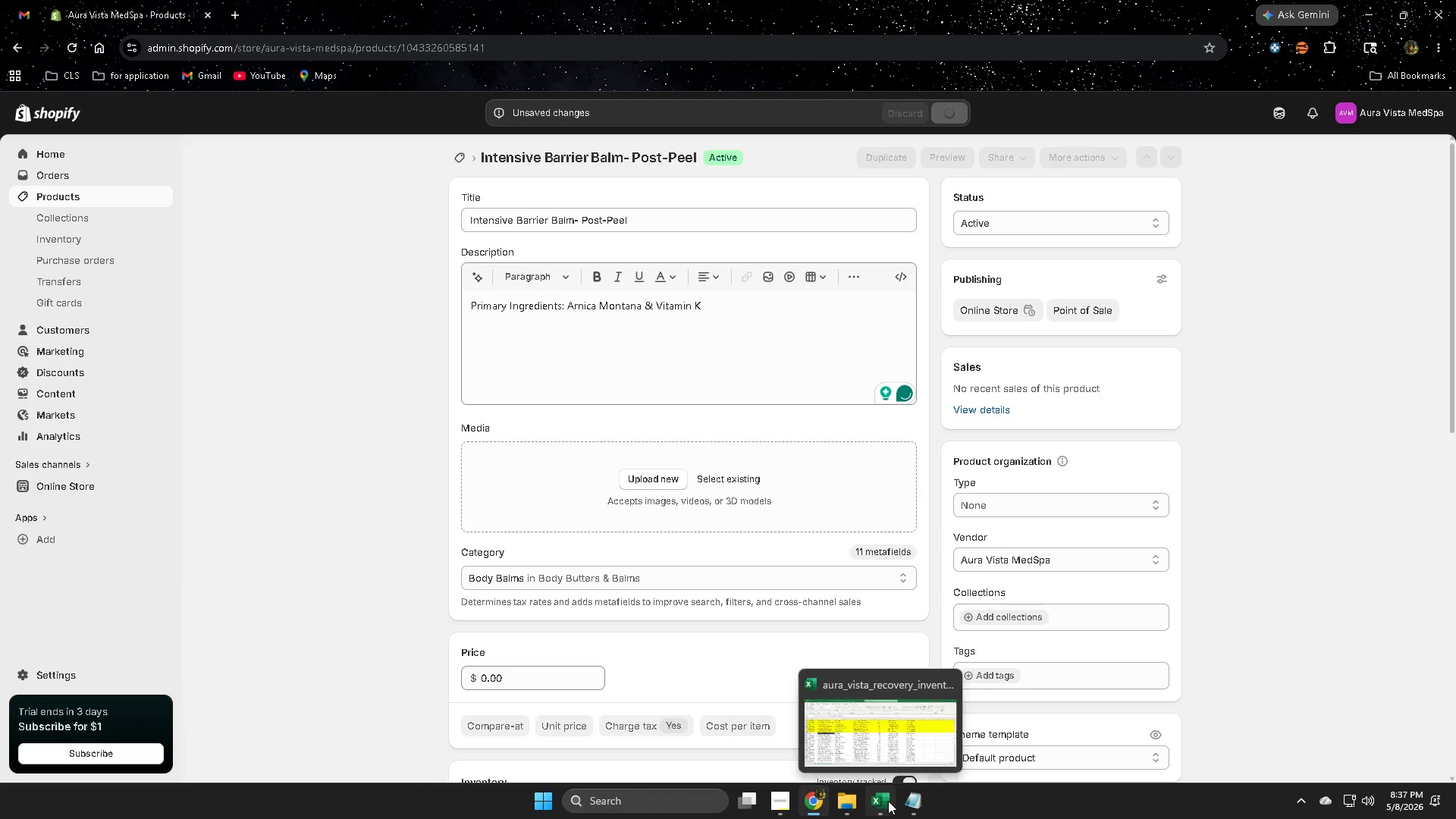 
left_click([888, 801])
 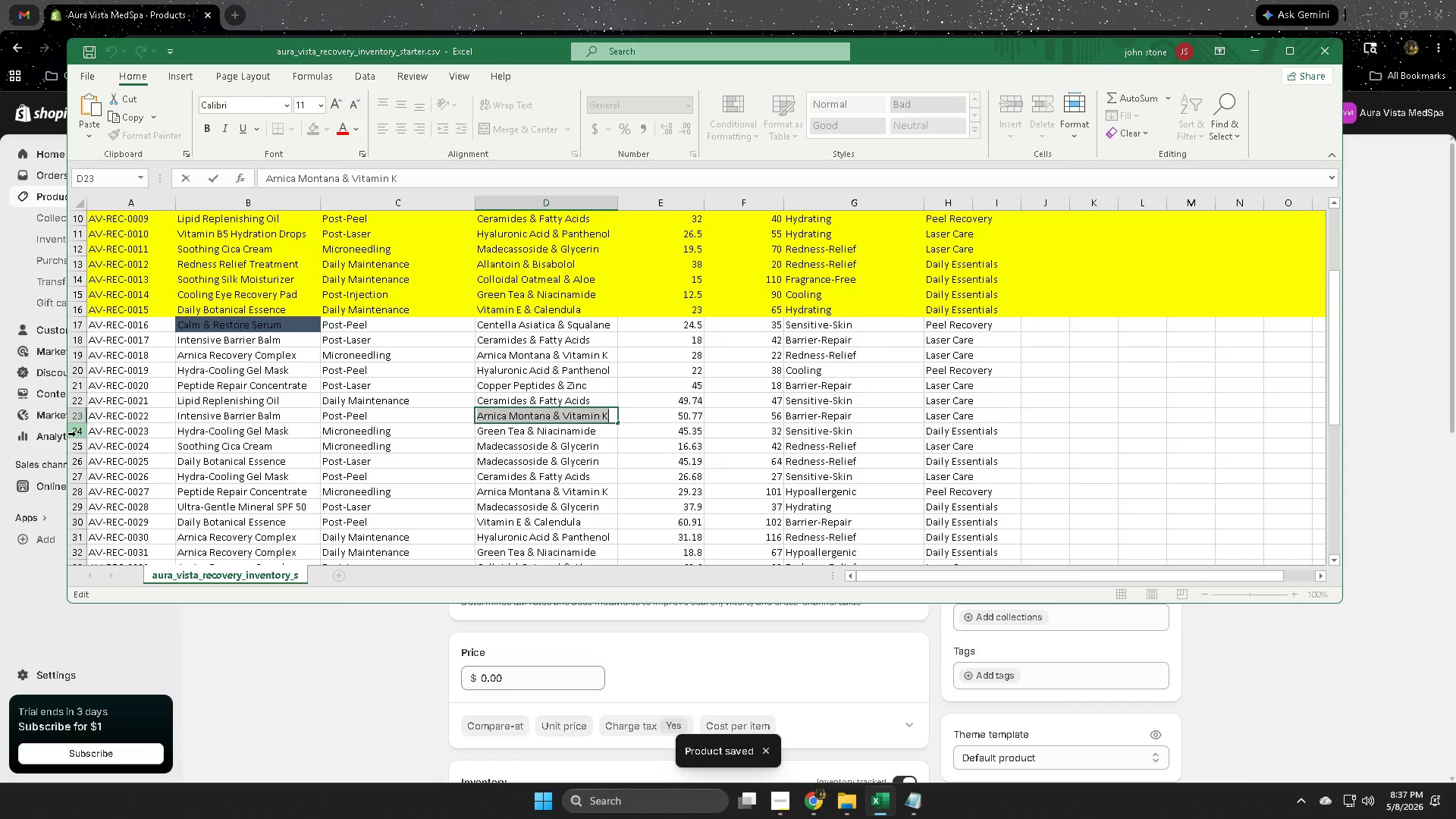 
left_click([76, 434])
 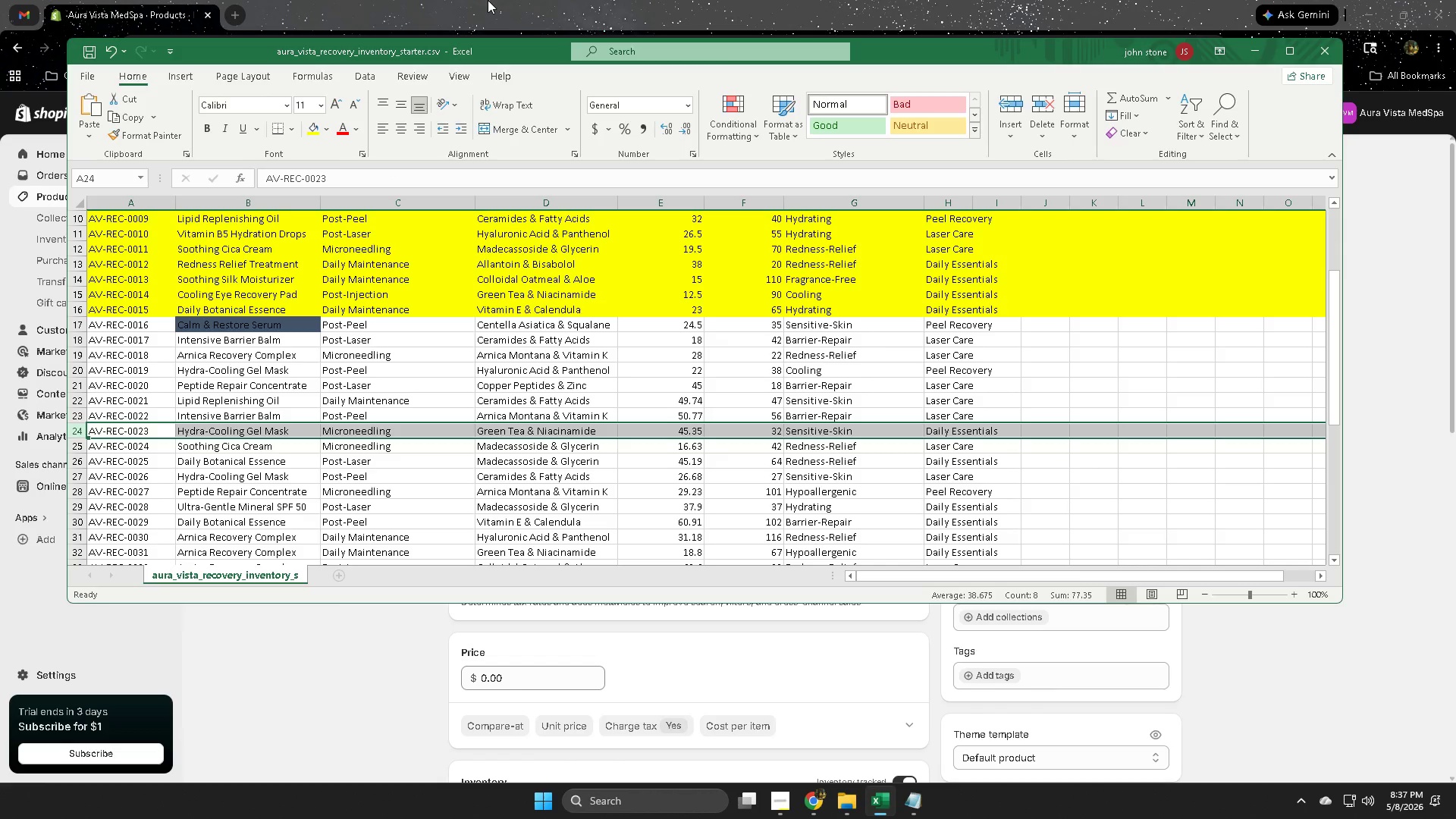 
wait(9.16)
 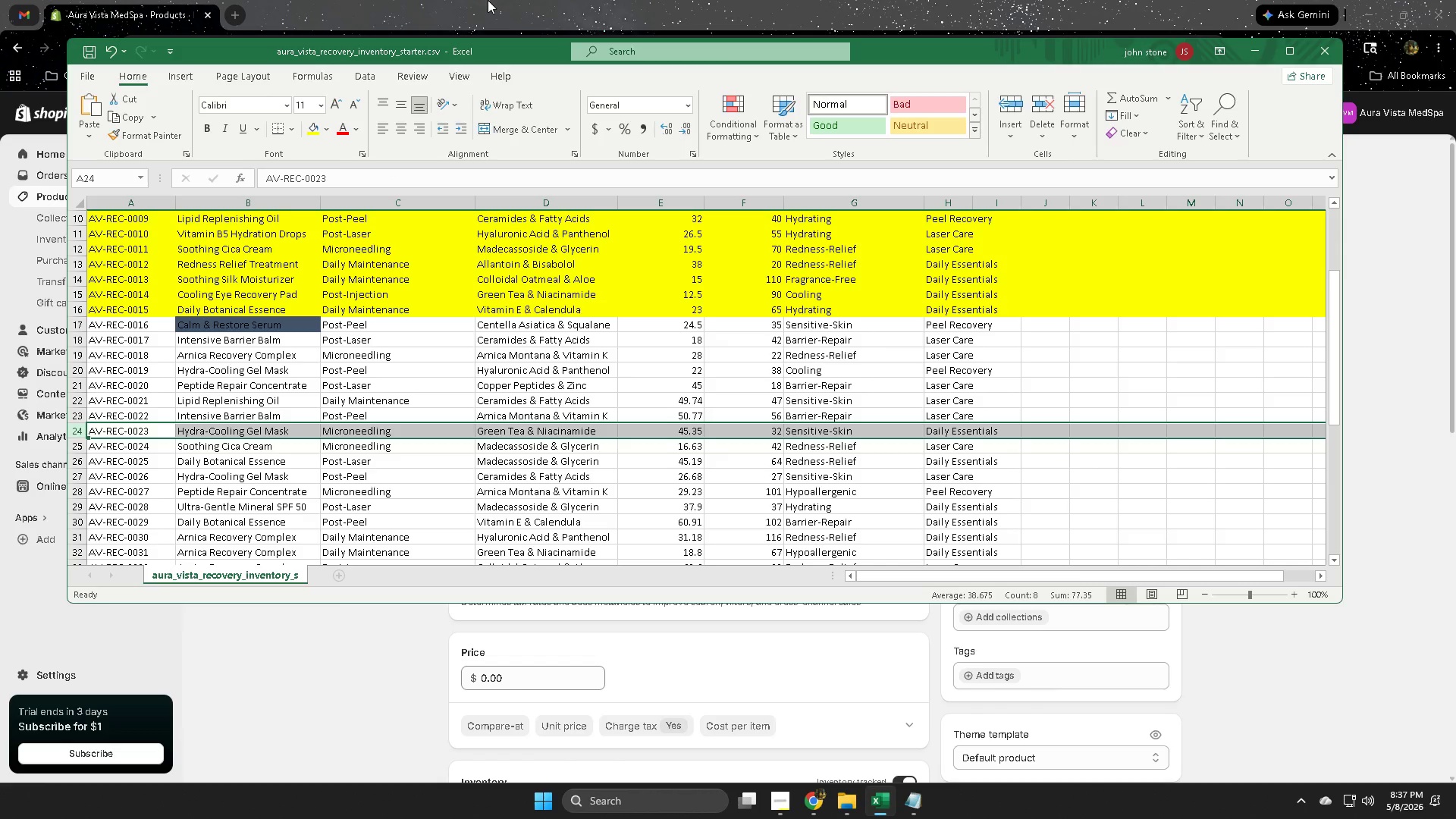 
left_click([495, 0])
 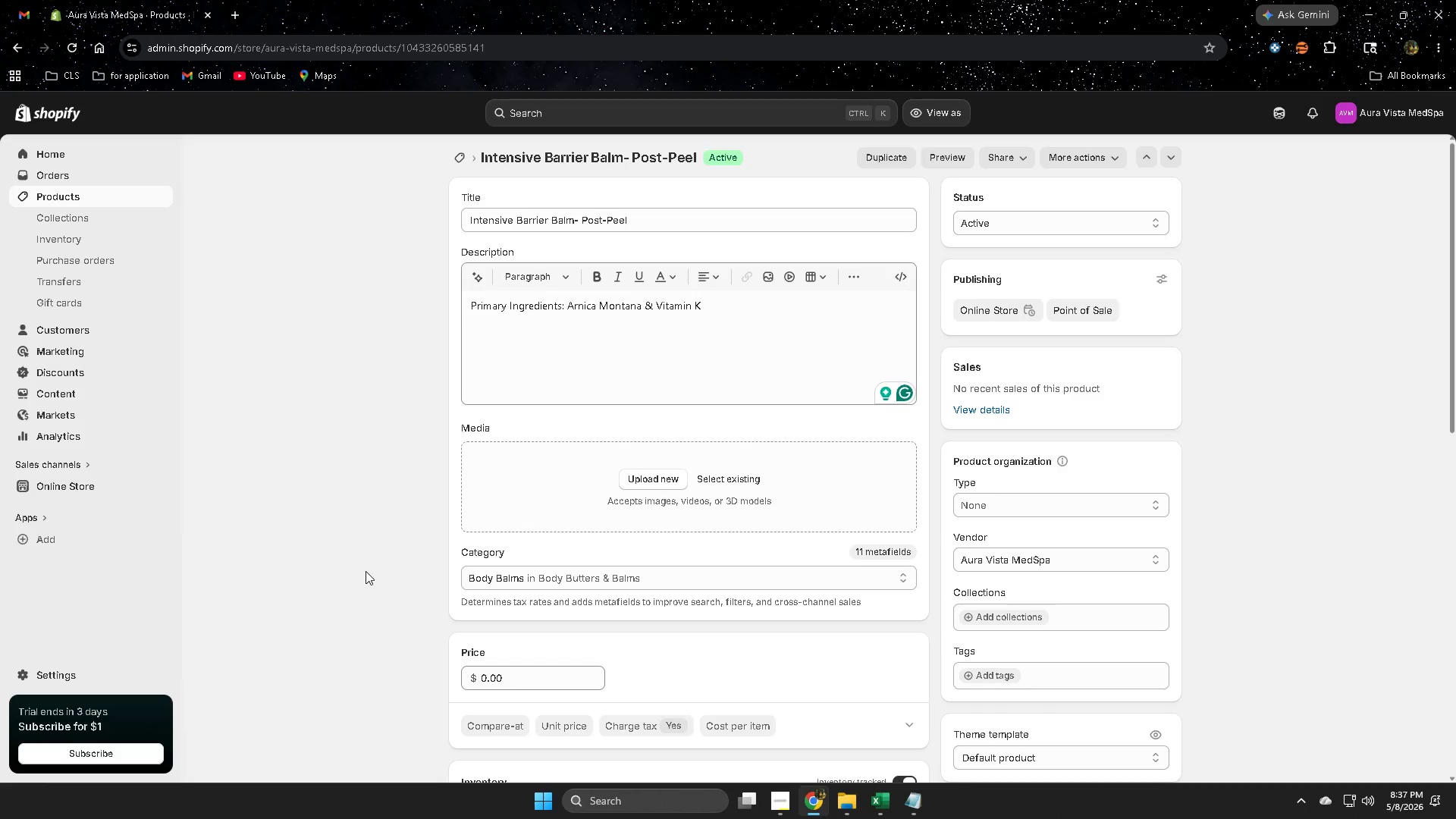 
scroll: coordinate [366, 571], scroll_direction: none, amount: 0.0
 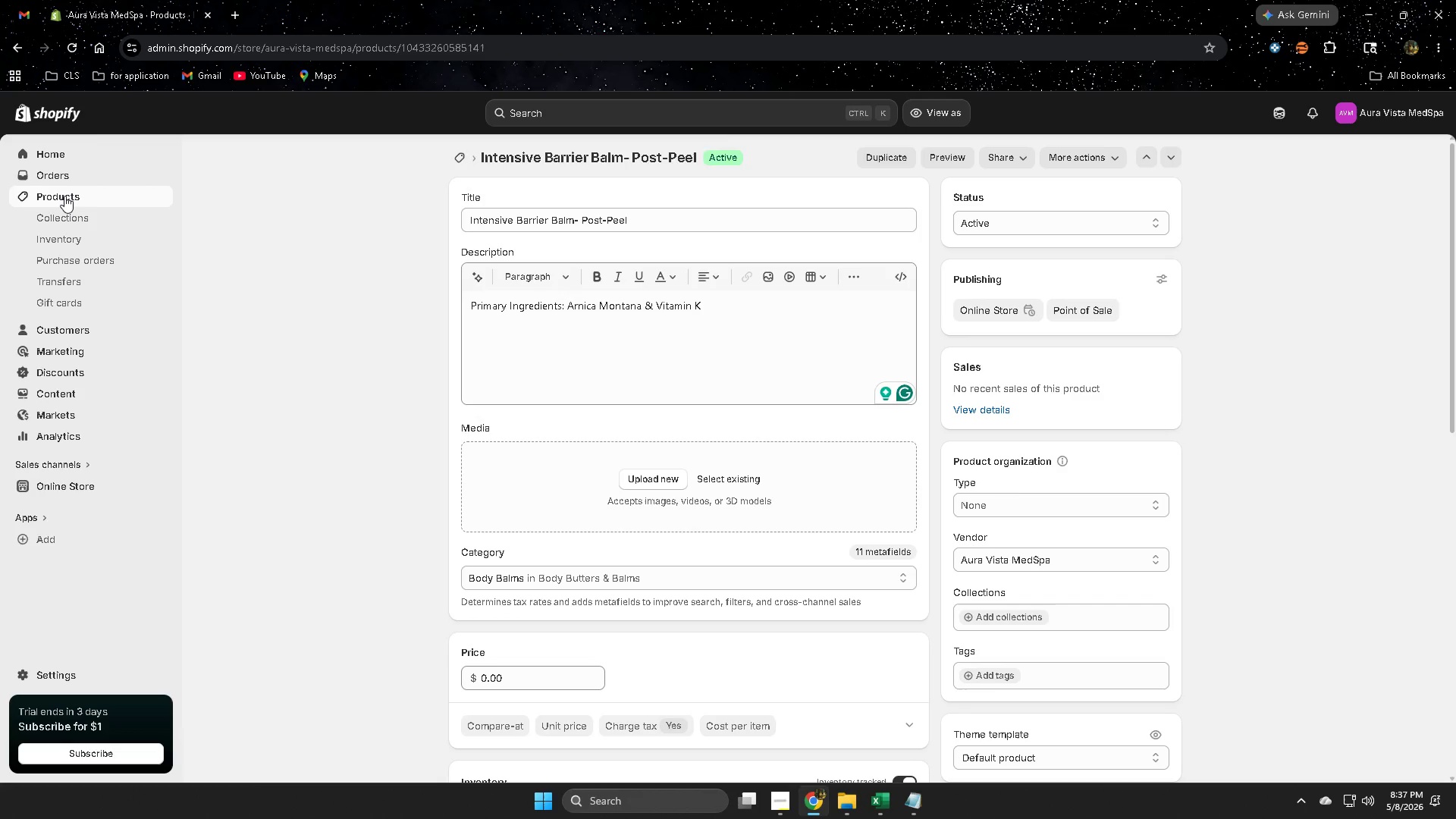 
left_click([64, 195])
 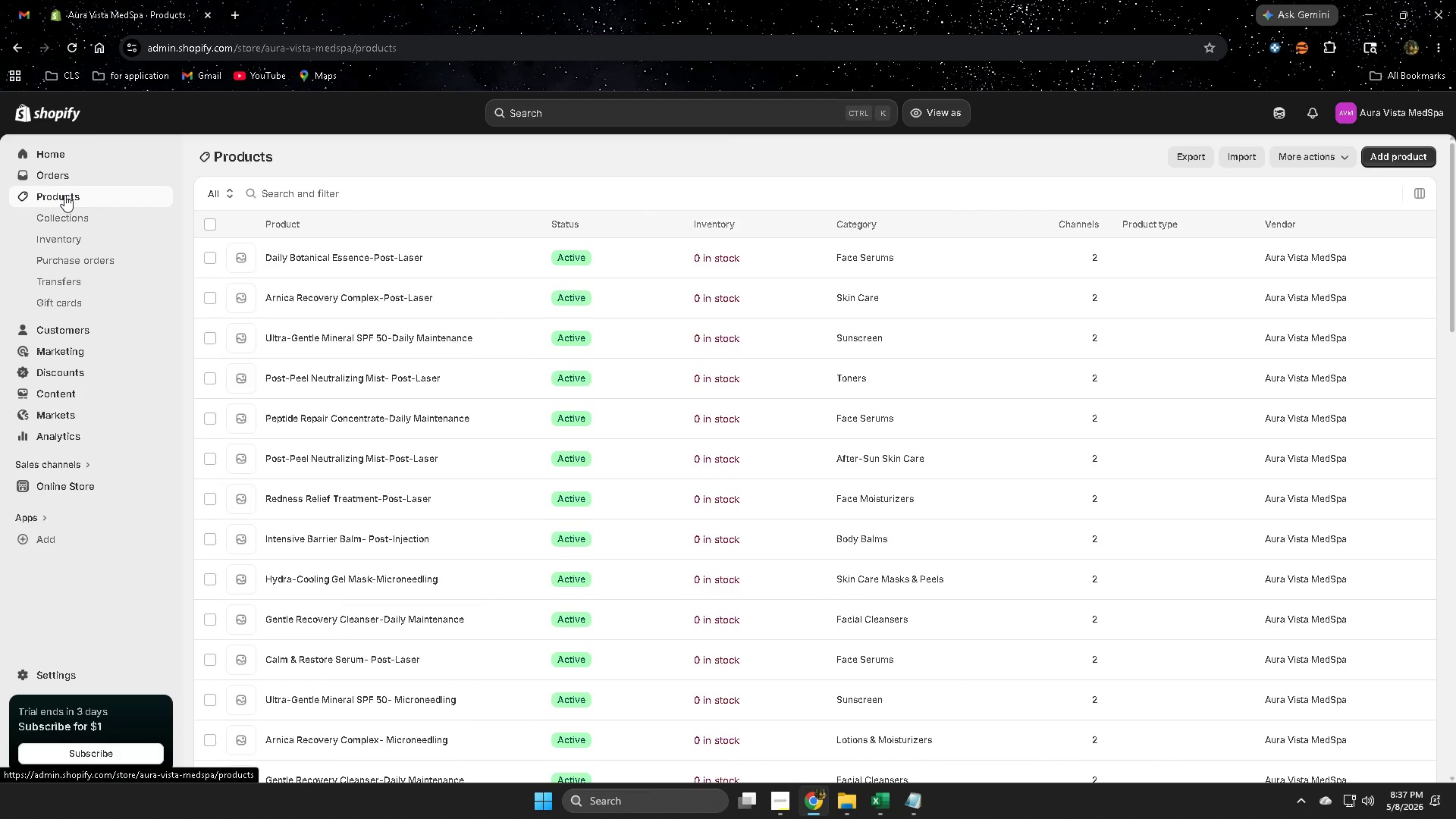 
scroll: coordinate [570, 625], scroll_direction: down, amount: 6.0
 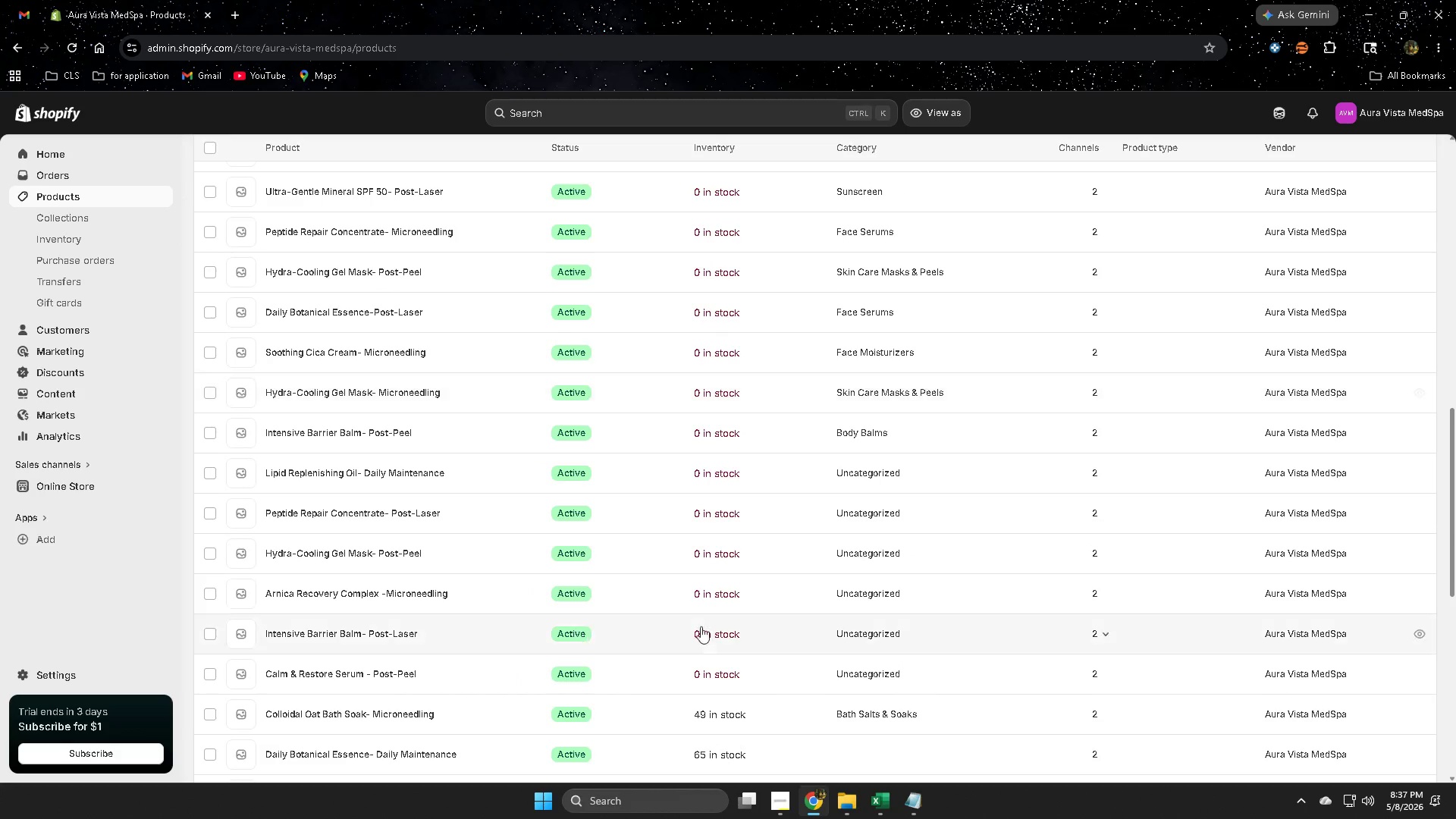 
left_click([816, 473])
 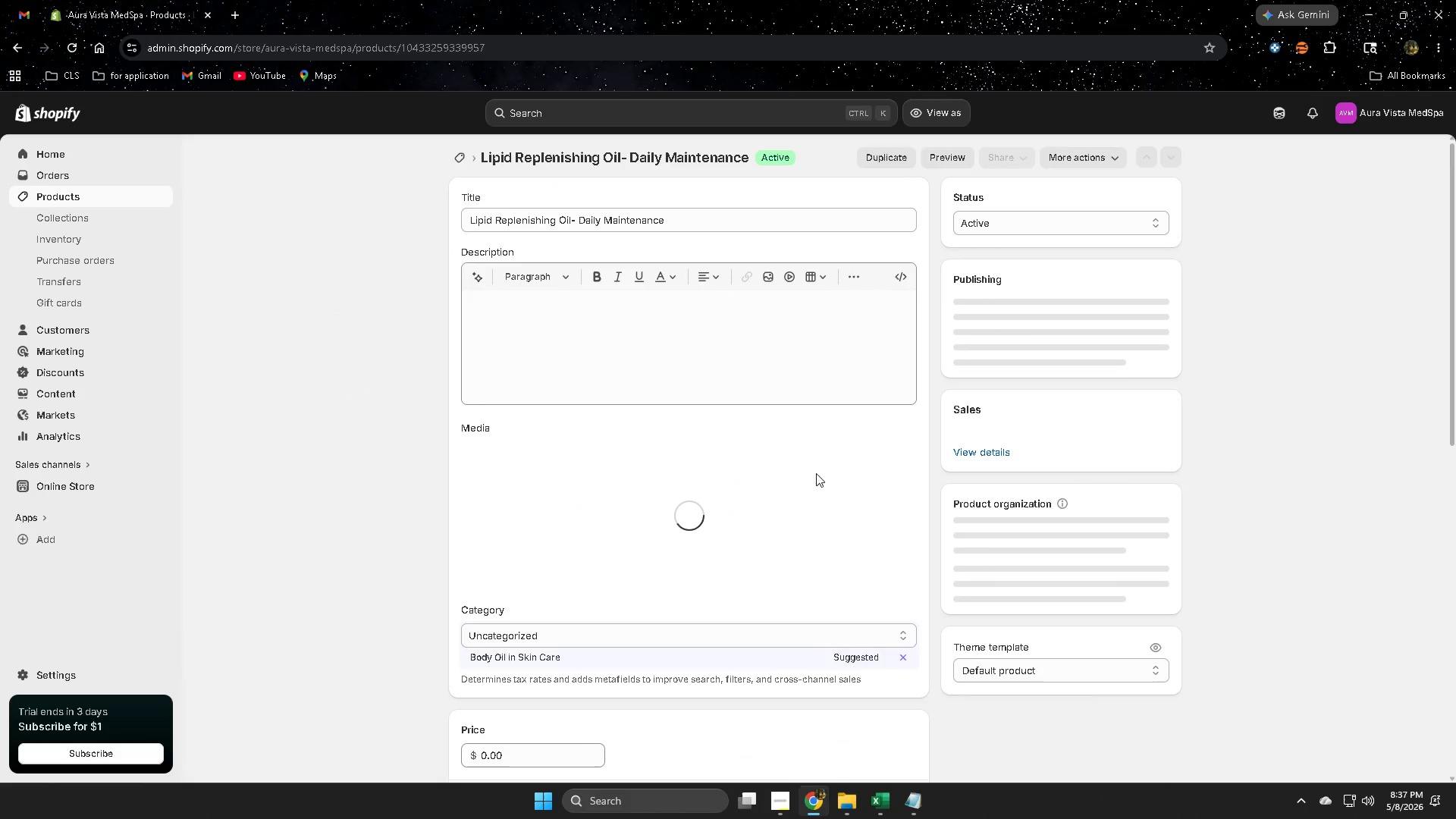 
scroll: coordinate [362, 661], scroll_direction: down, amount: 2.0
 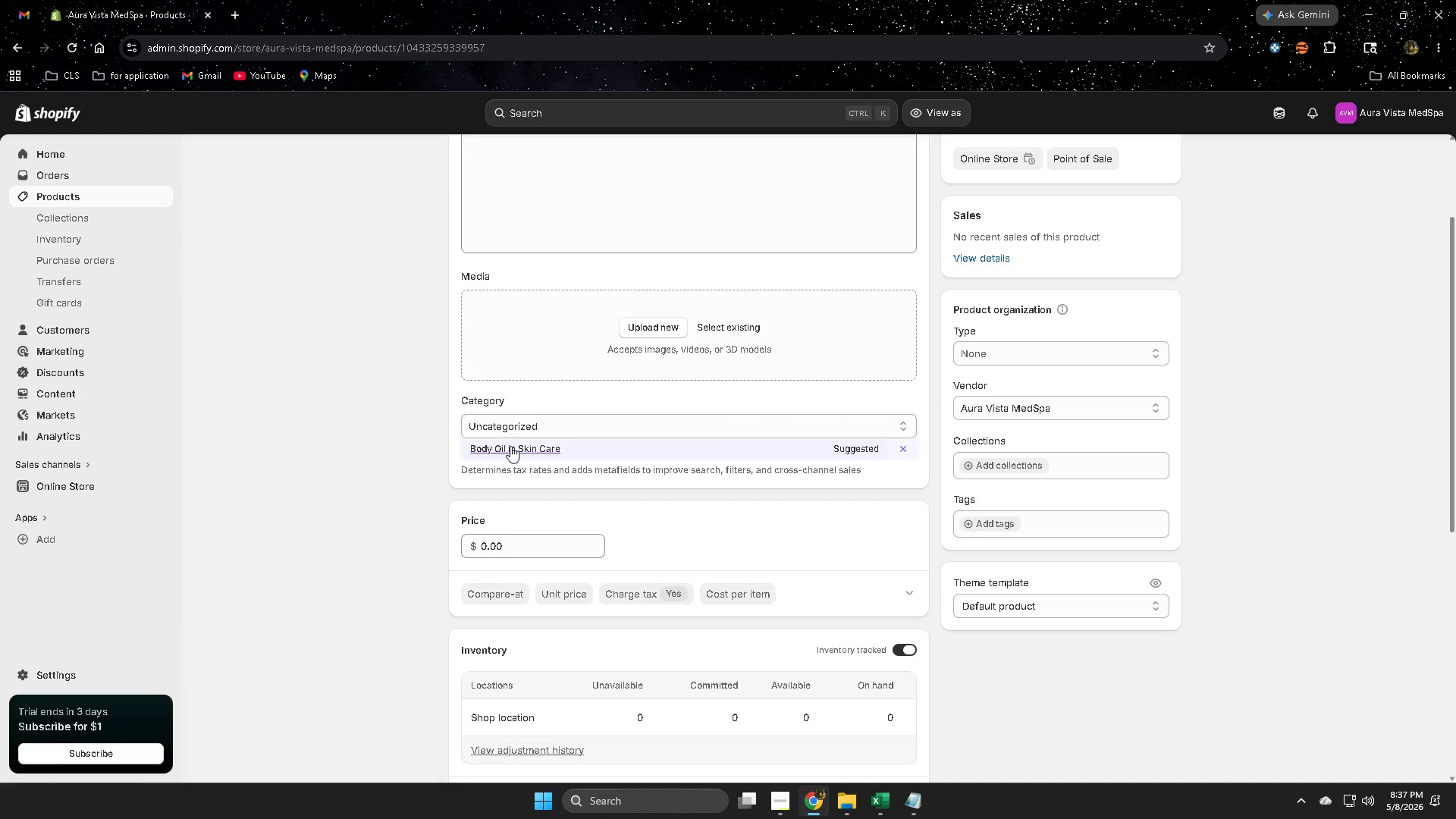 
left_click([510, 446])
 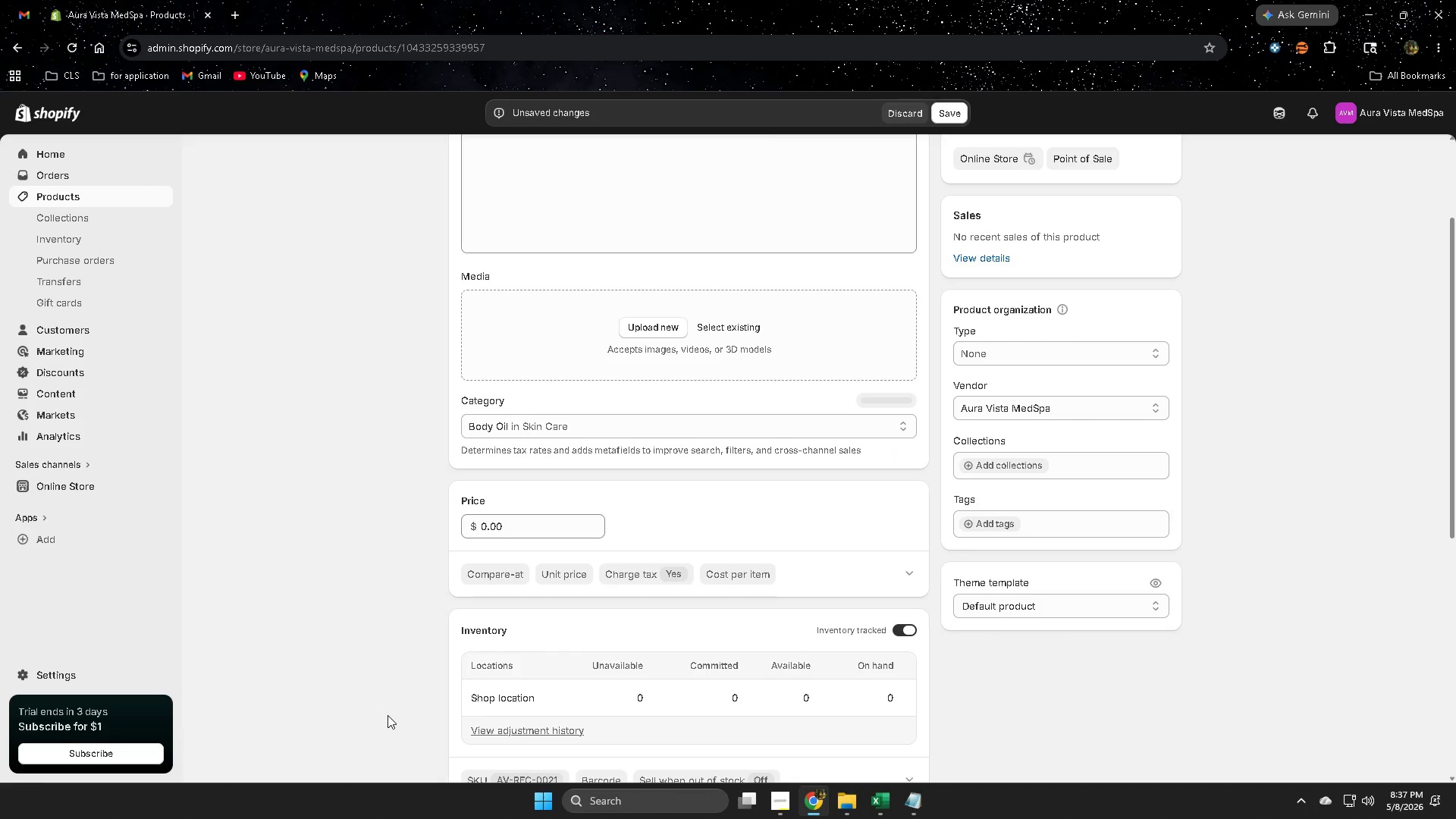 
scroll: coordinate [388, 715], scroll_direction: down, amount: 1.0
 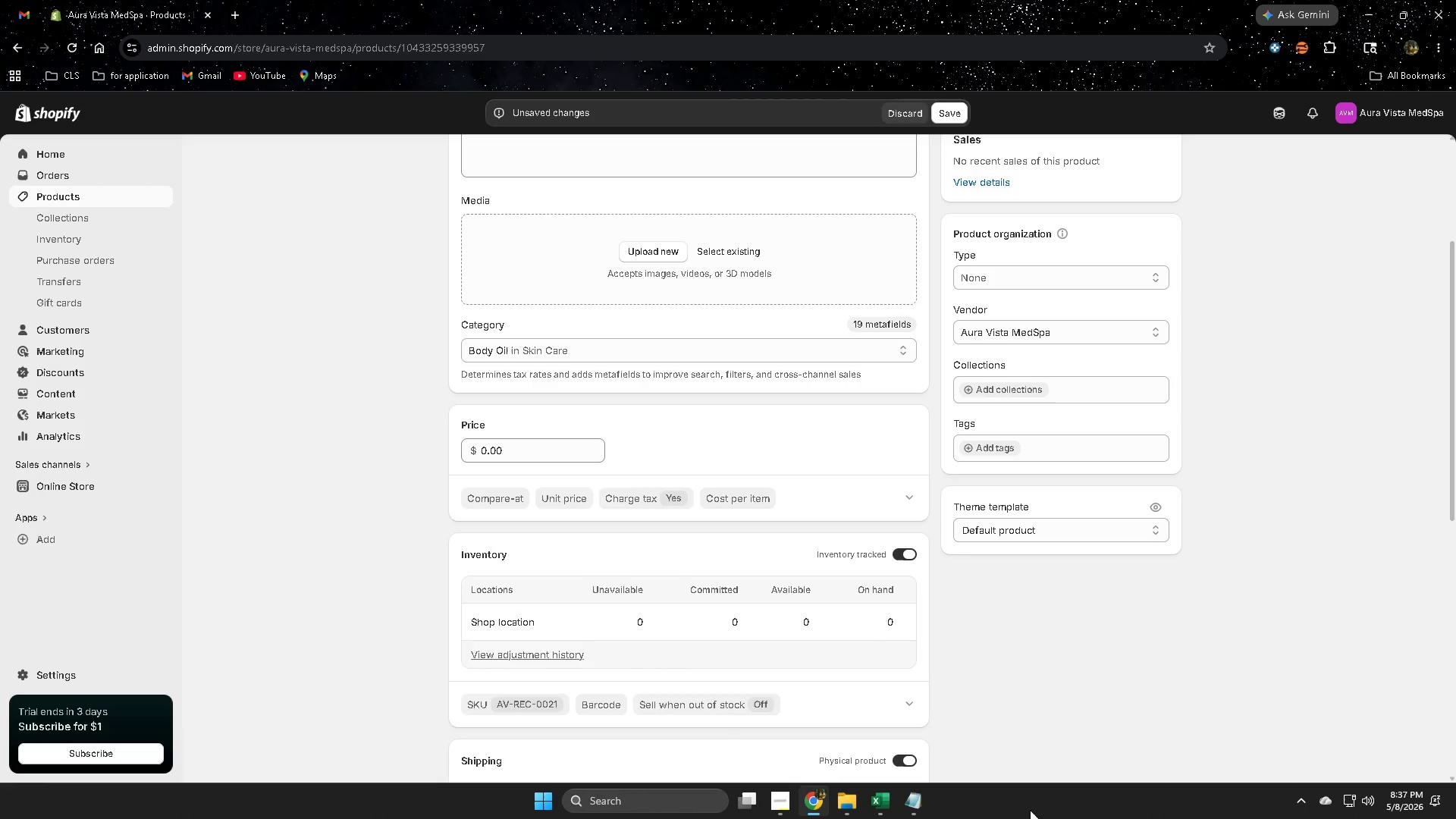 
left_click([923, 810])
 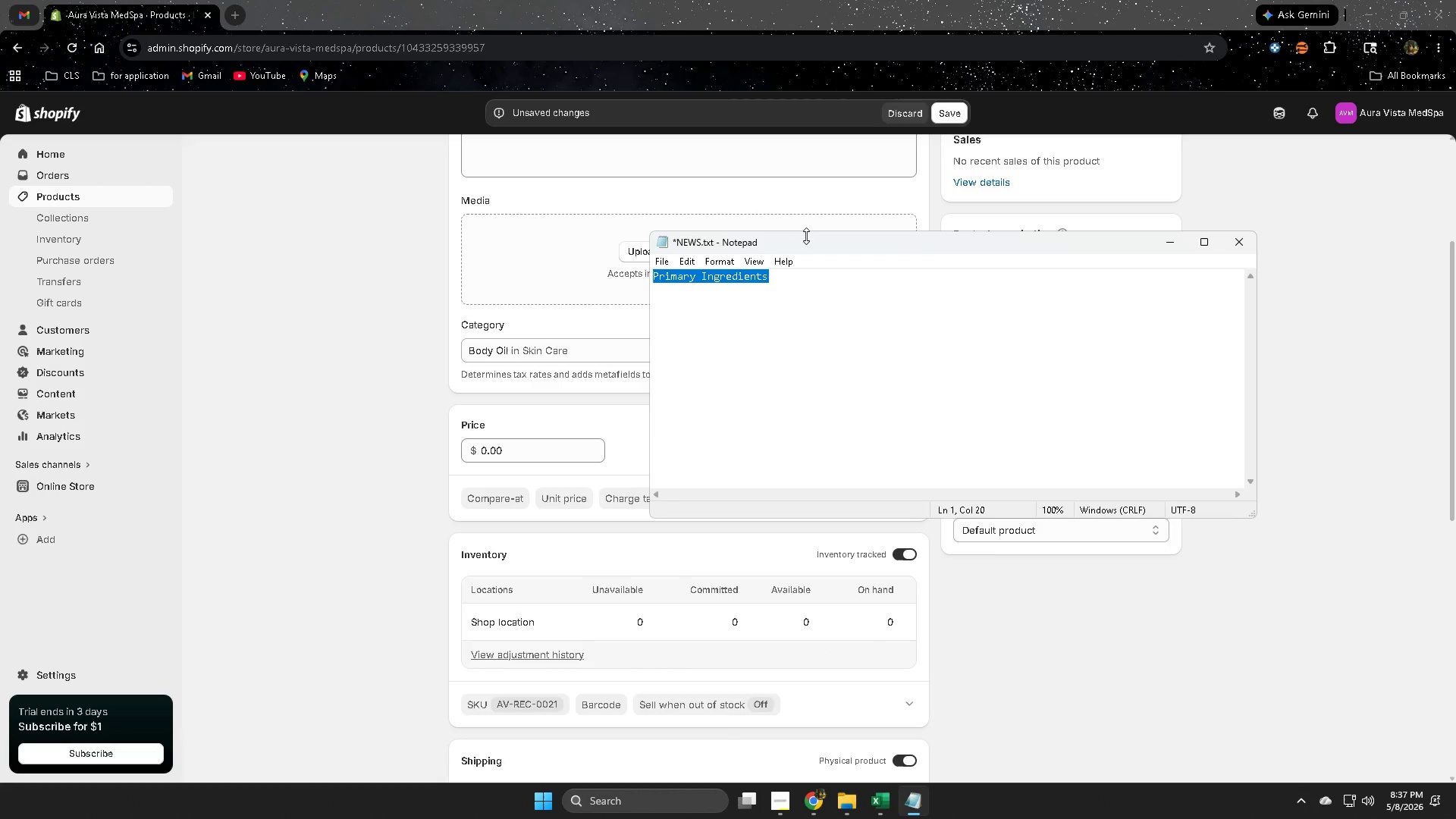 
key(Control+ControlLeft)
 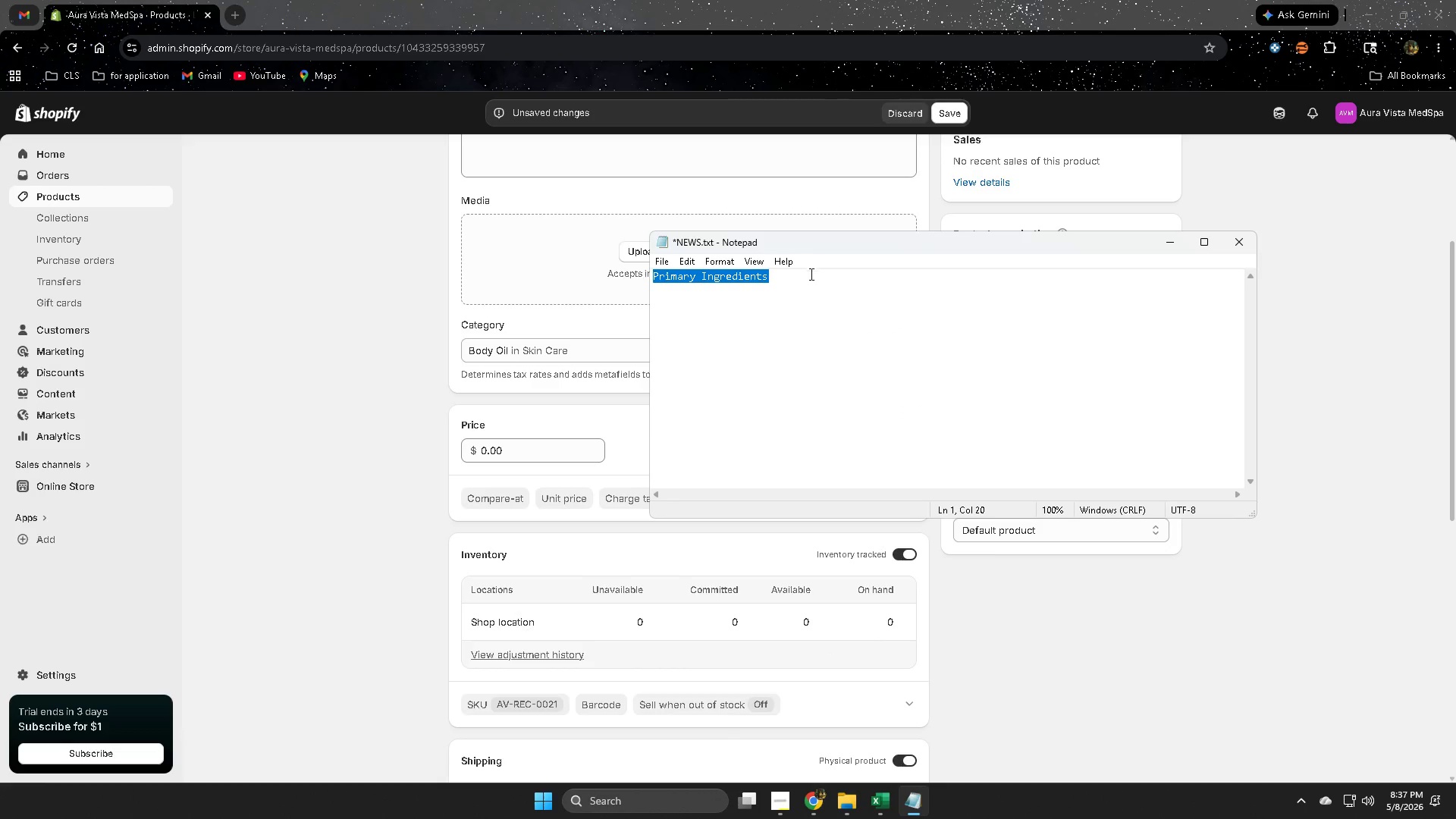 
key(Control+C)
 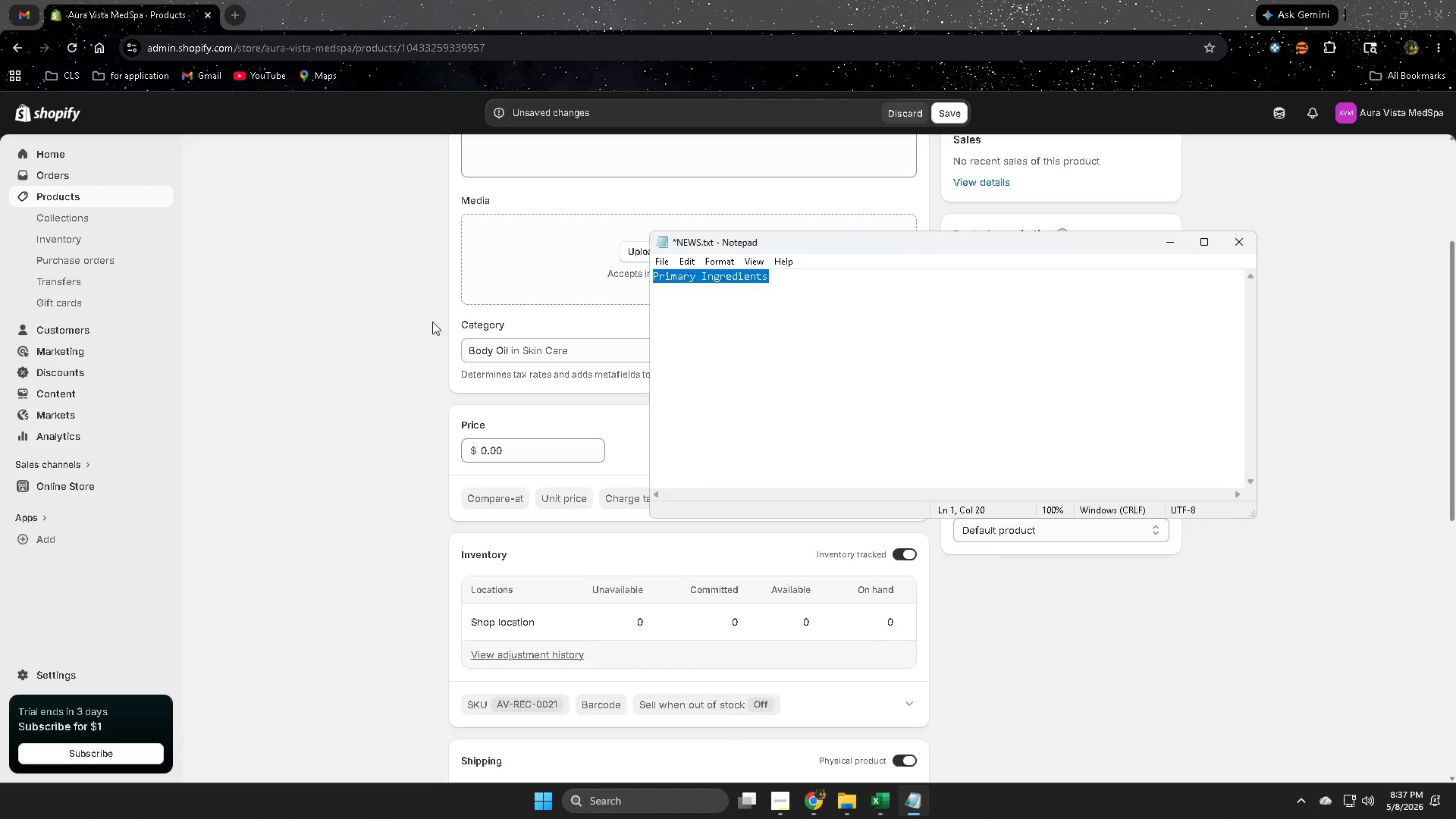 
double_click([321, 416])
 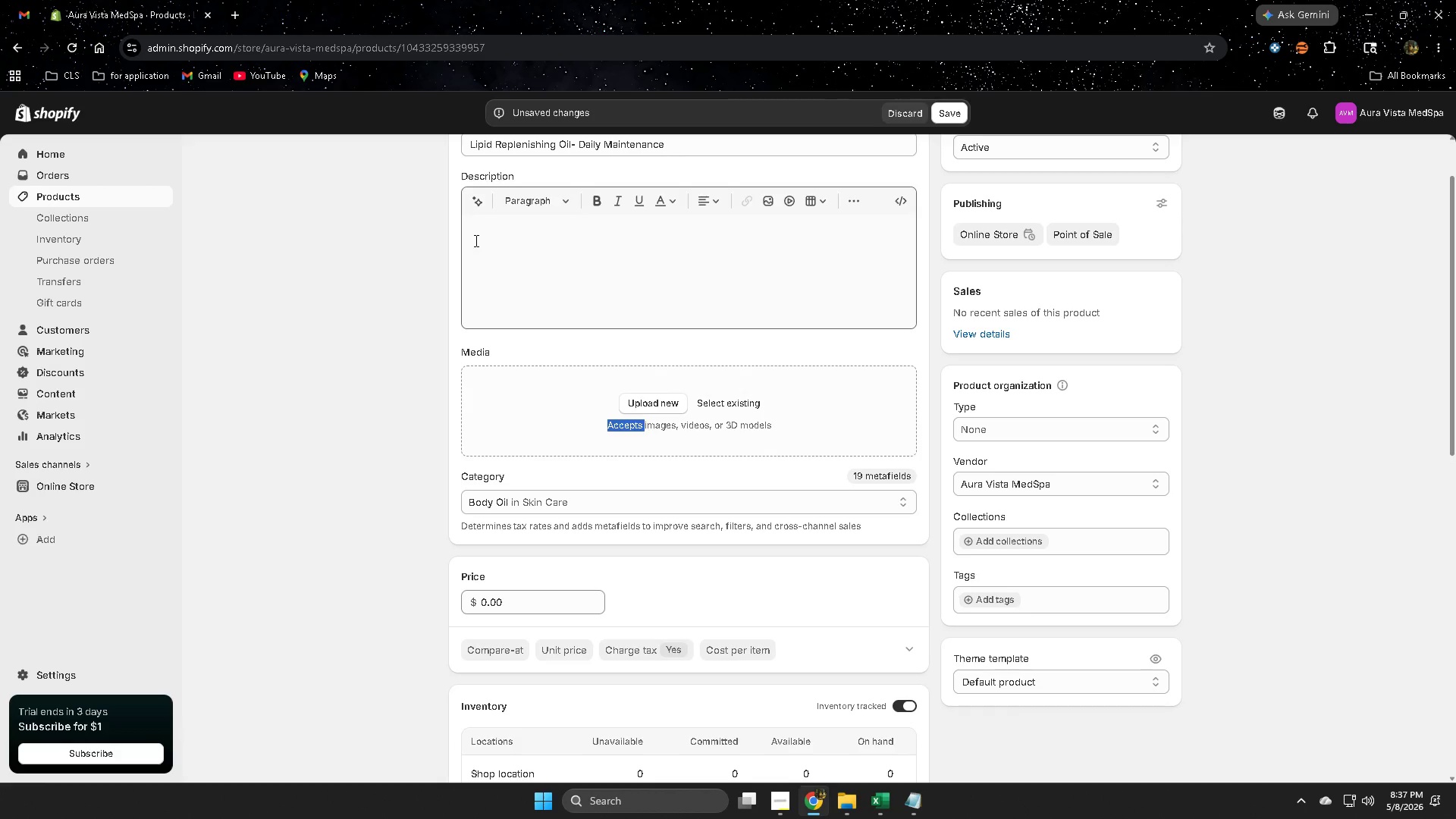 
scroll: coordinate [312, 411], scroll_direction: up, amount: 2.0
 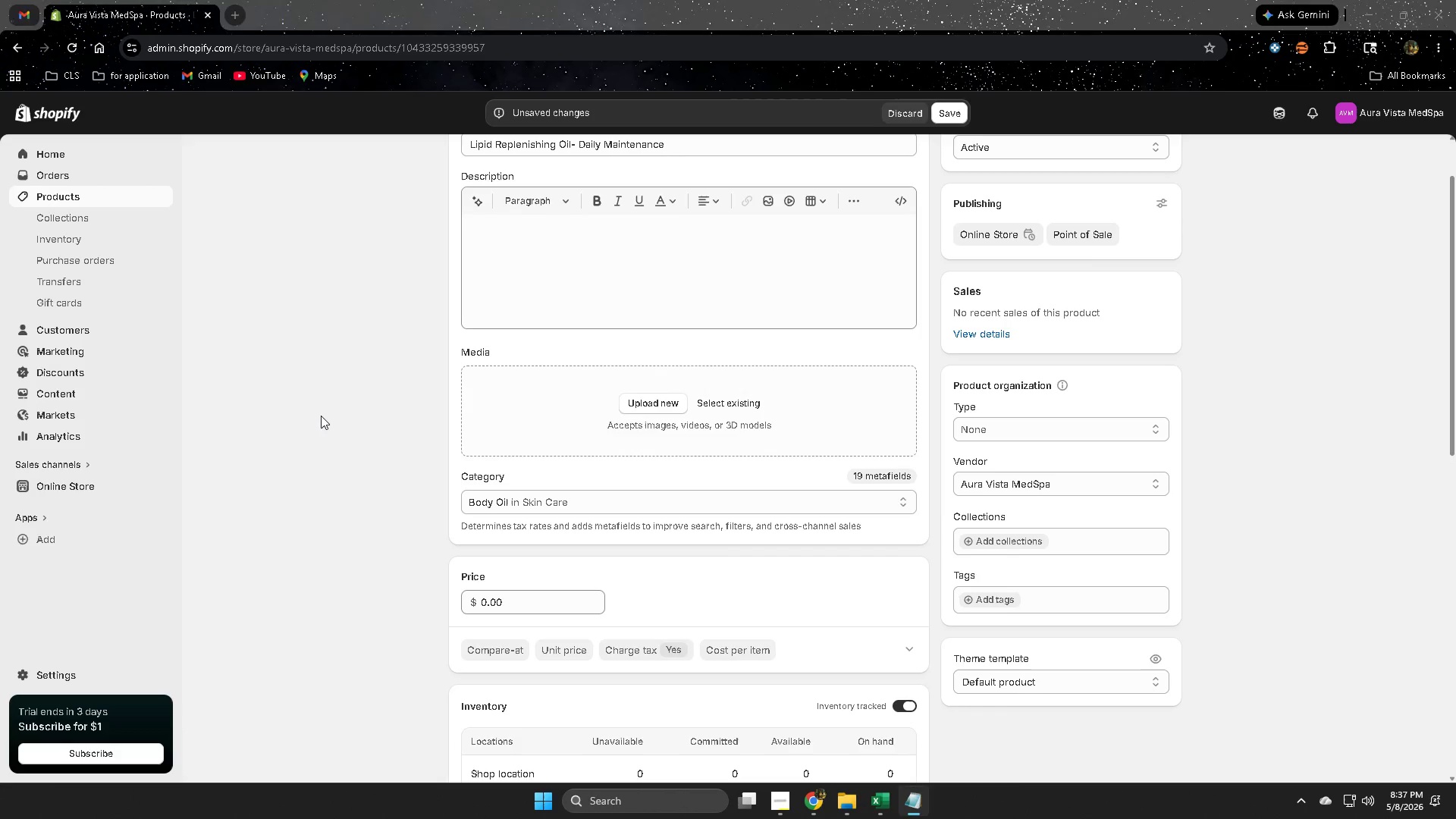 
left_click([479, 234])
 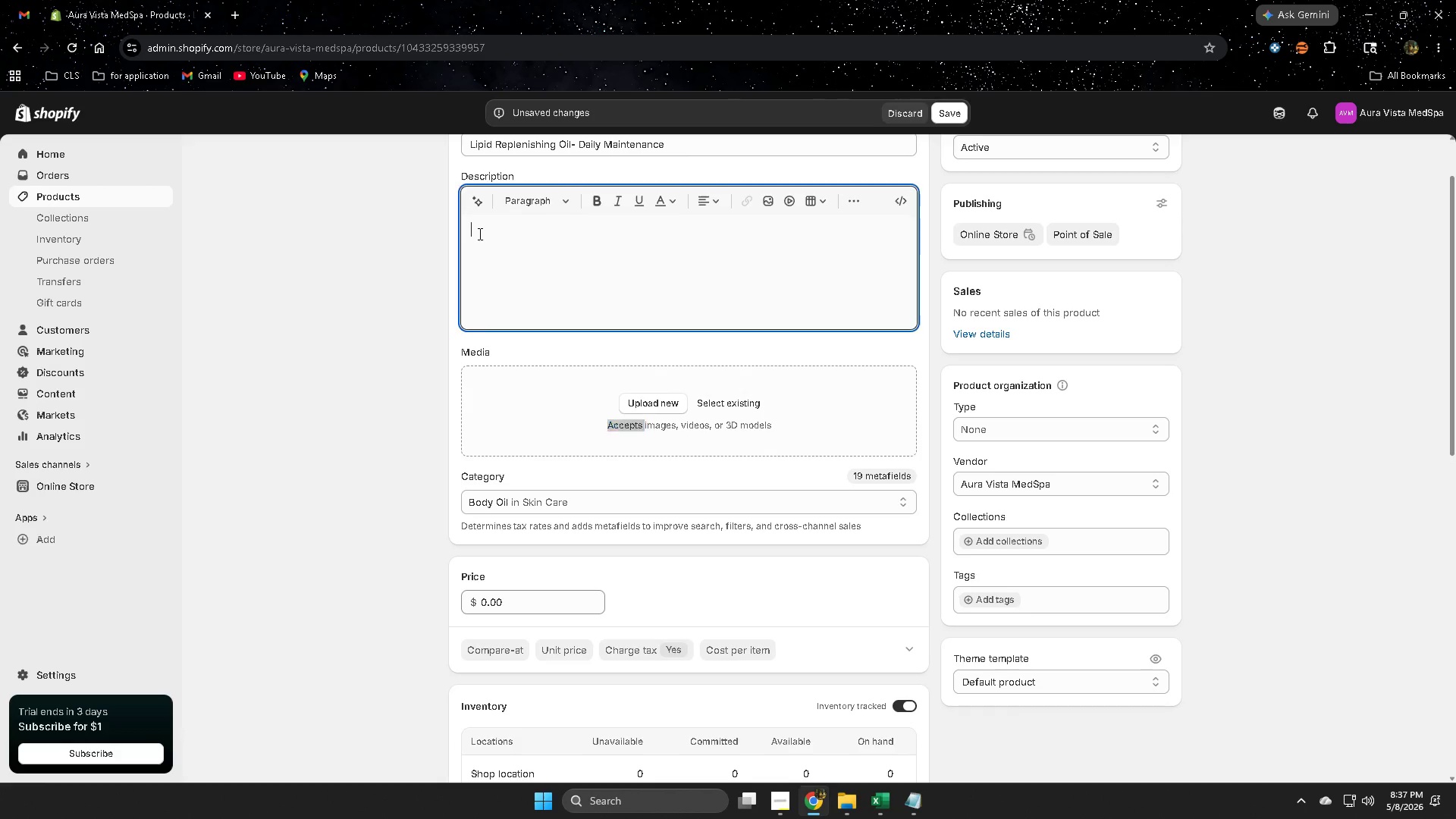 
key(Control+ControlLeft)
 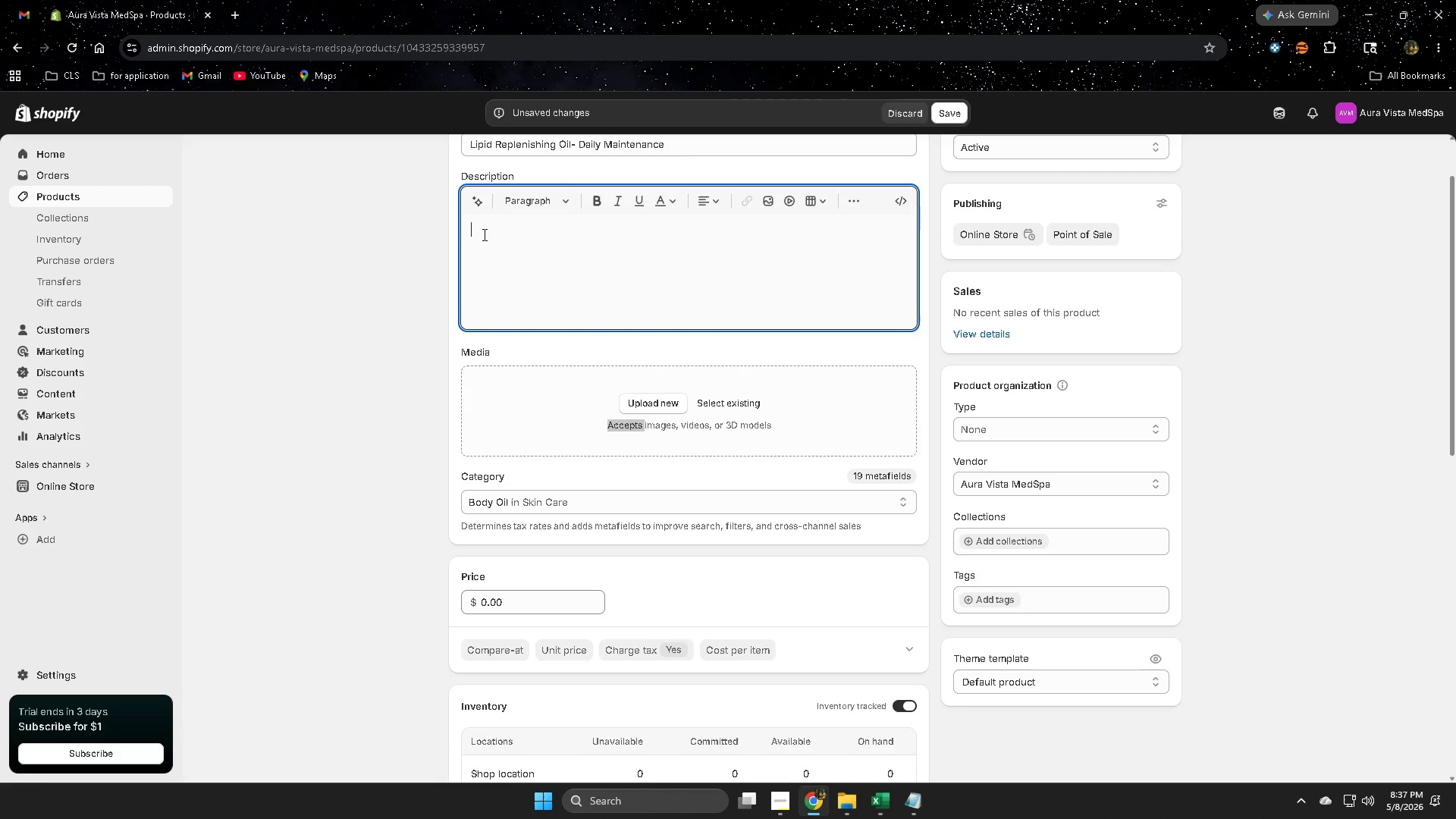 
key(Control+V)
 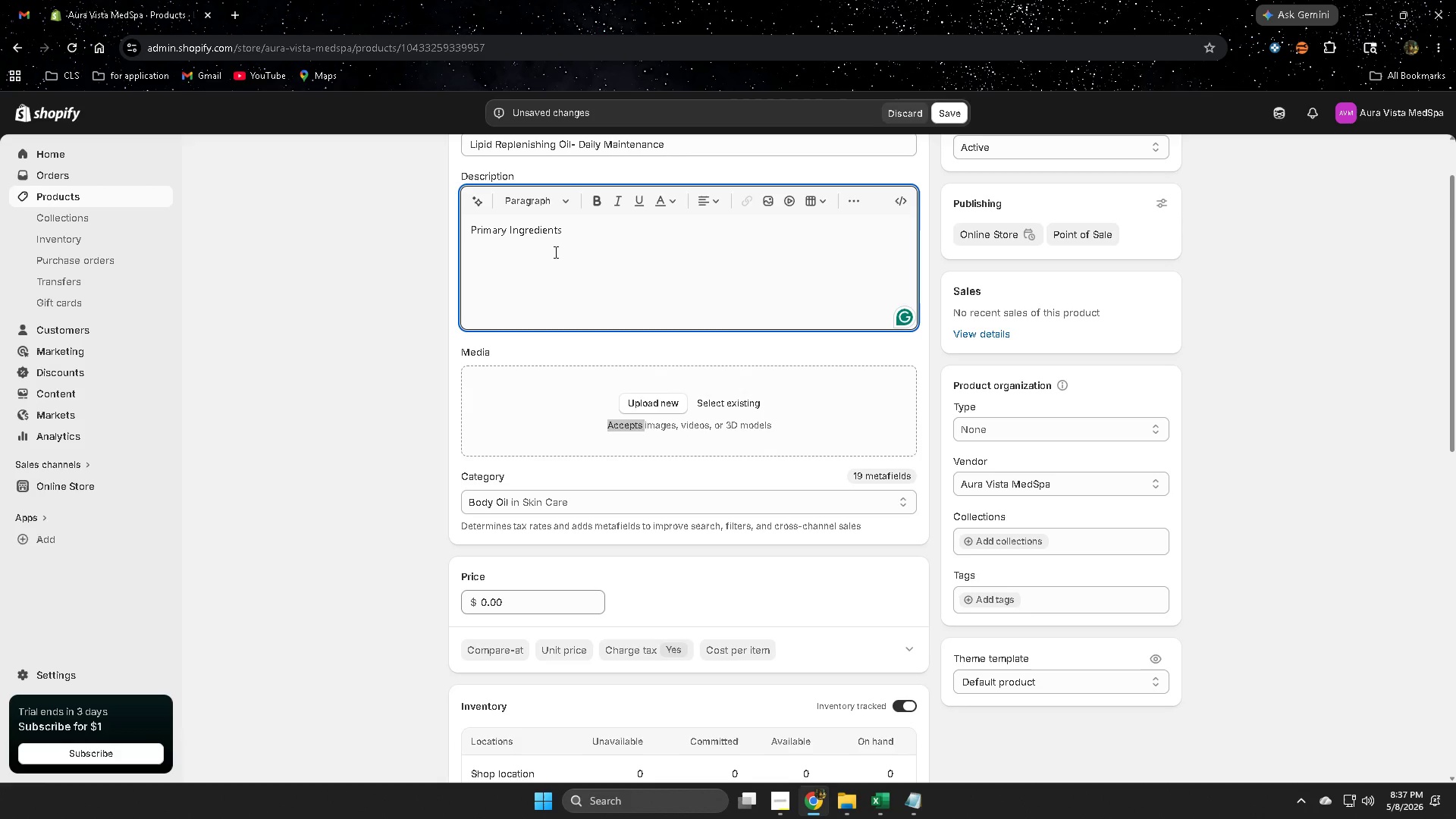 
key(Shift+Semicolon)
 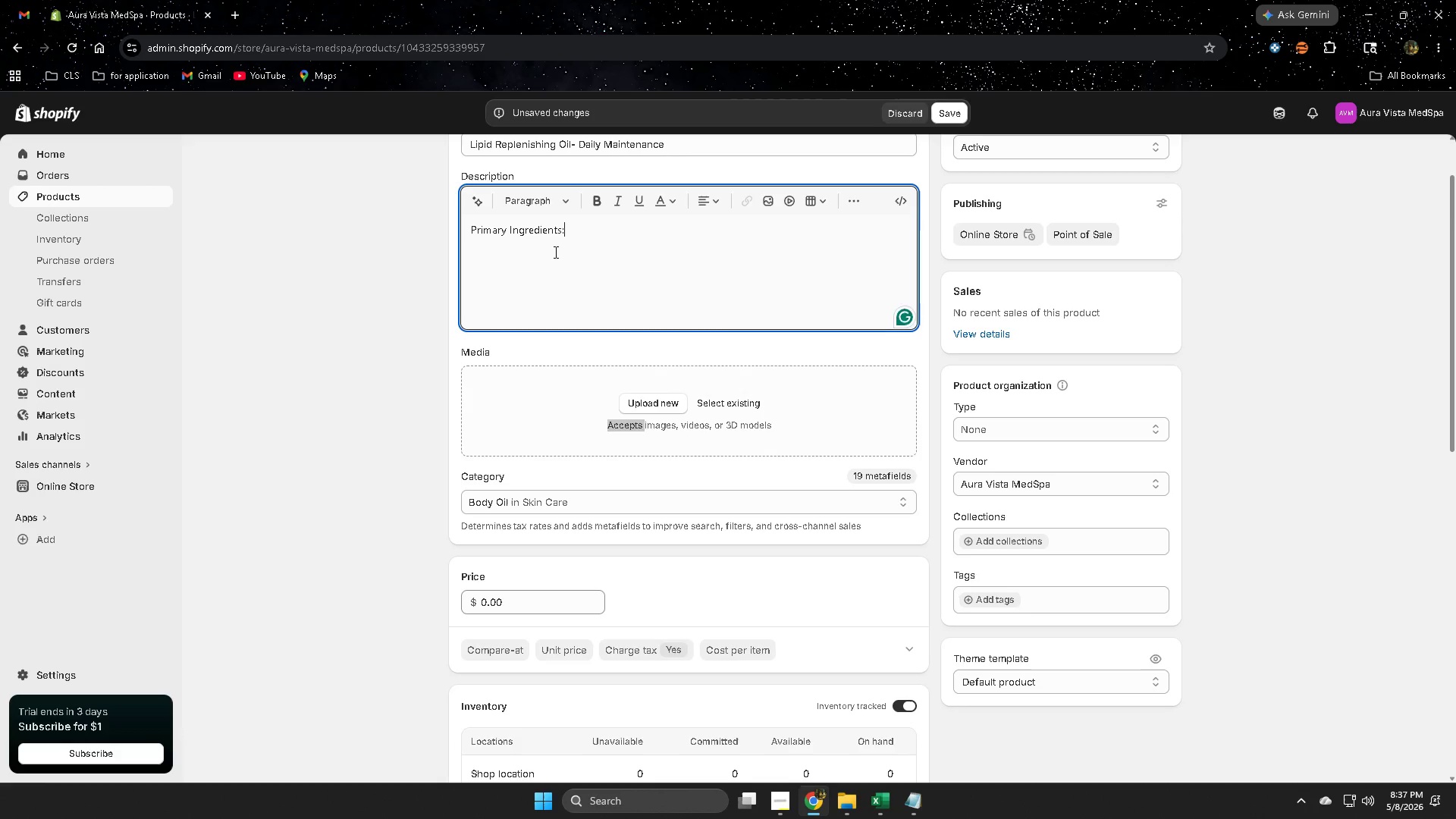 
key(Space)
 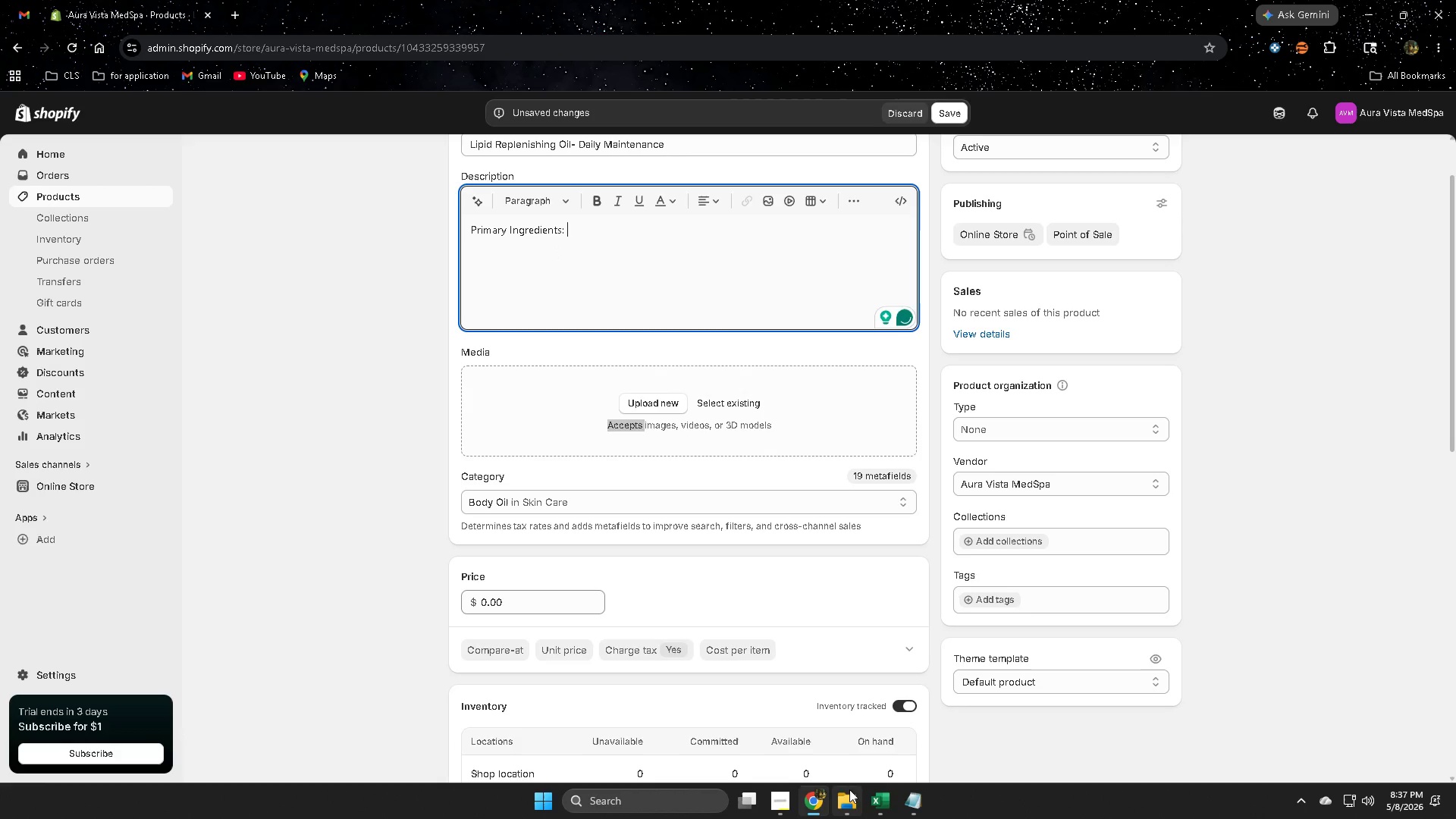 
left_click([870, 799])
 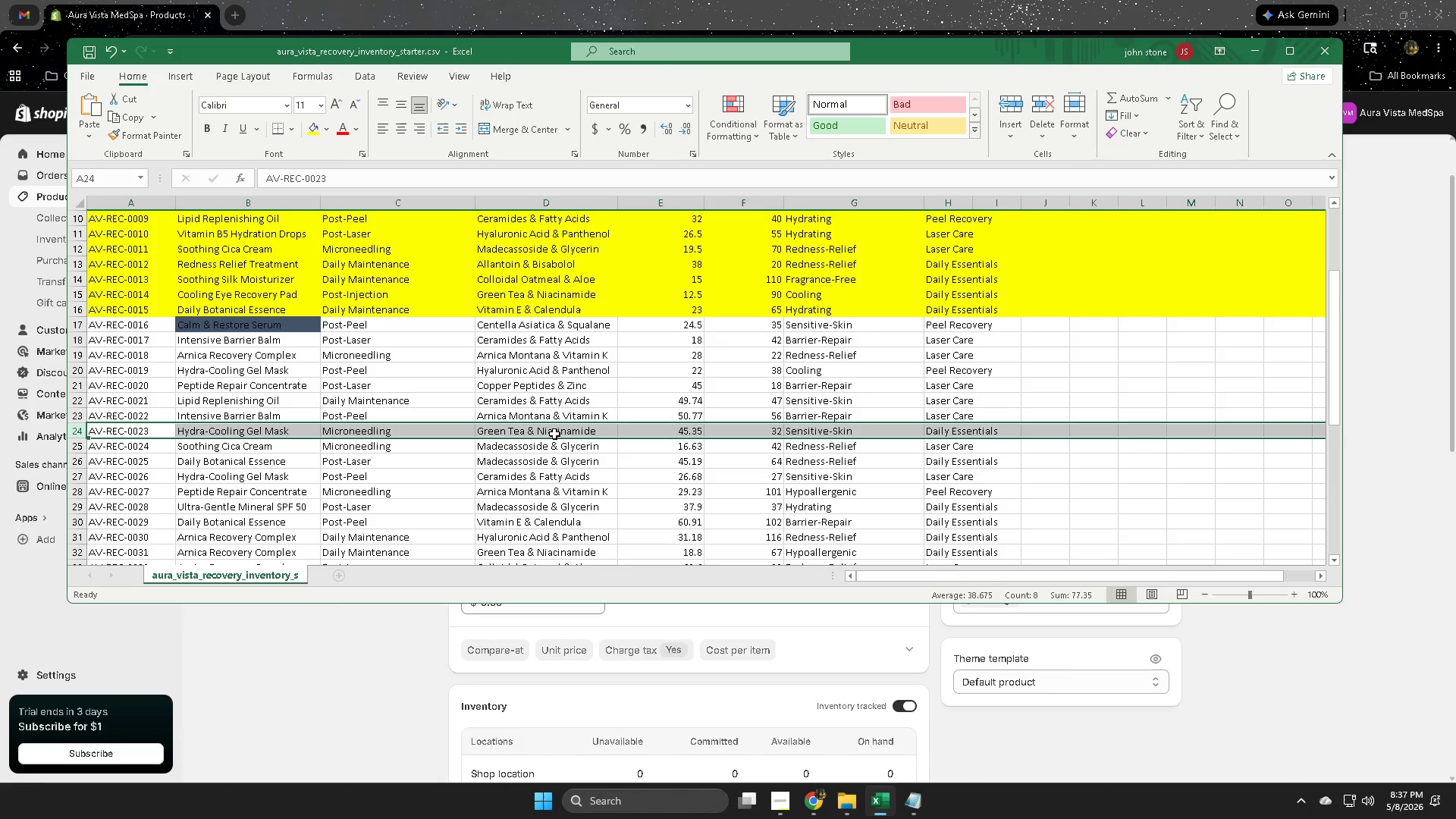 
double_click([531, 430])
 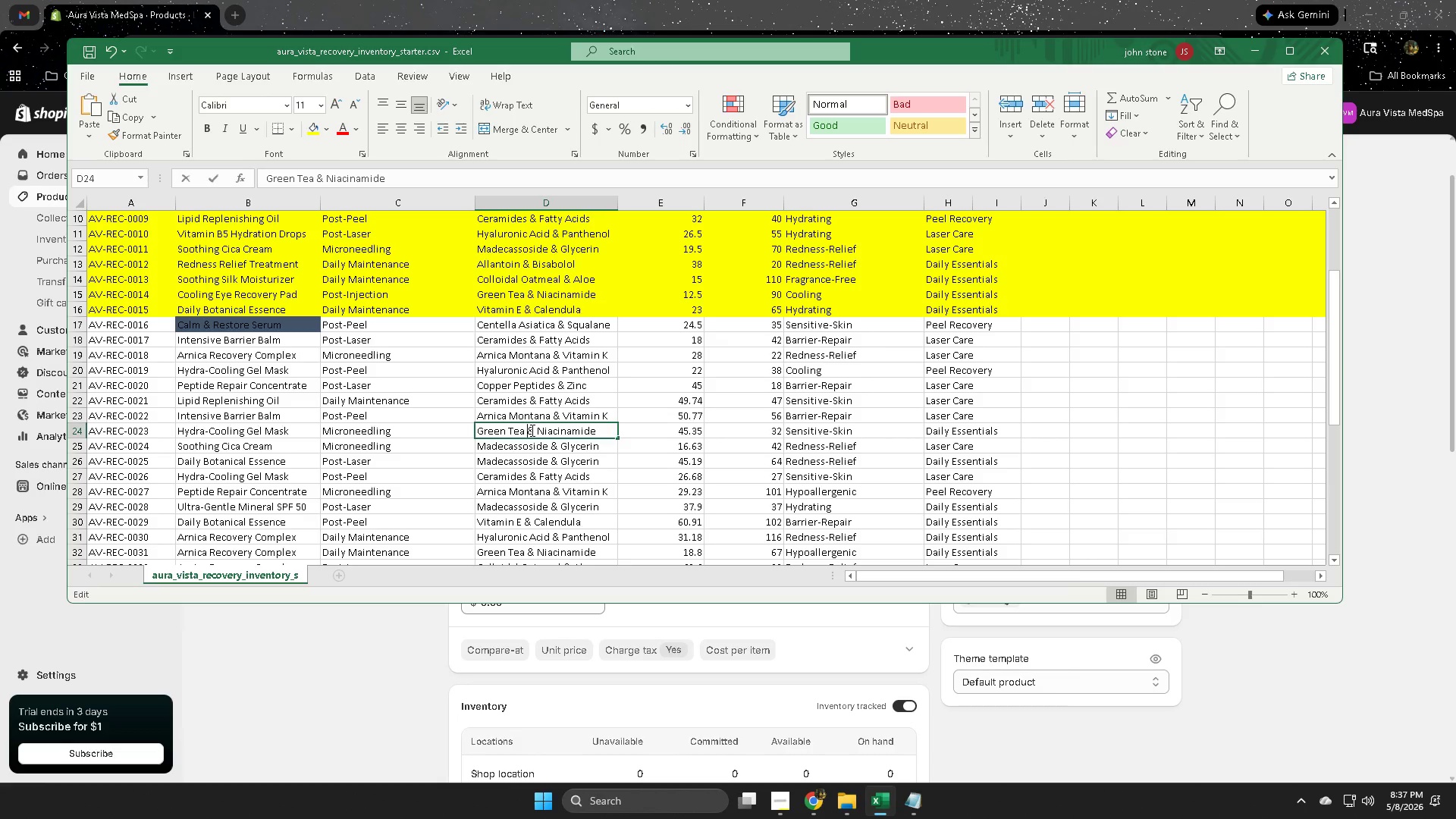 
triple_click([531, 430])
 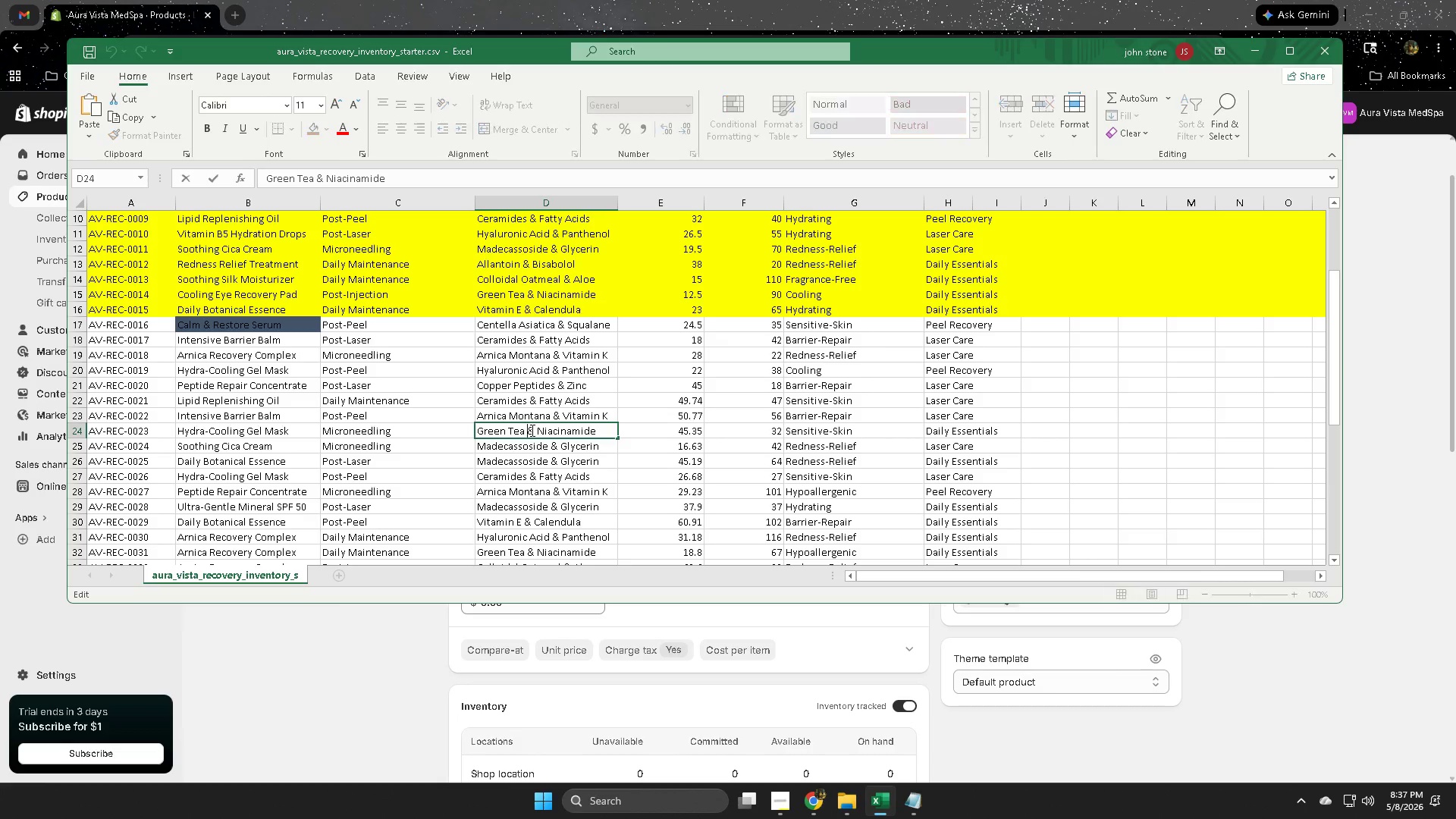 
triple_click([531, 430])
 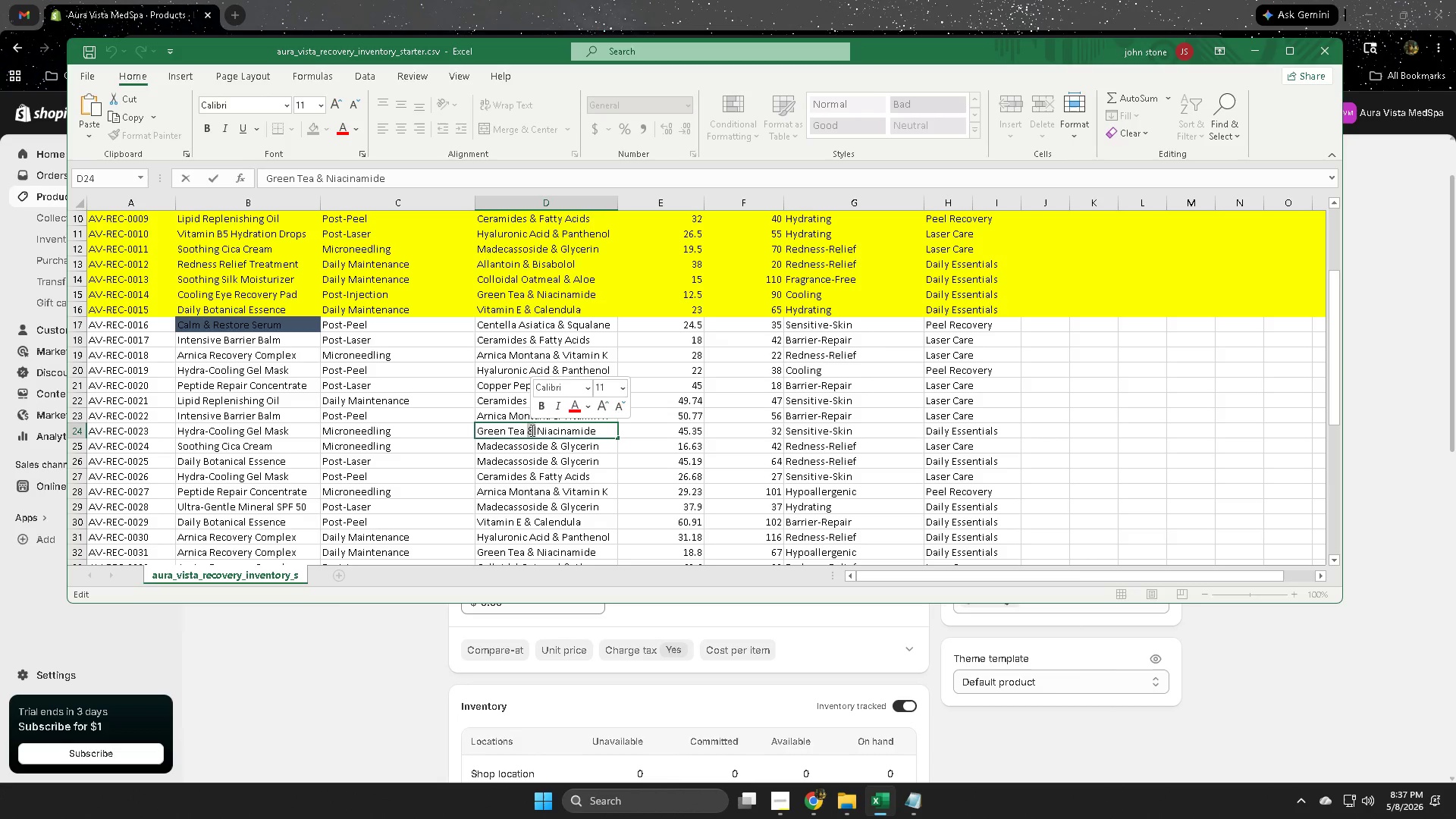 
triple_click([531, 430])
 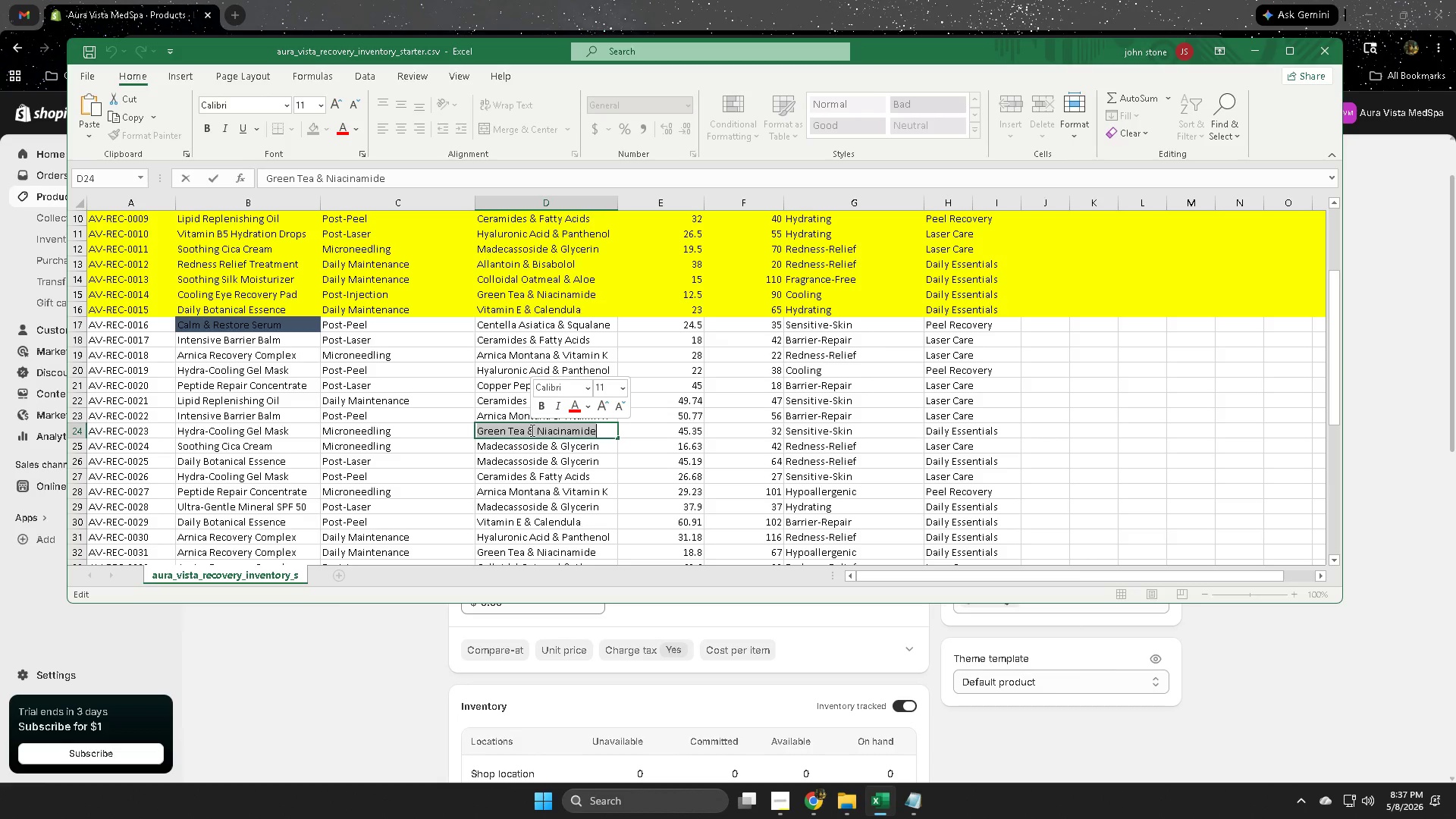 
key(Control+ControlLeft)
 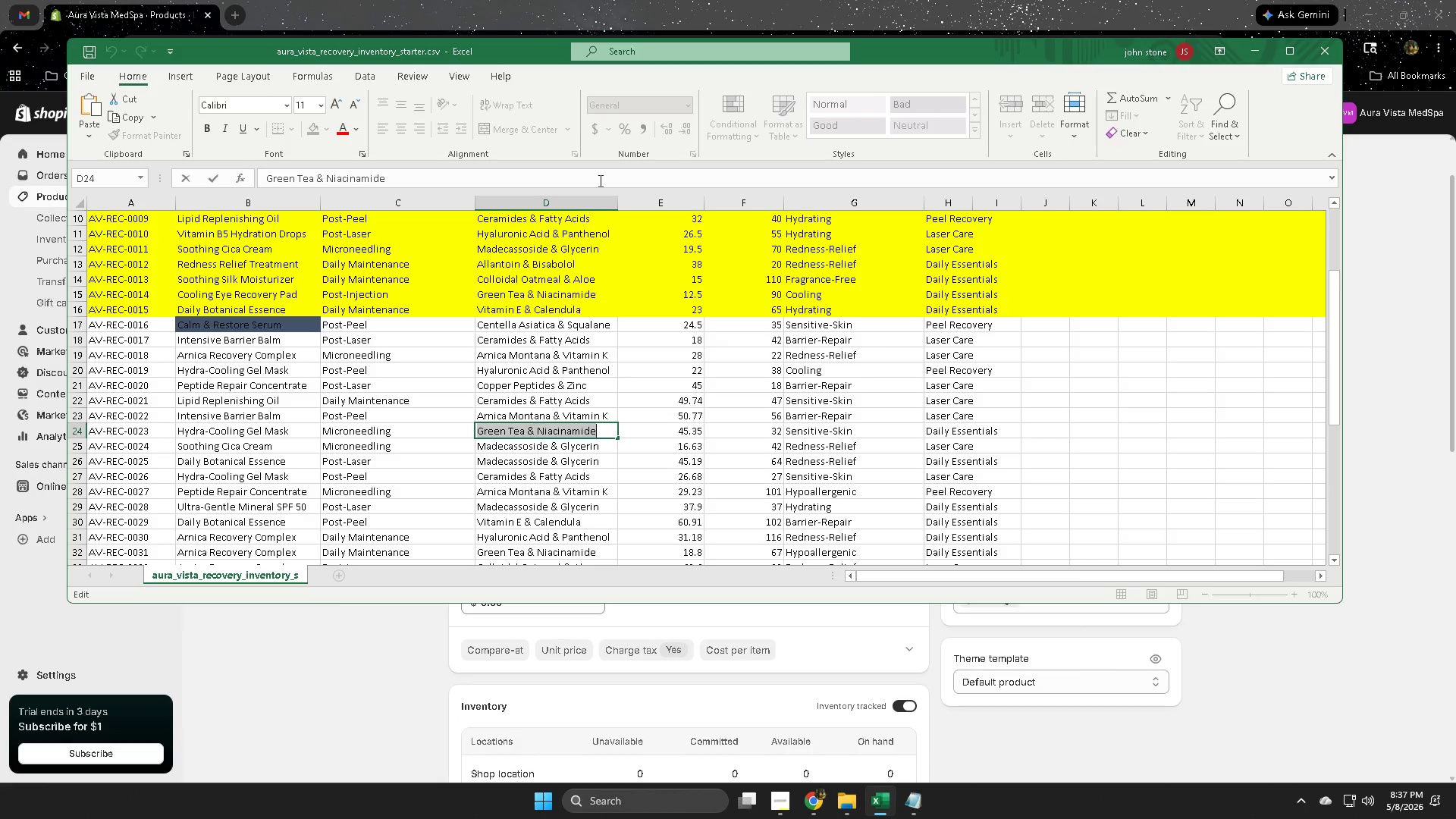 
key(Control+C)
 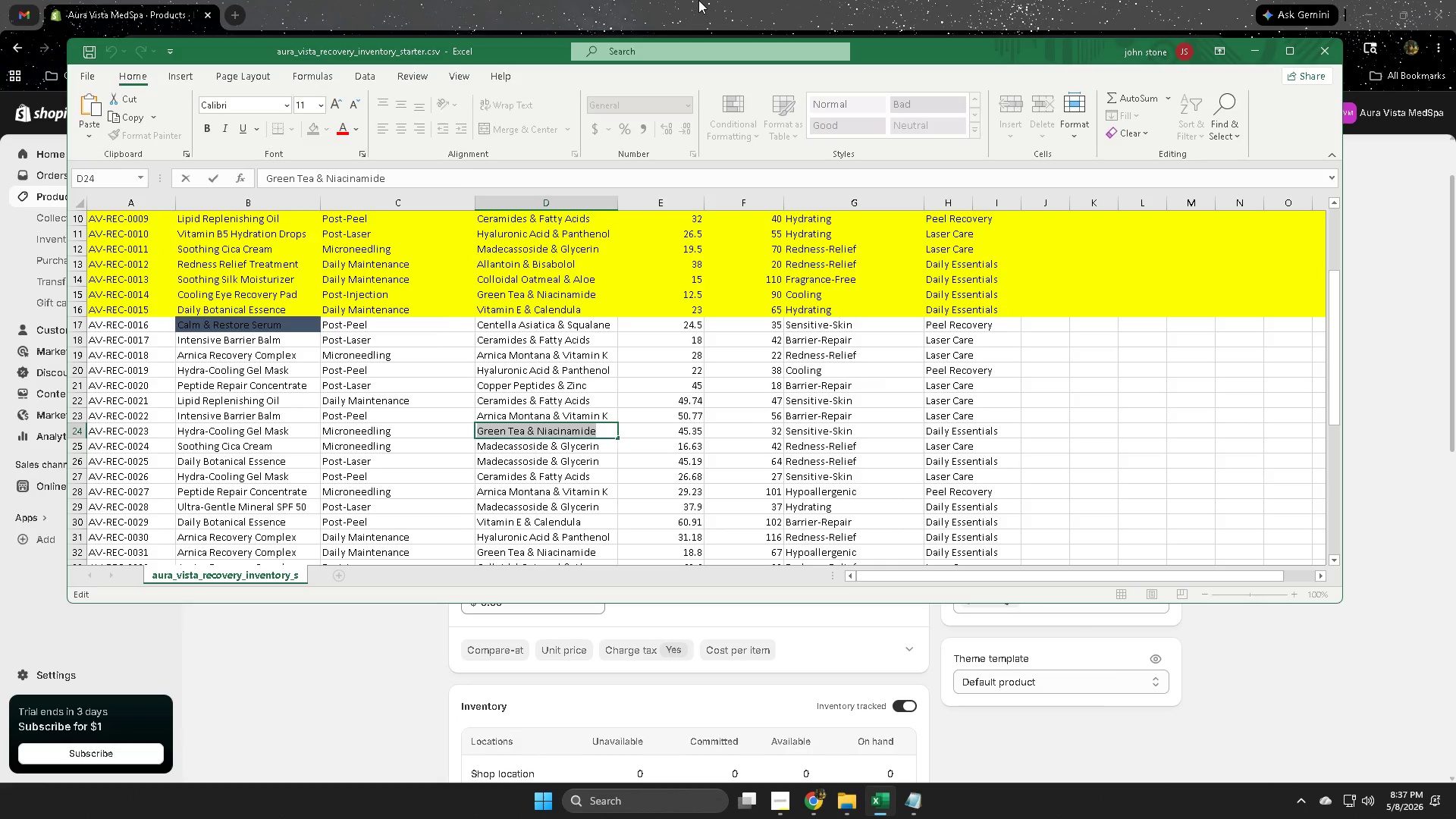 
left_click([698, 0])
 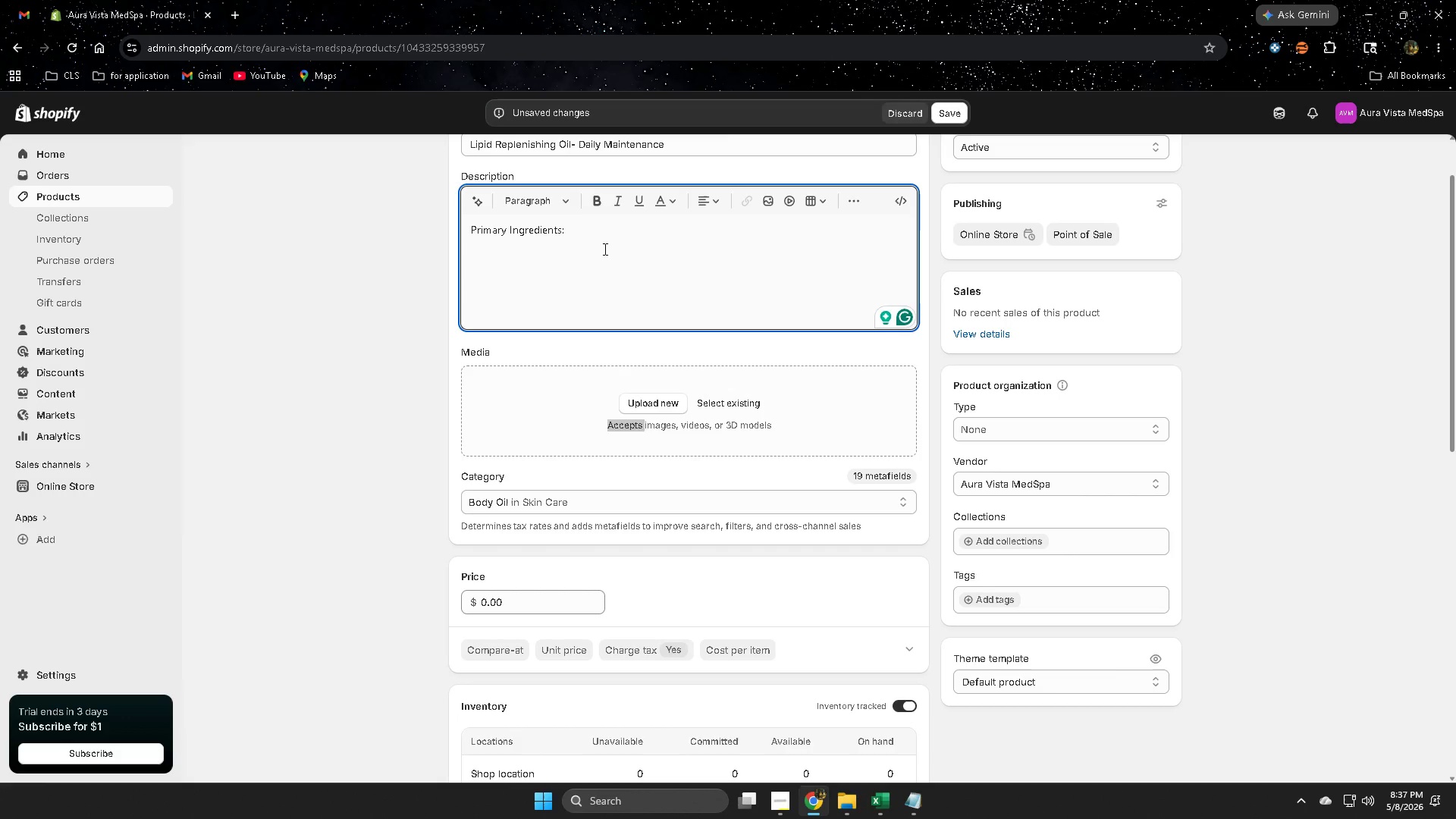 
key(Control+V)
 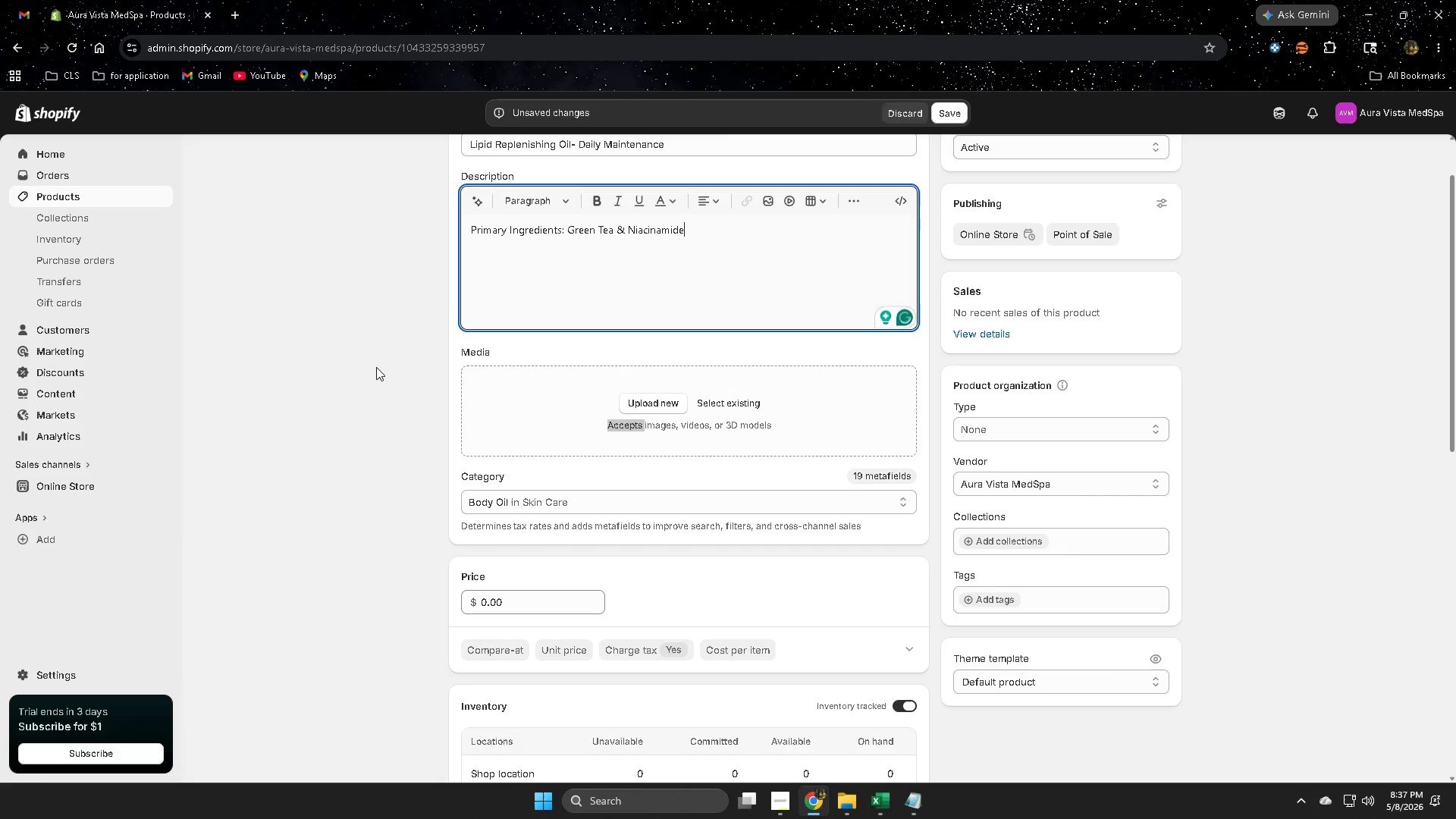 
left_click([376, 367])
 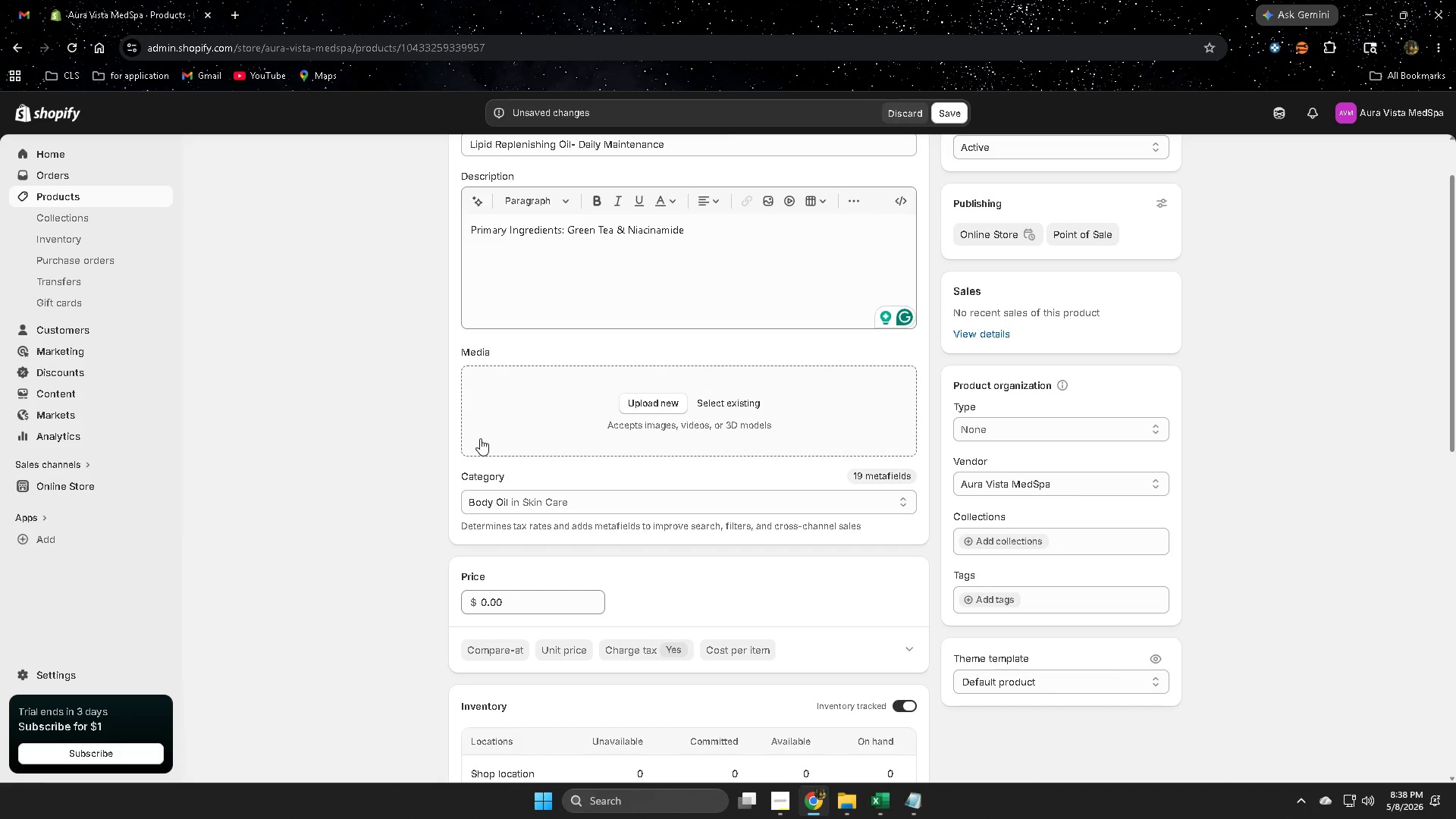 
wait(9.58)
 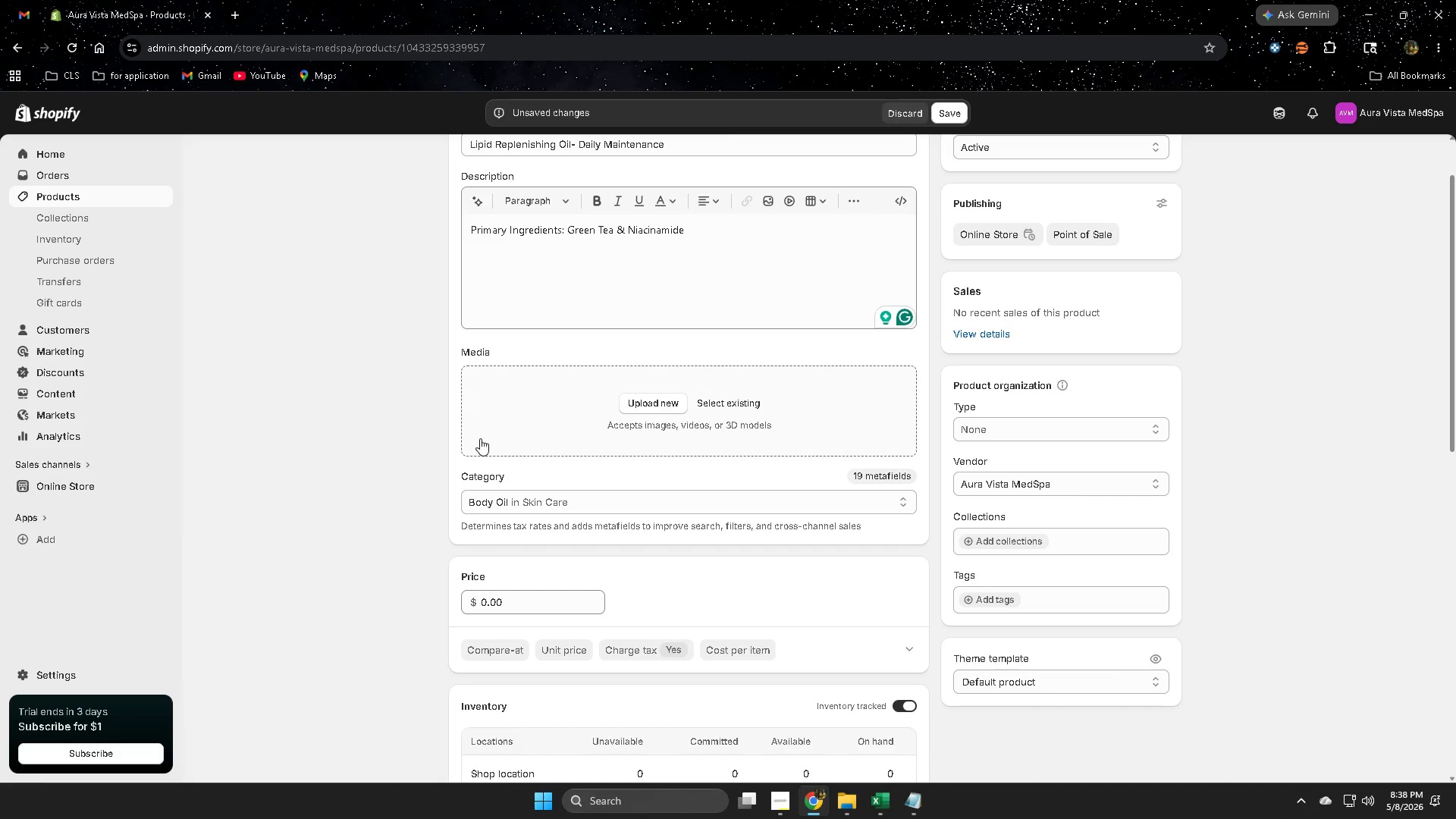 
scroll: coordinate [430, 484], scroll_direction: down, amount: 2.0
 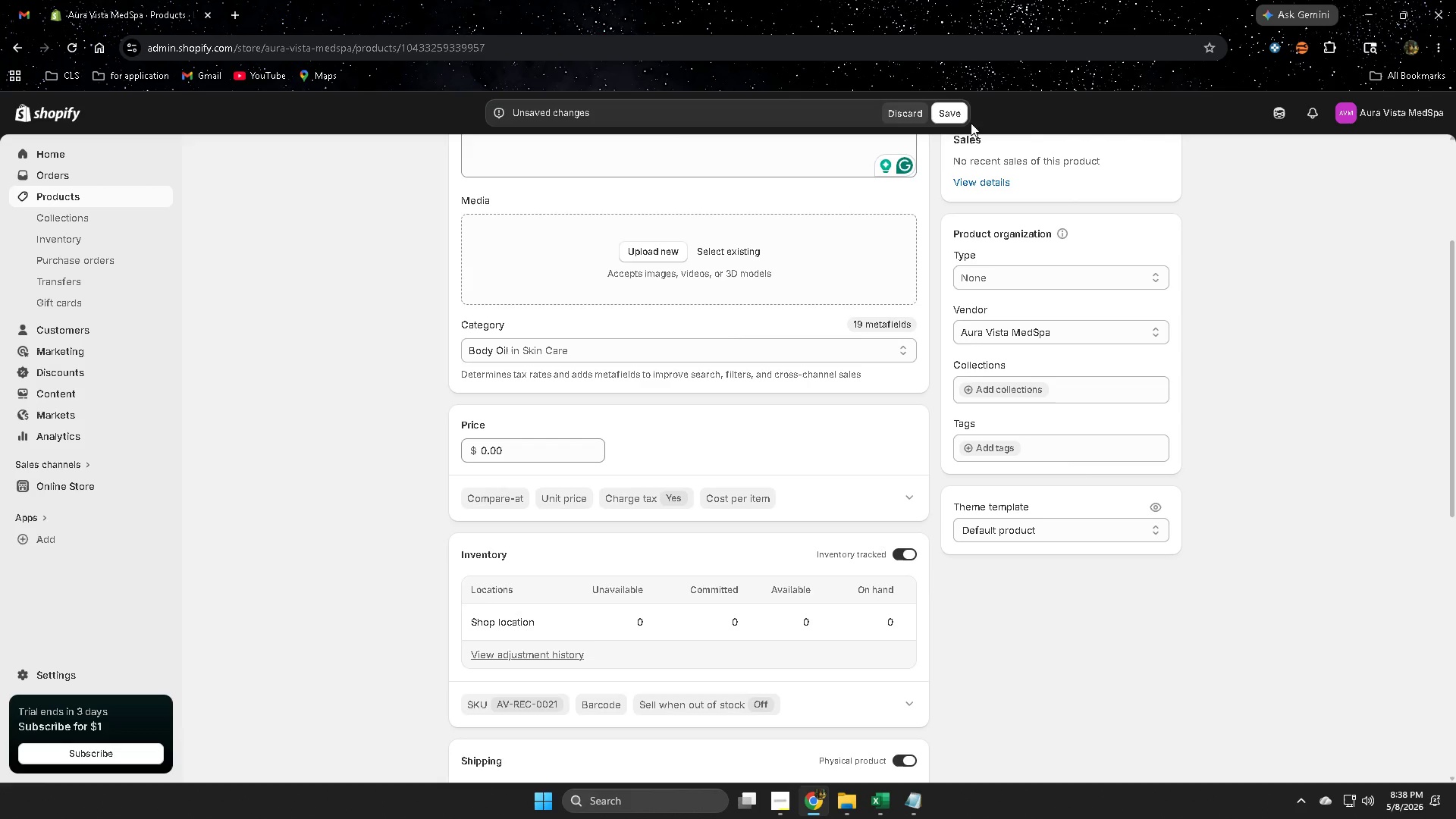 
left_click([955, 113])
 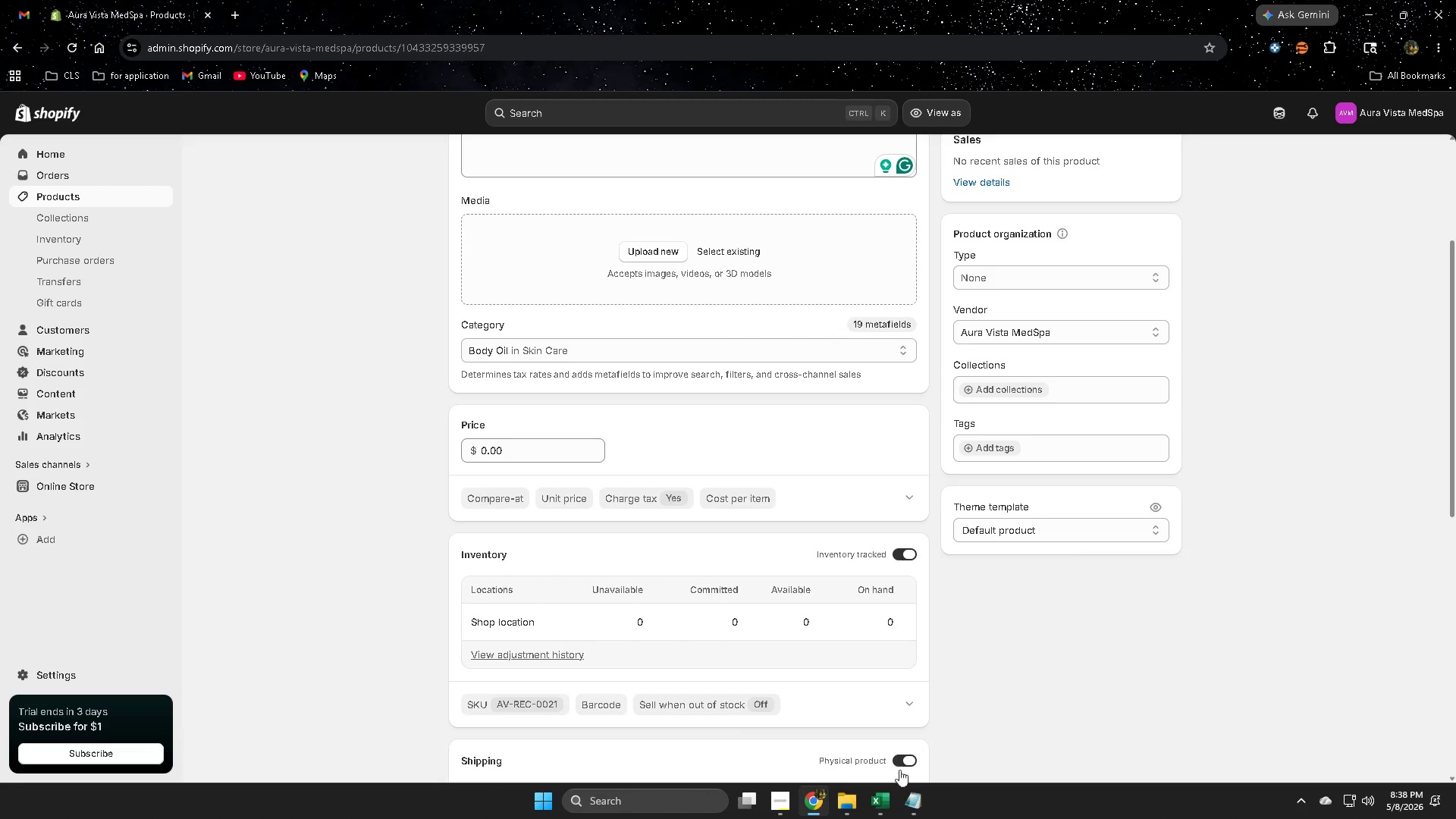 
wait(32.31)
 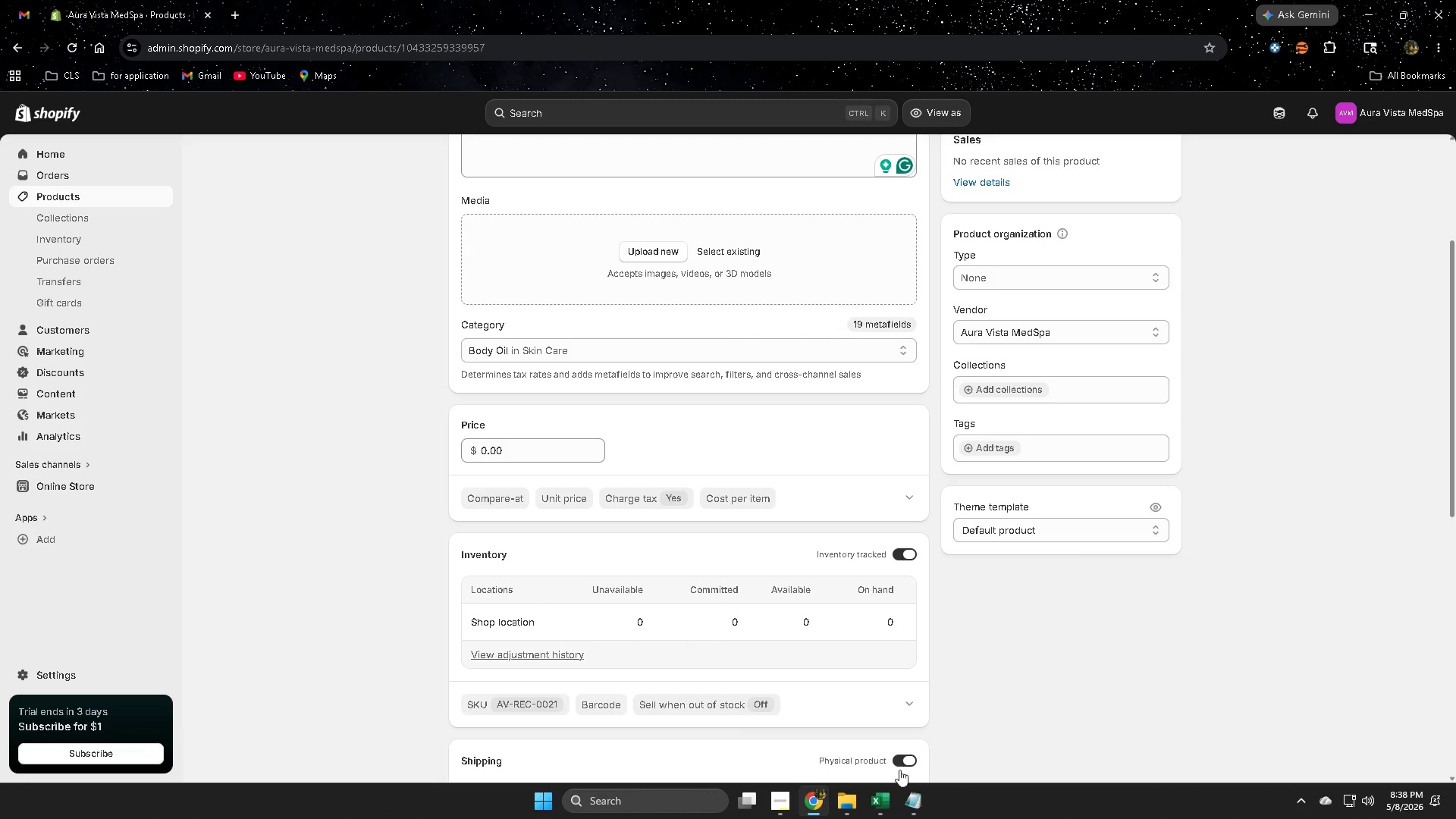 
left_click([82, 400])
 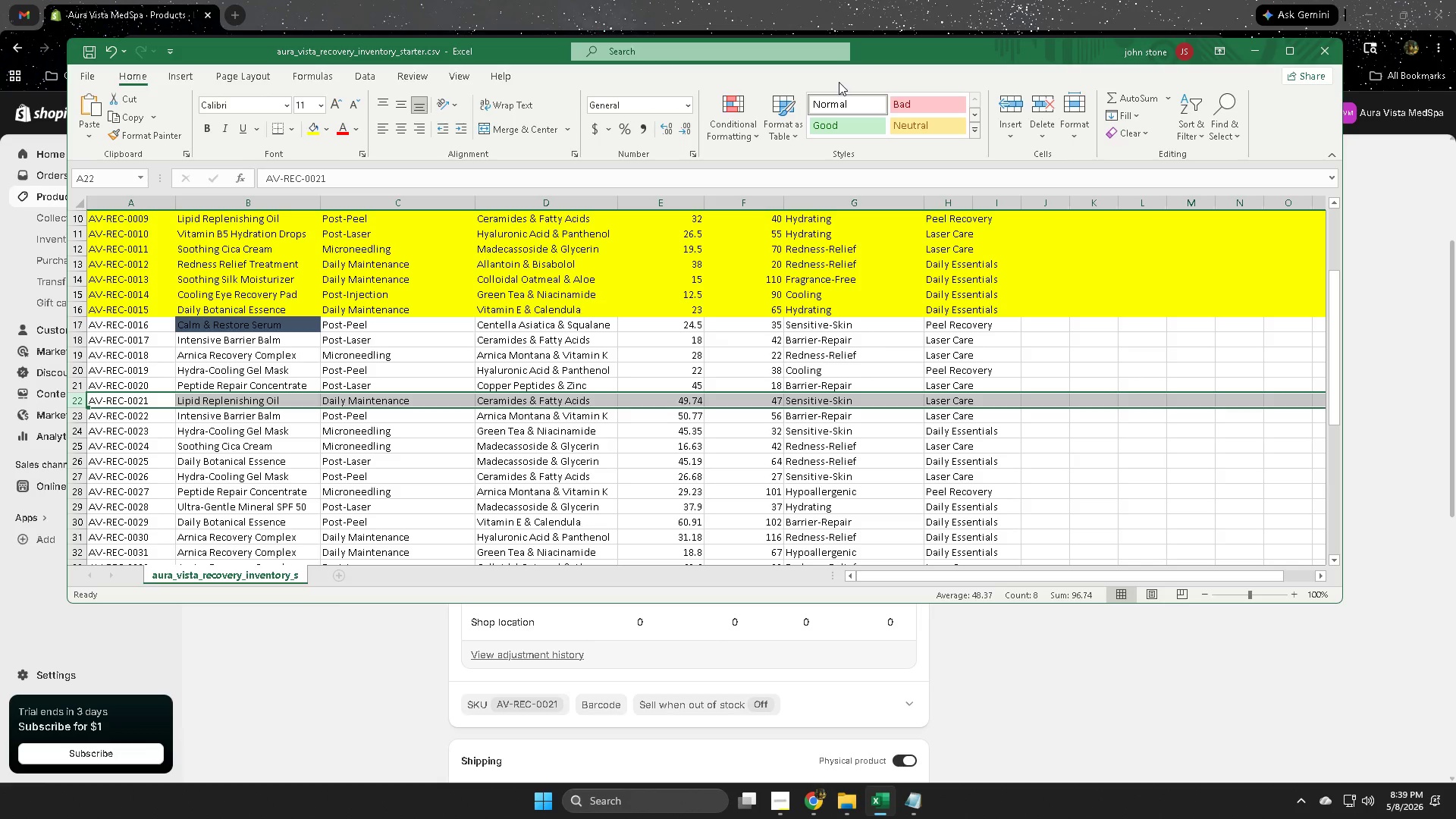 
wait(54.56)
 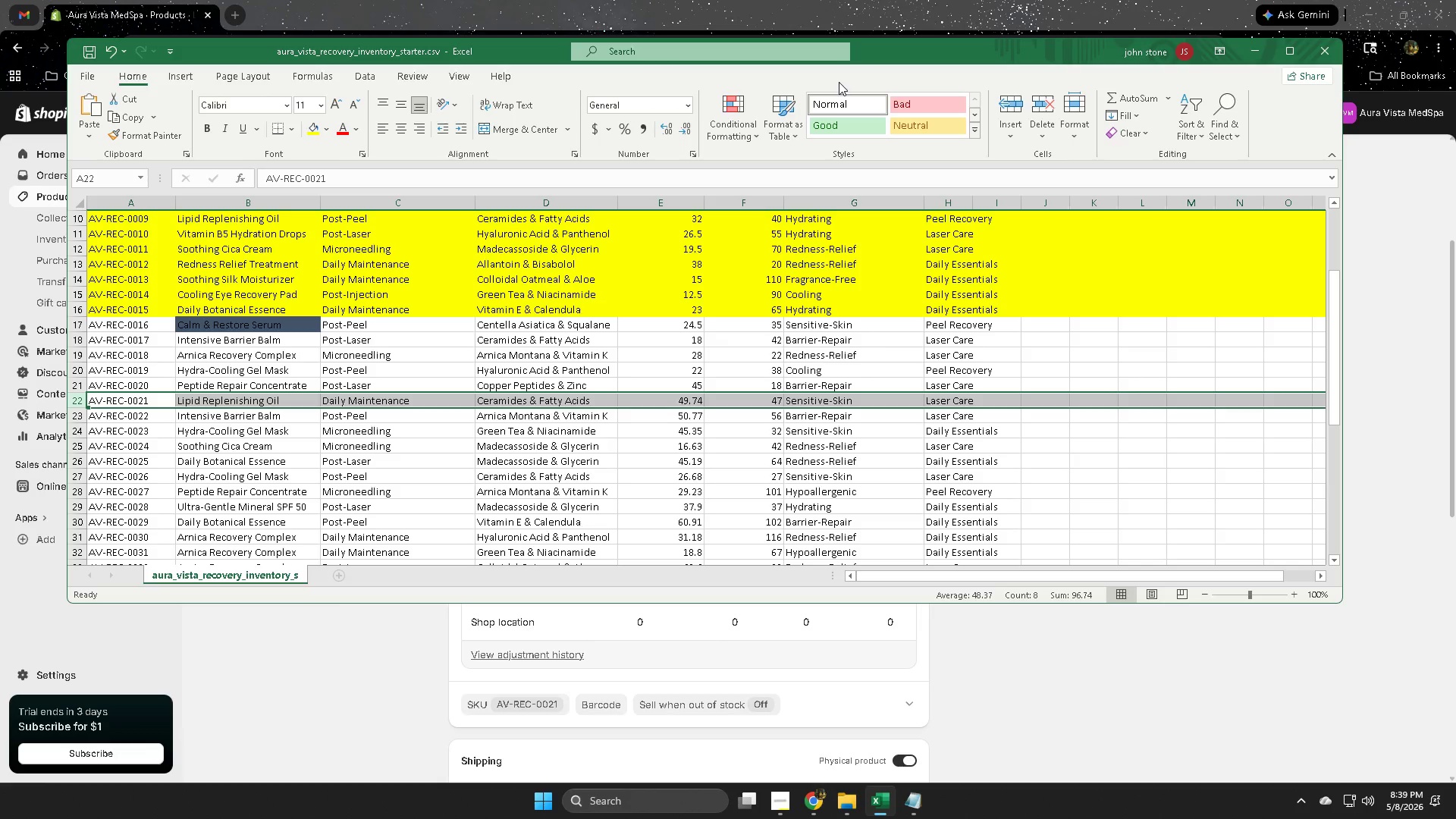 
left_click([890, 0])
 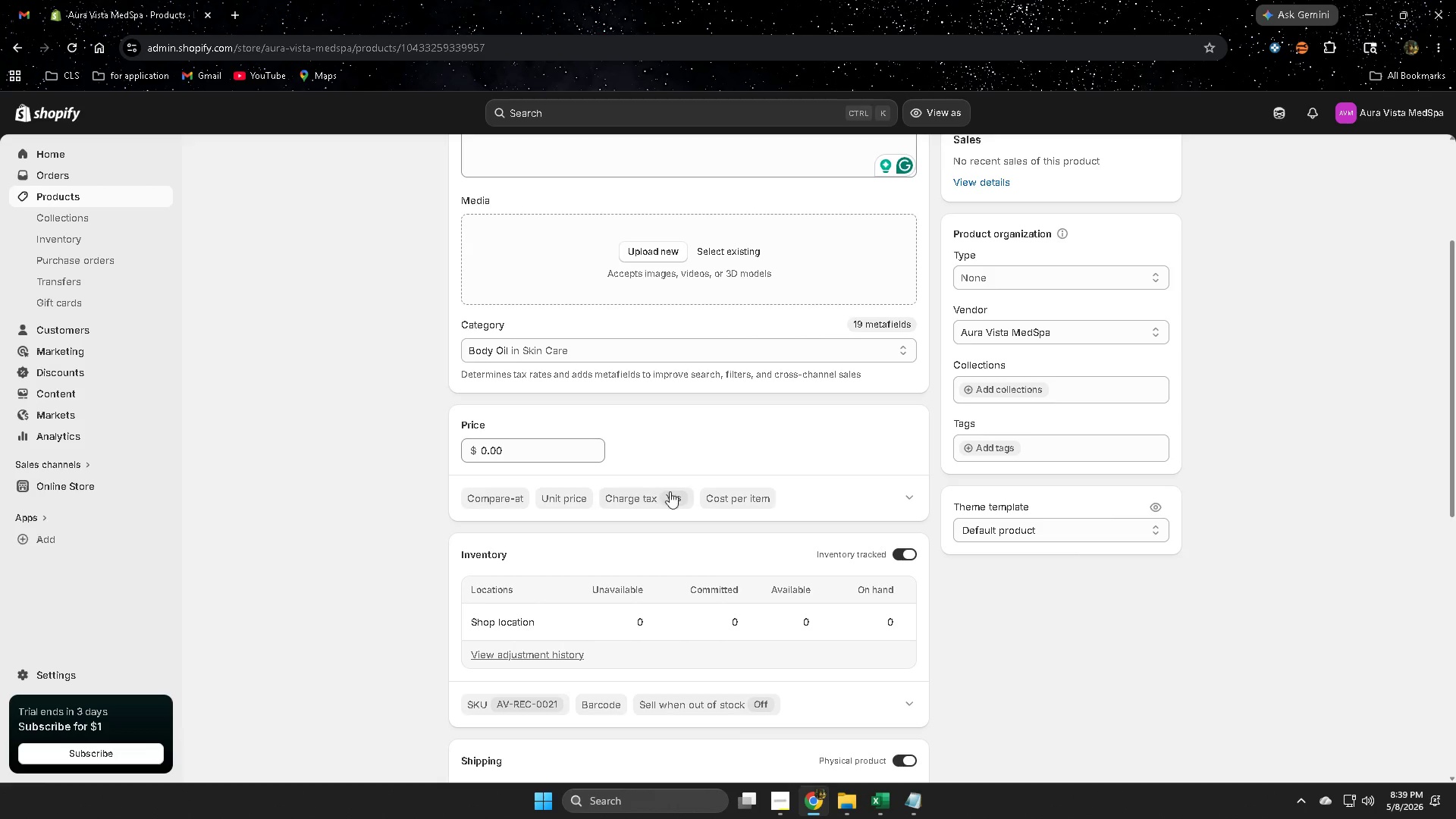 
scroll: coordinate [838, 553], scroll_direction: down, amount: 2.0
 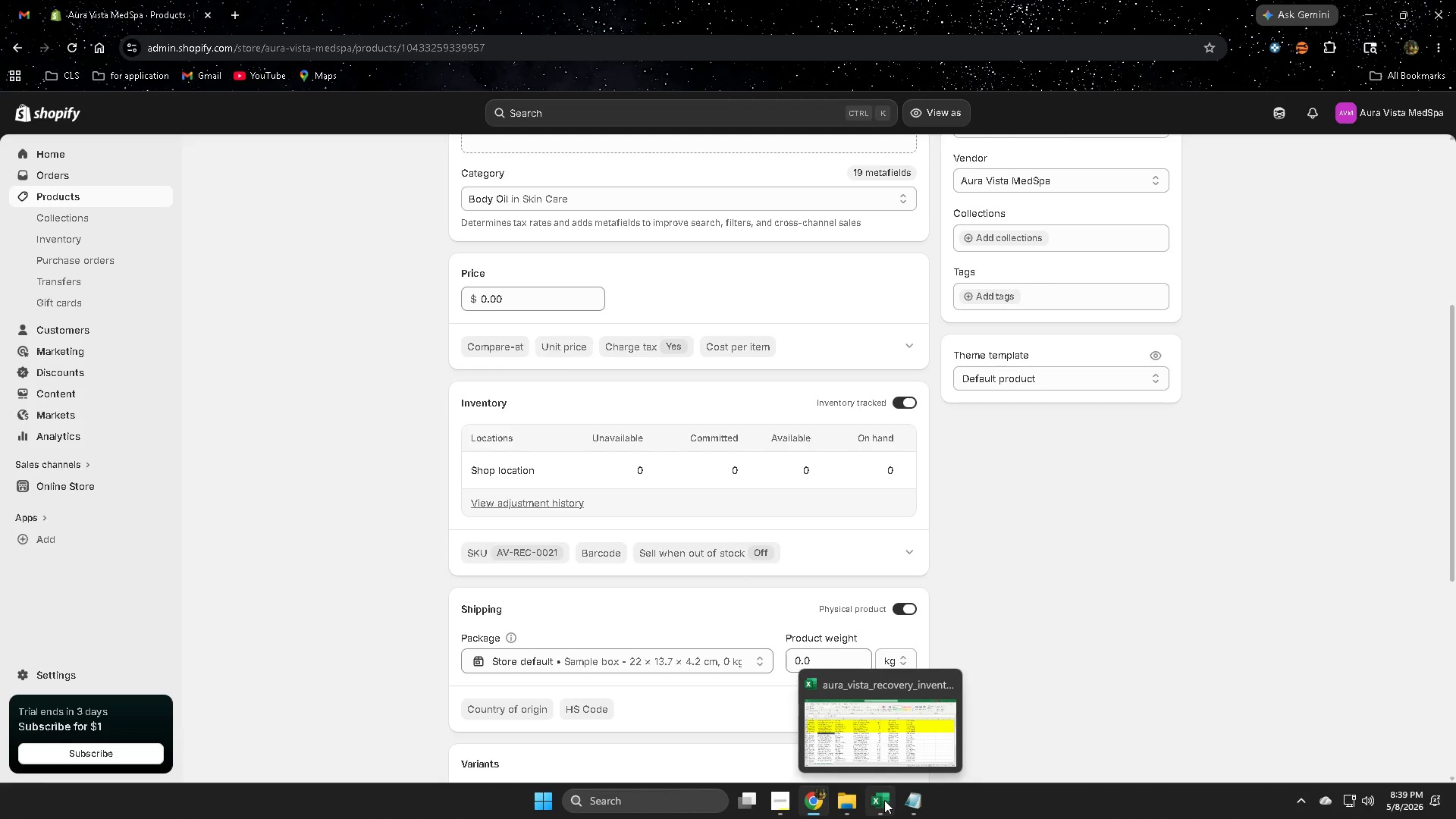 
left_click([919, 795])
 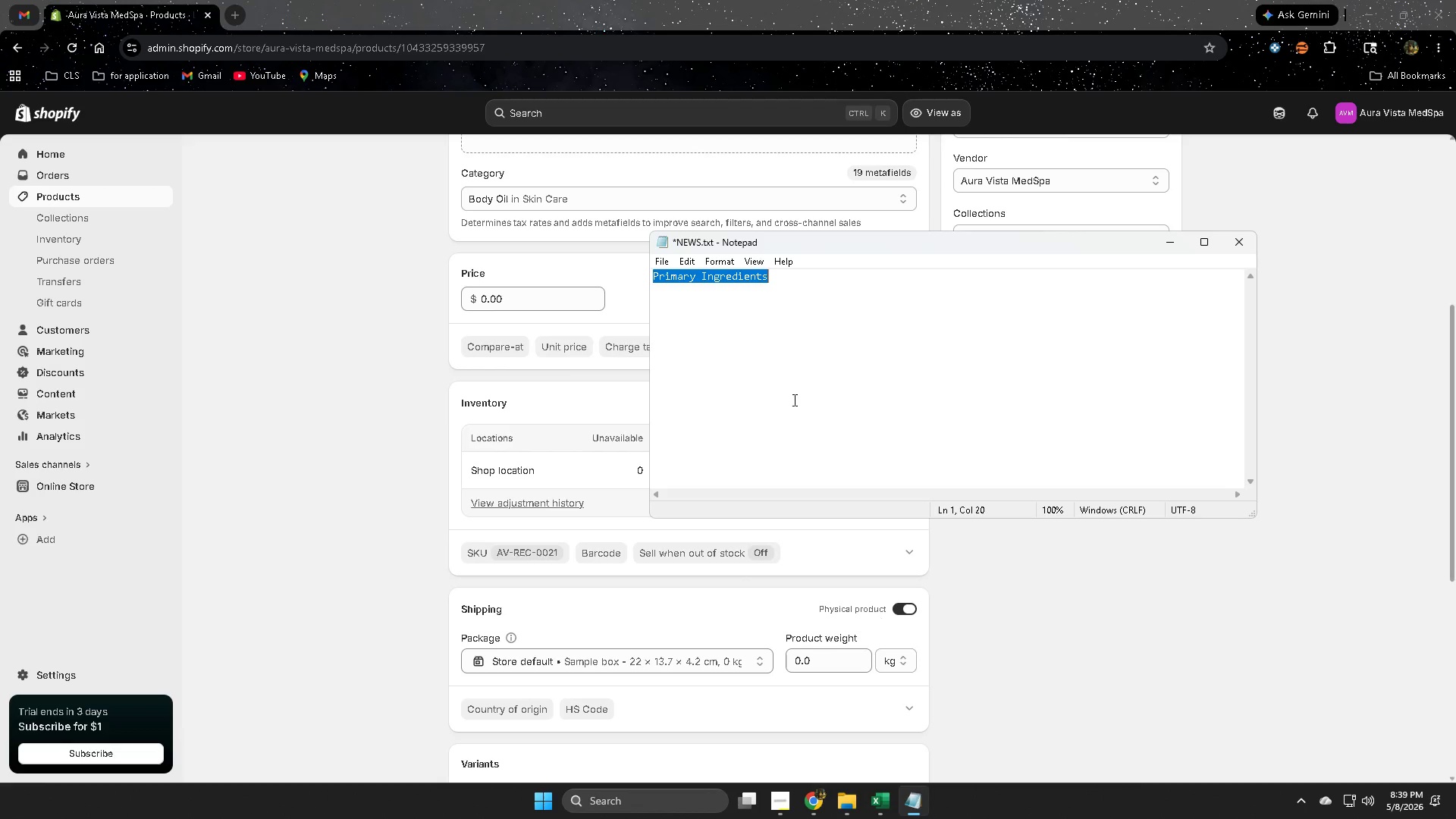 
key(Control+C)
 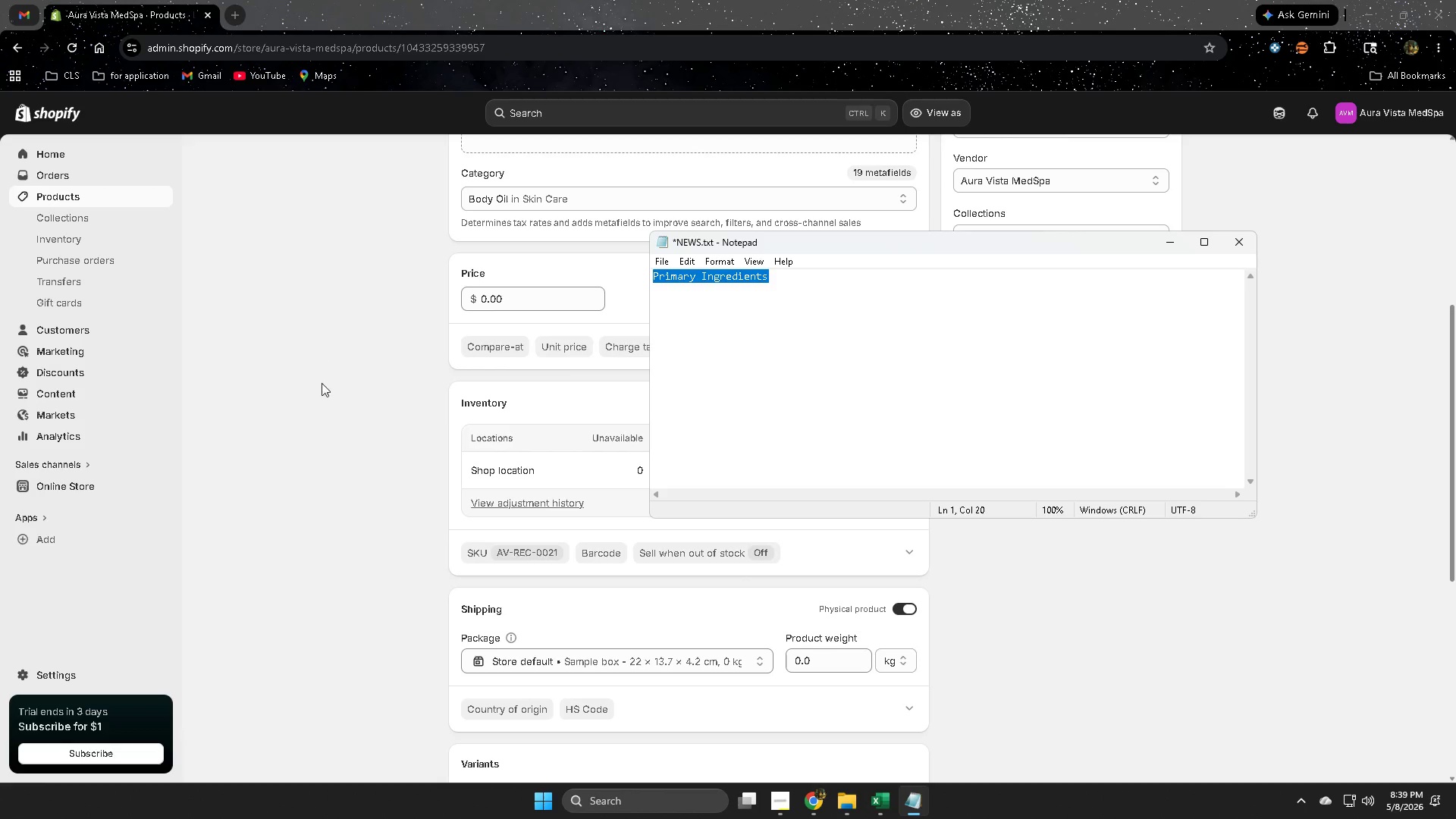 
scroll: coordinate [483, 238], scroll_direction: up, amount: 4.0
 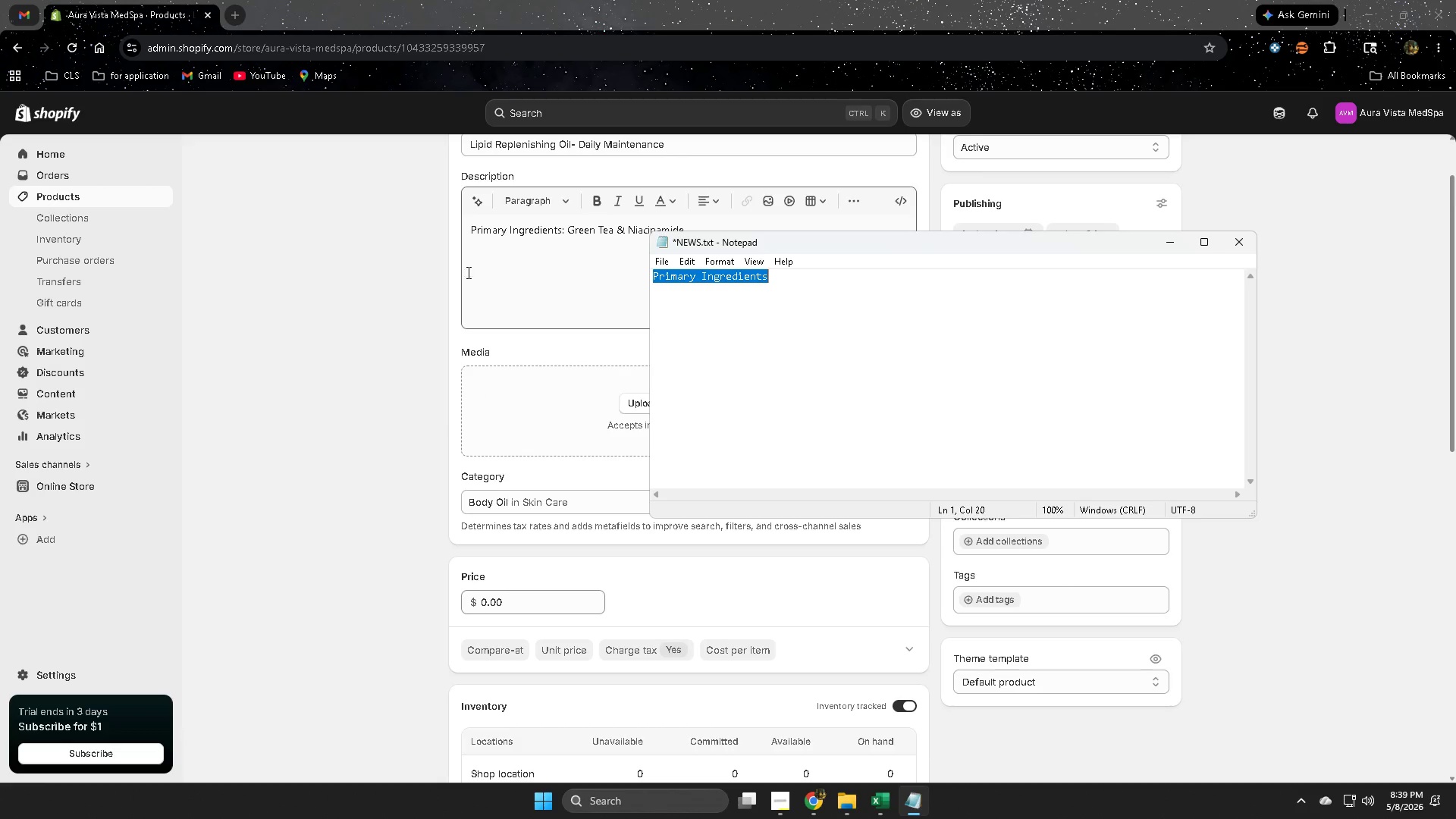 
left_click([389, 284])
 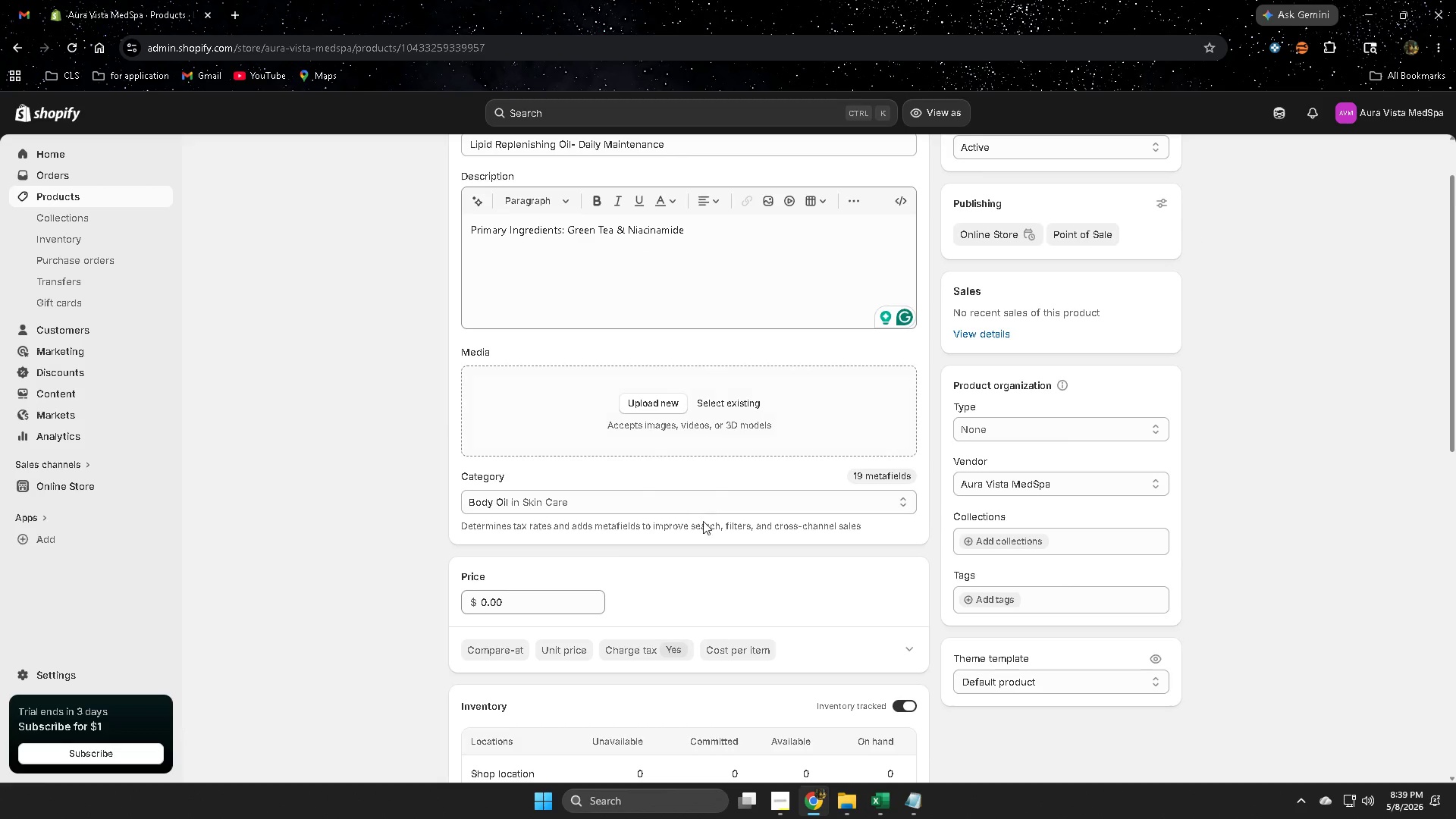 
scroll: coordinate [281, 559], scroll_direction: down, amount: 2.0
 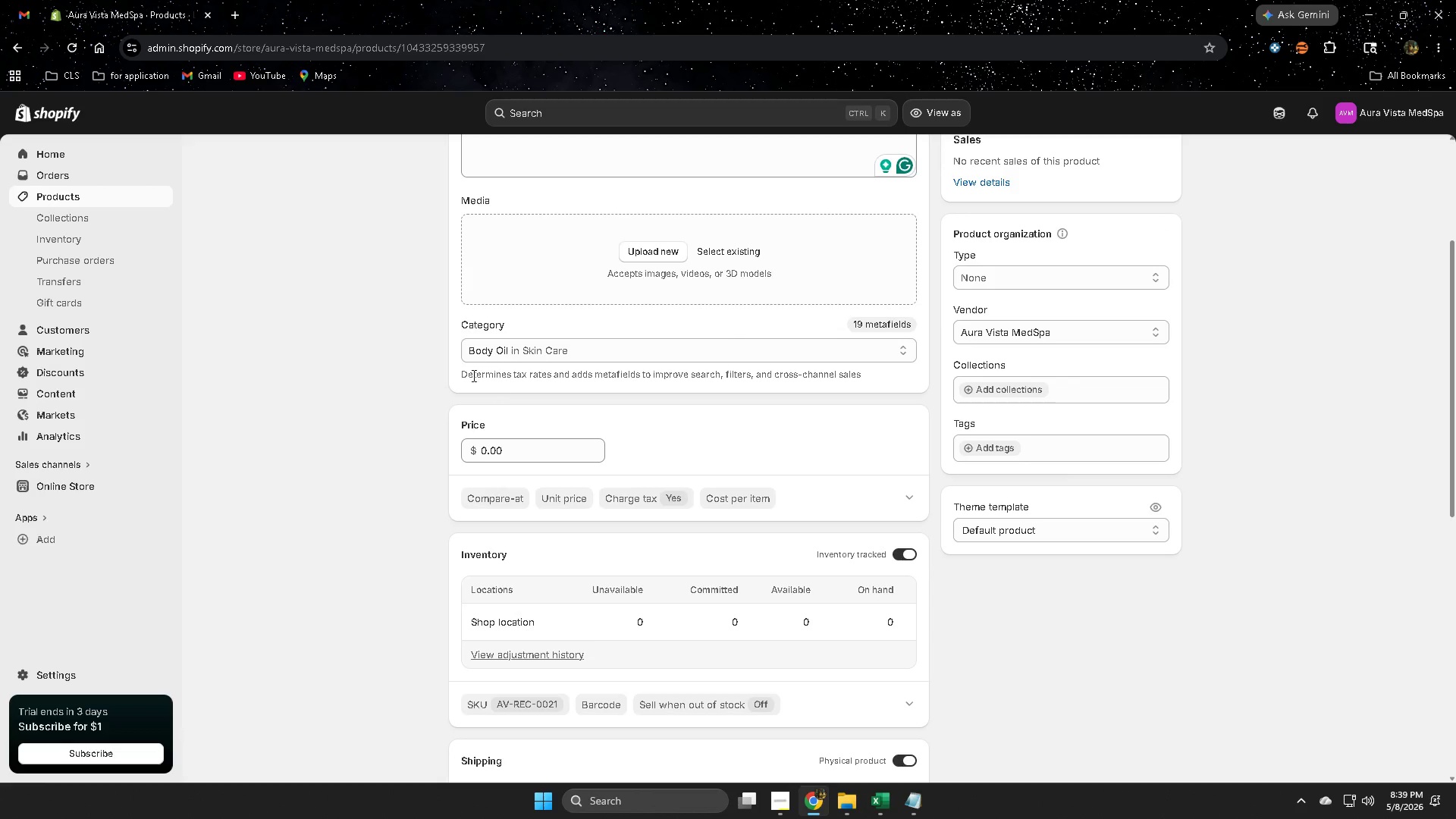 
scroll: coordinate [120, 460], scroll_direction: up, amount: 1.0
 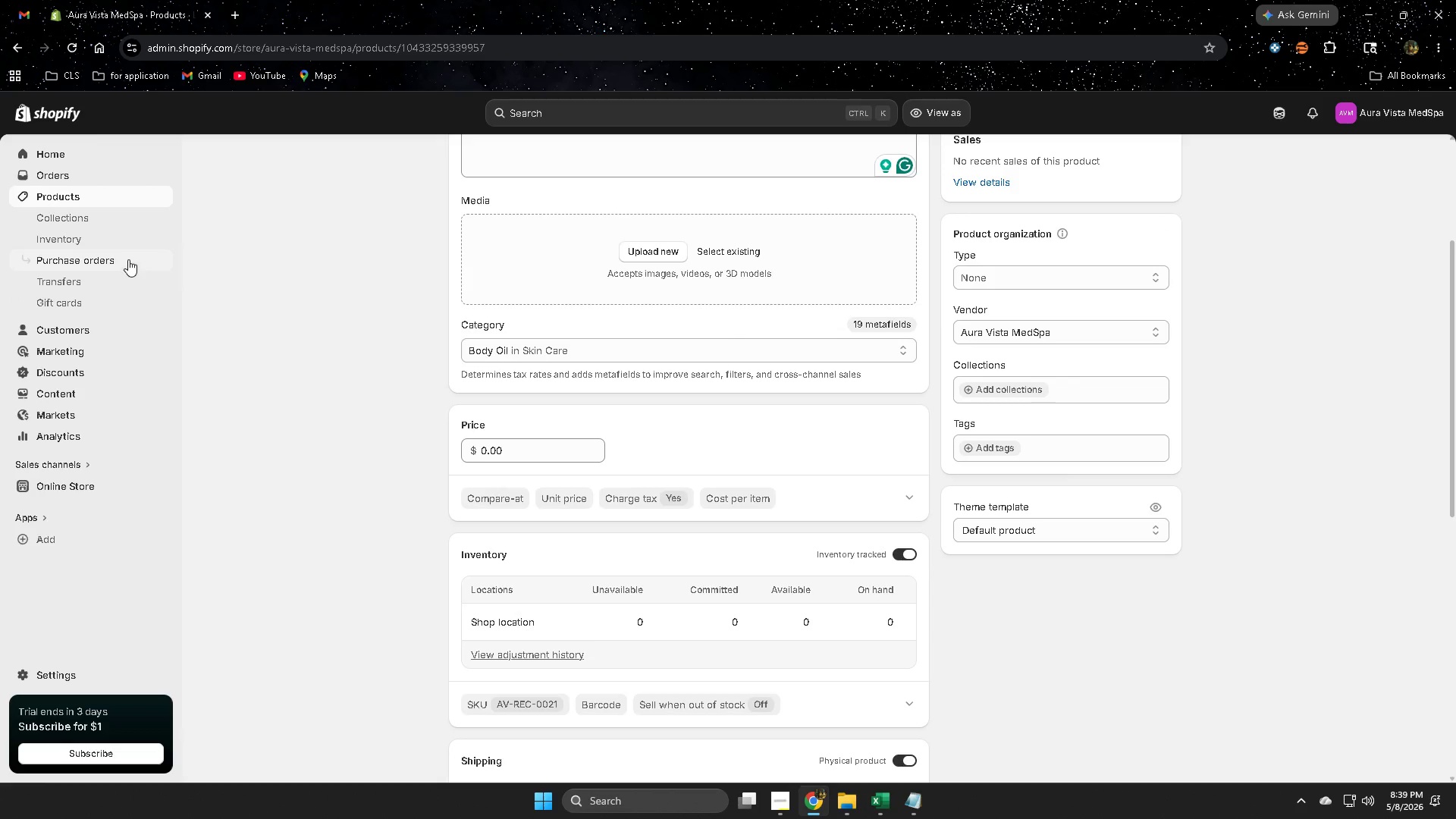 
left_click([84, 198])
 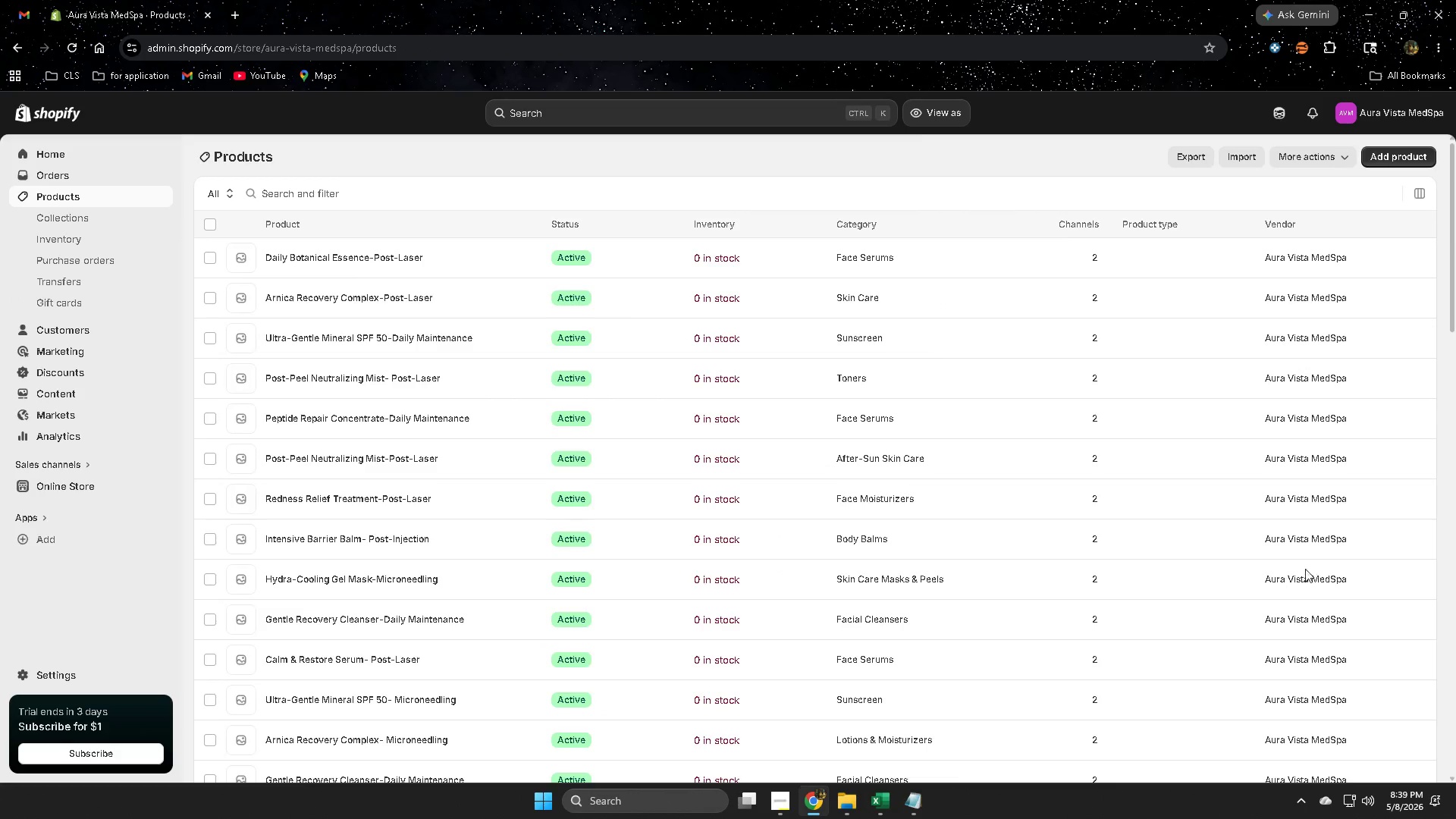 
scroll: coordinate [883, 607], scroll_direction: down, amount: 11.0
 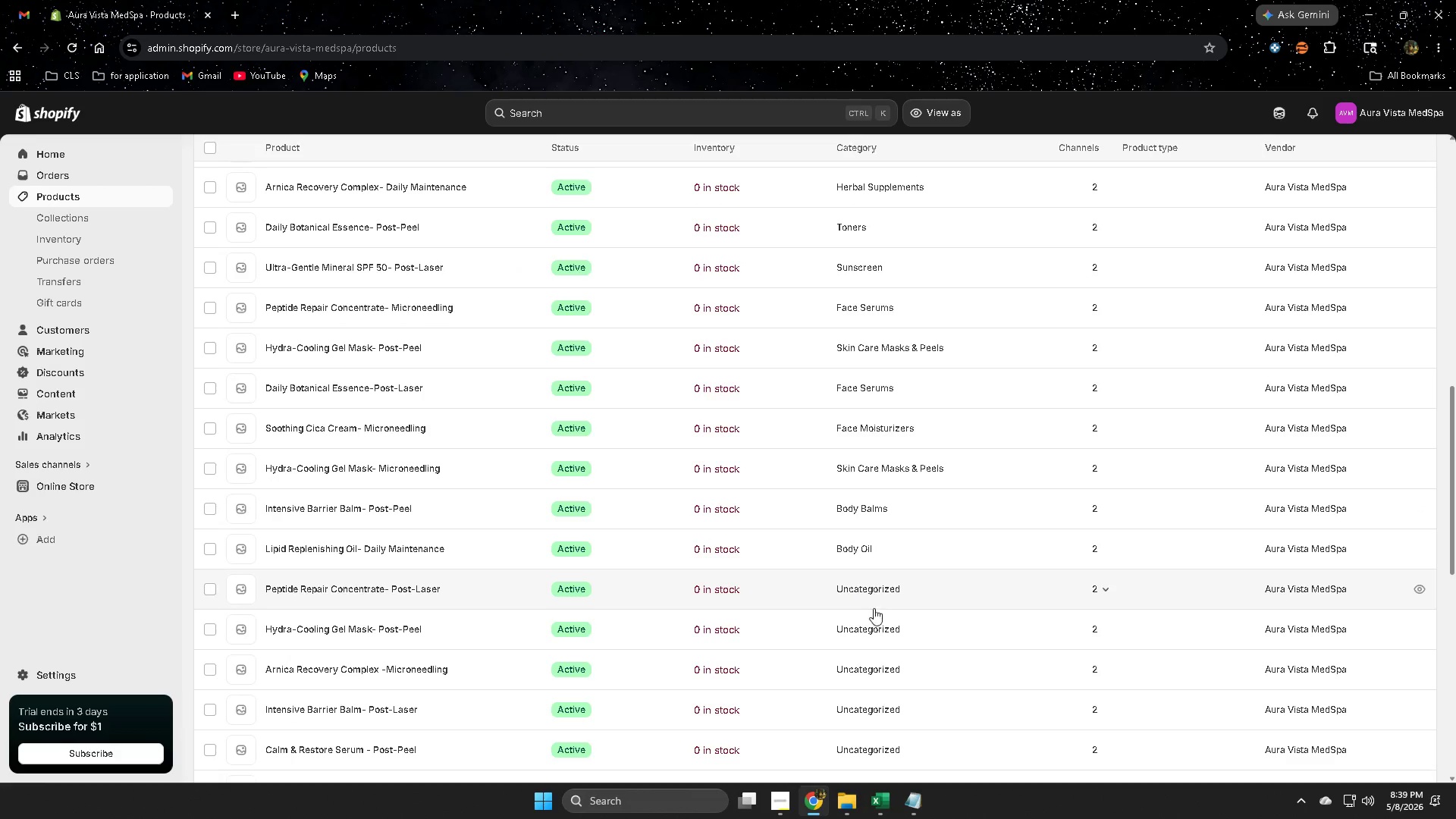 
left_click([864, 586])
 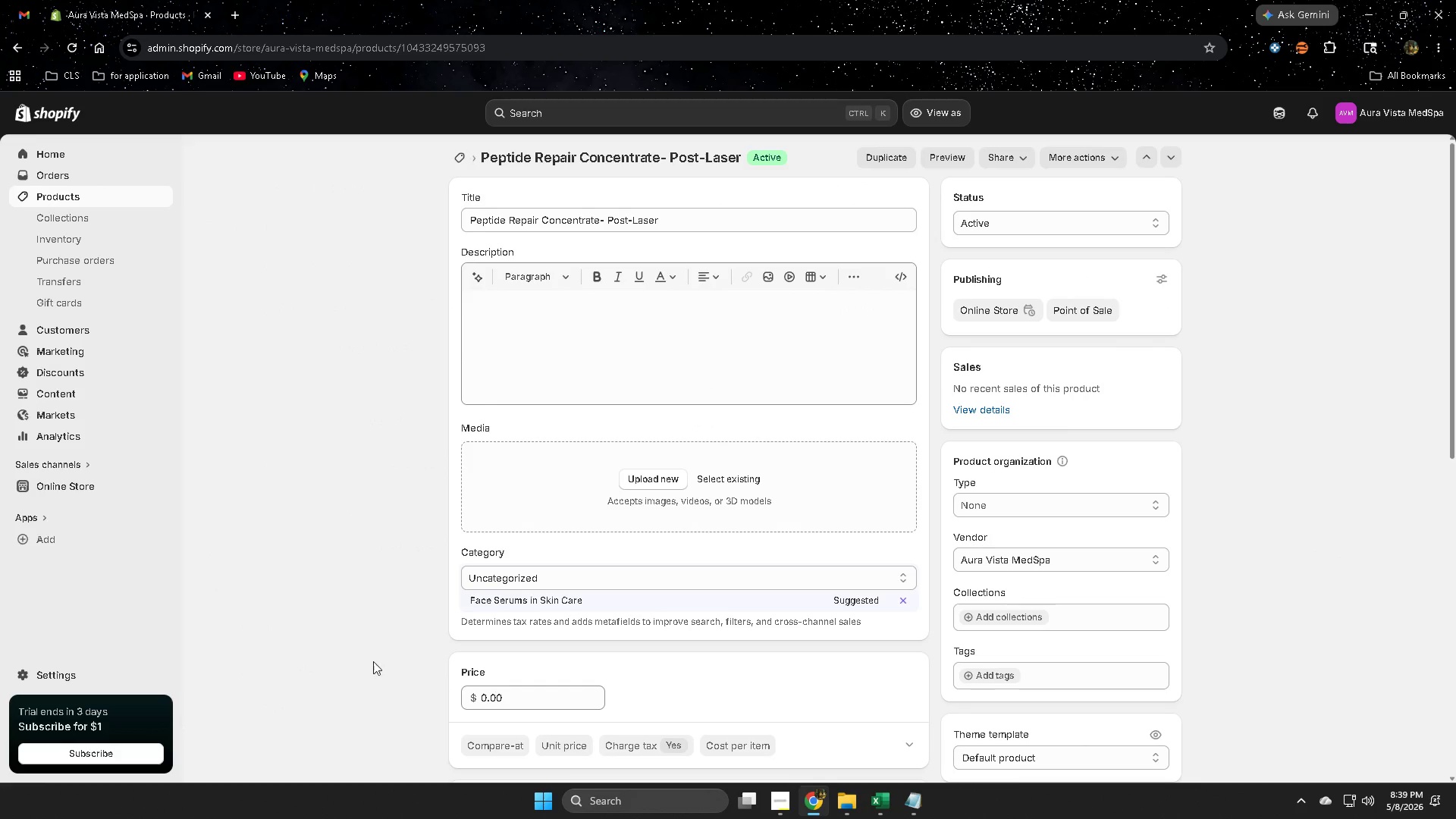 
left_click([513, 604])
 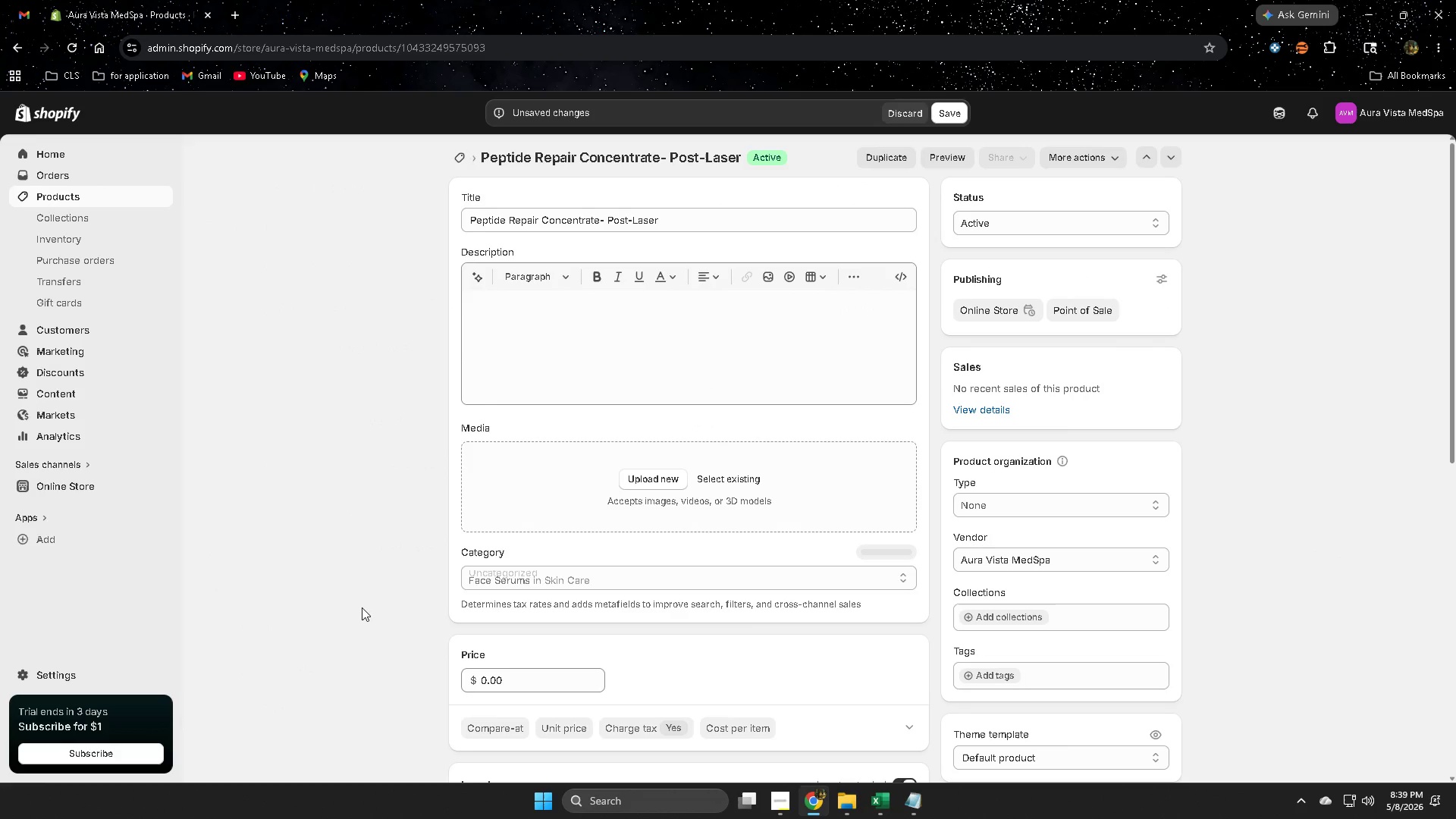 
scroll: coordinate [451, 625], scroll_direction: down, amount: 4.0
 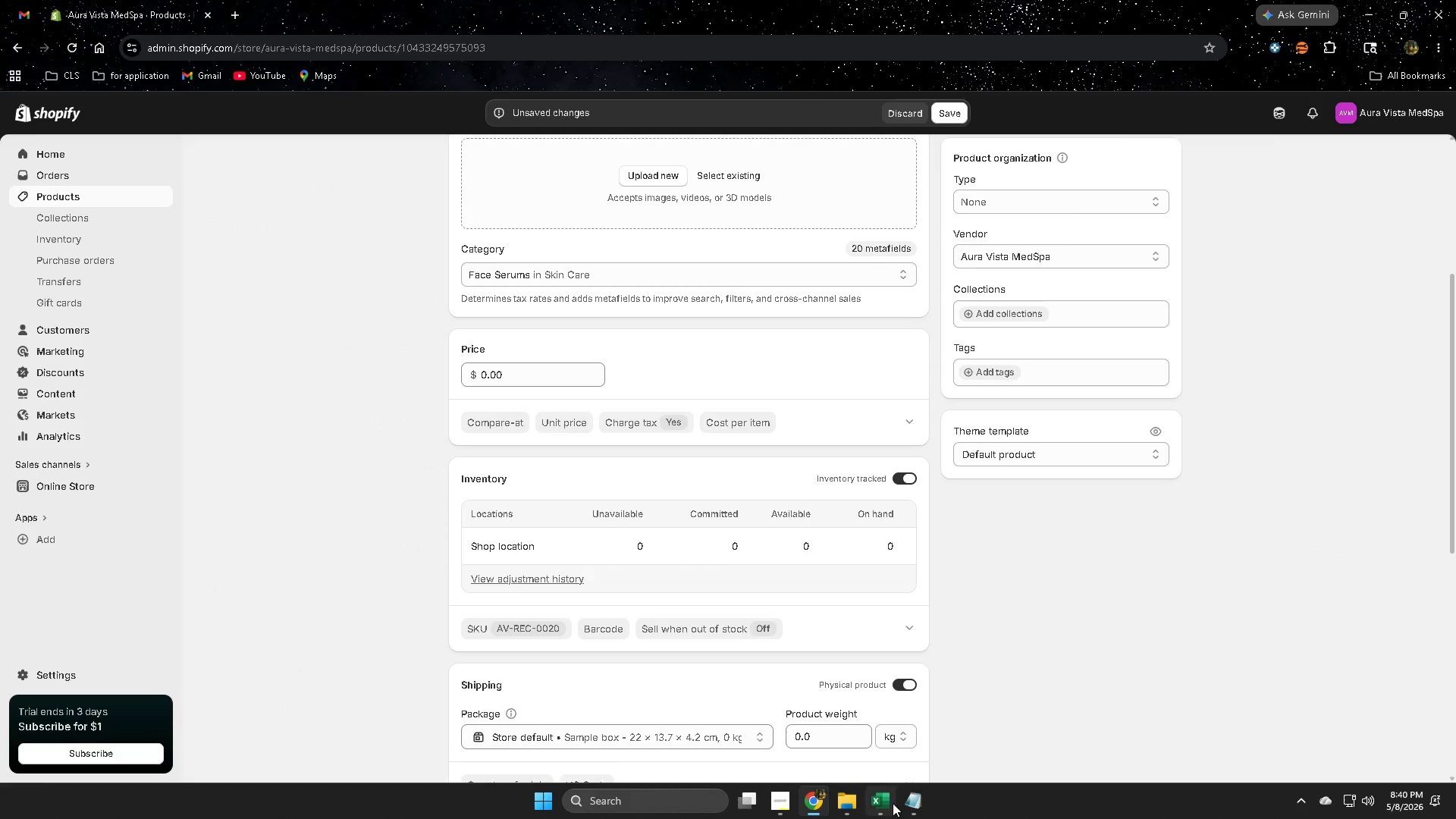 
left_click([908, 803])
 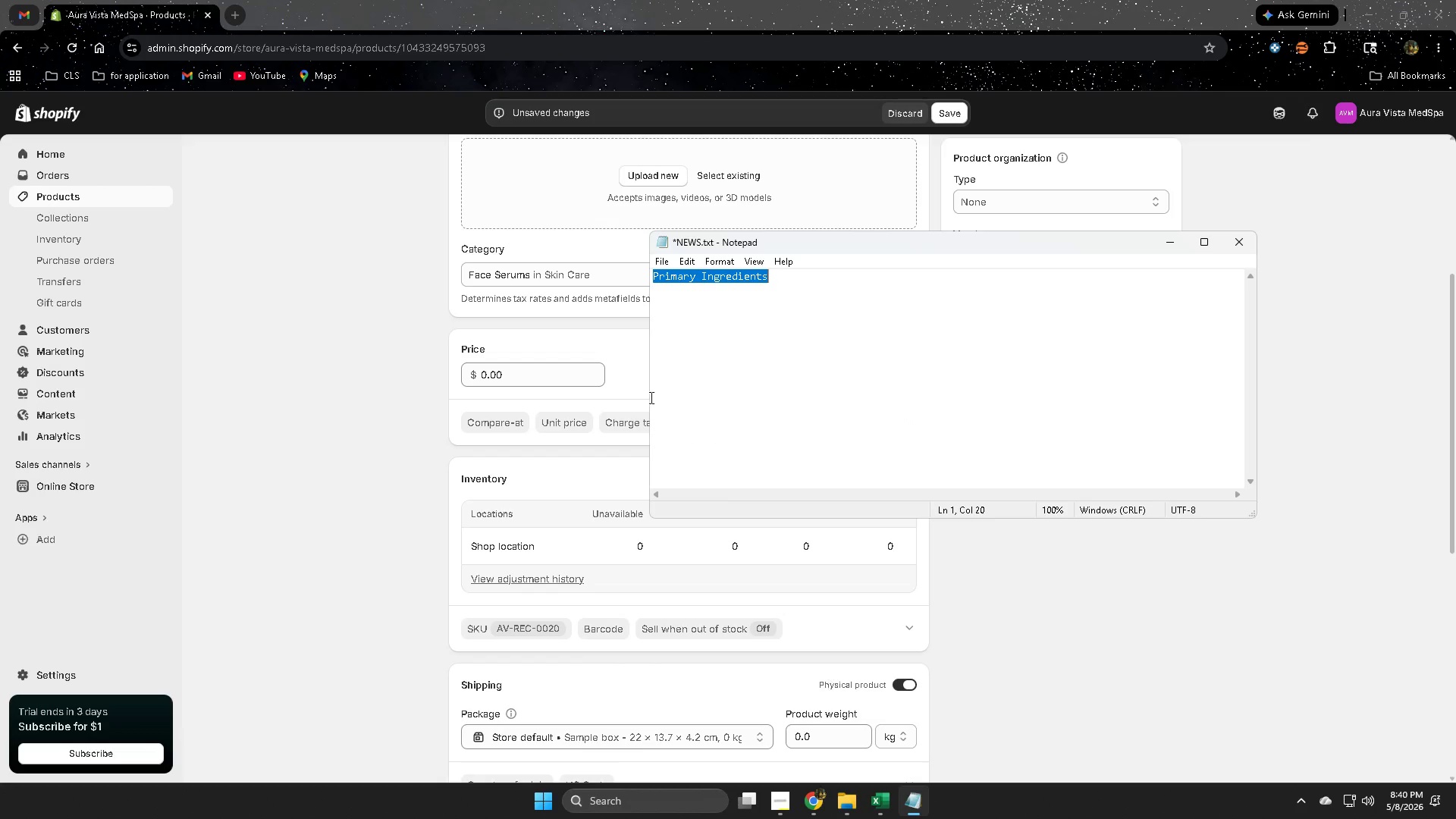 
key(Control+ControlLeft)
 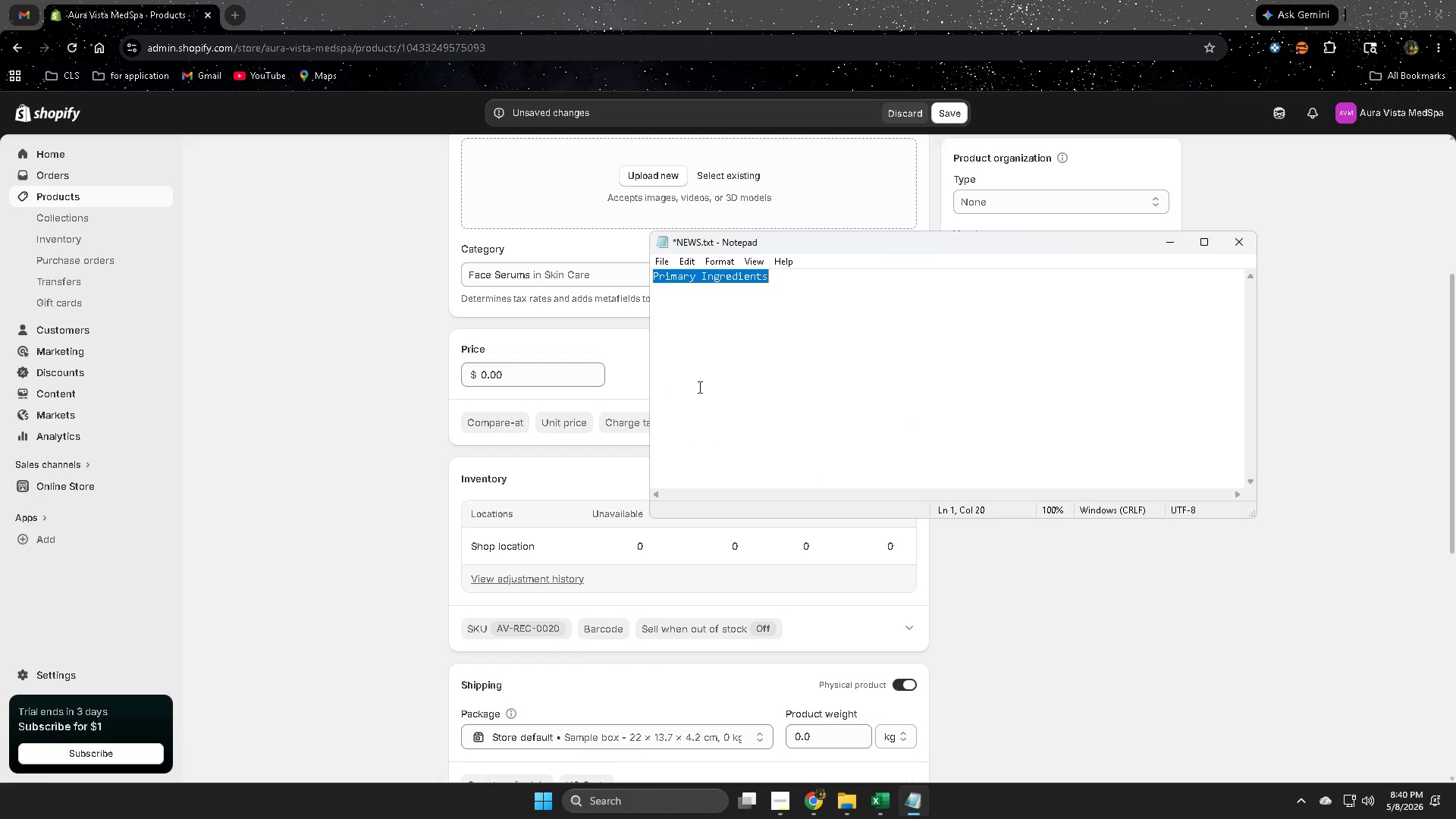 
key(Control+C)
 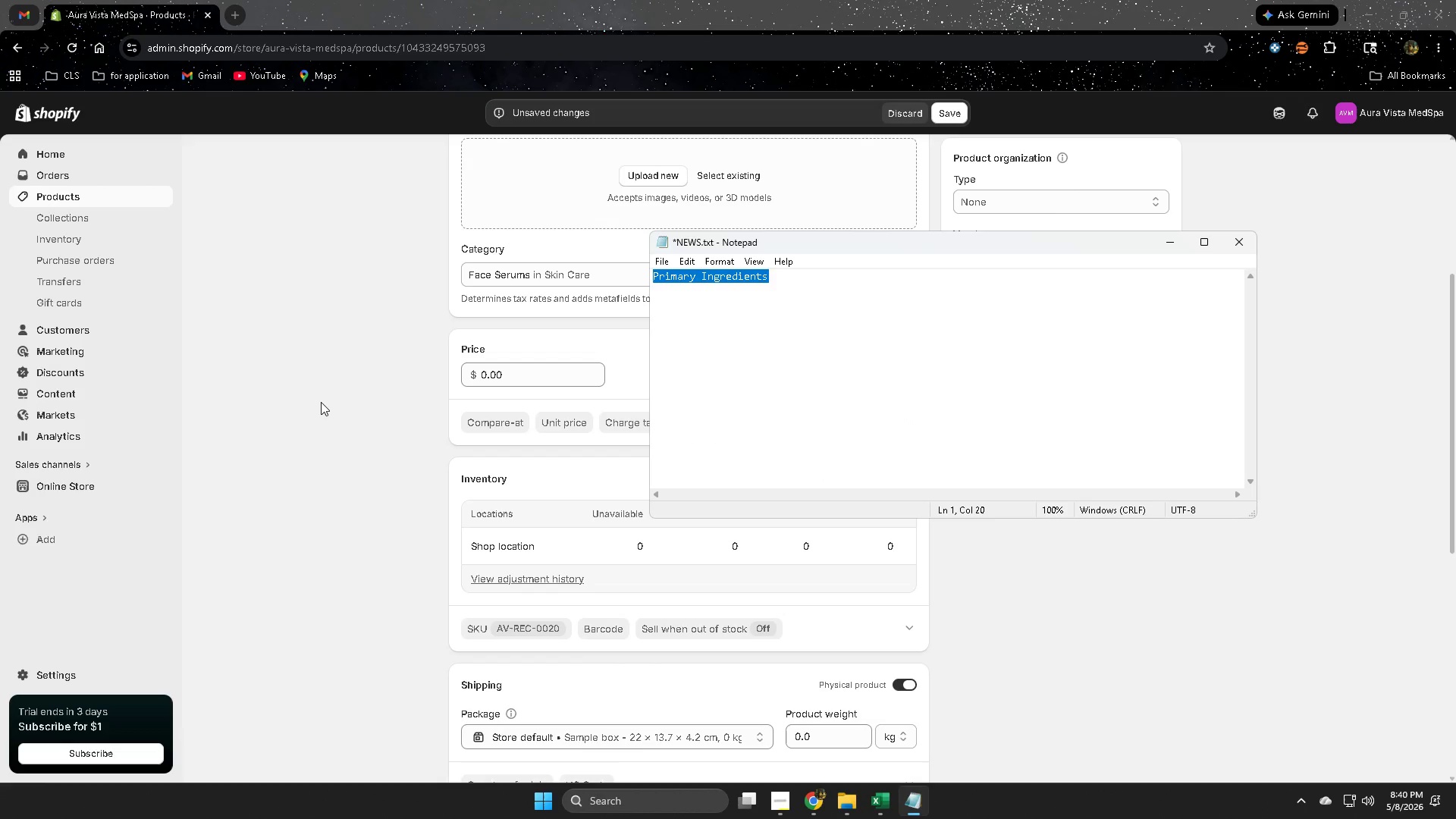 
left_click([520, 315])
 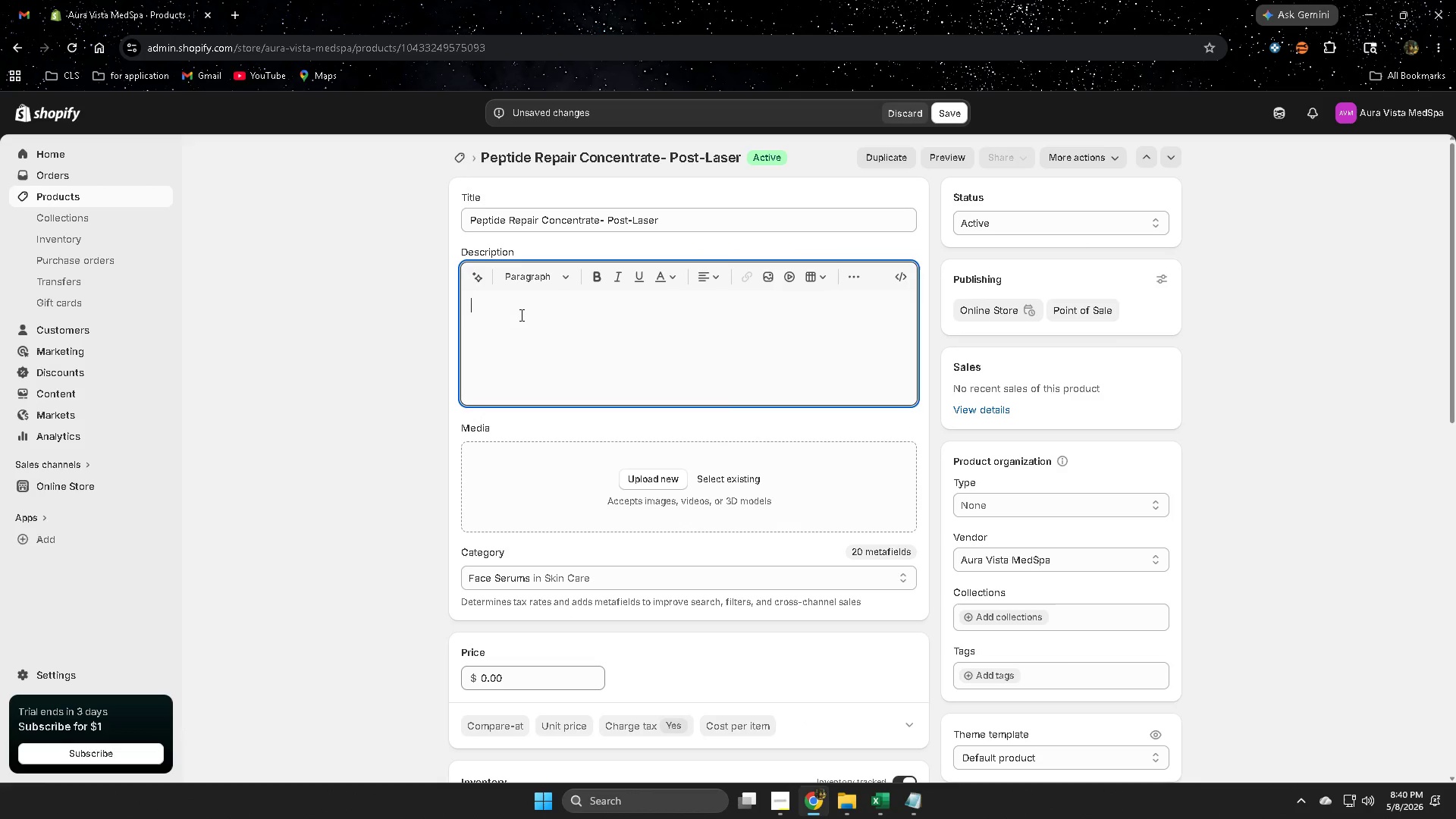 
scroll: coordinate [318, 402], scroll_direction: up, amount: 5.0
 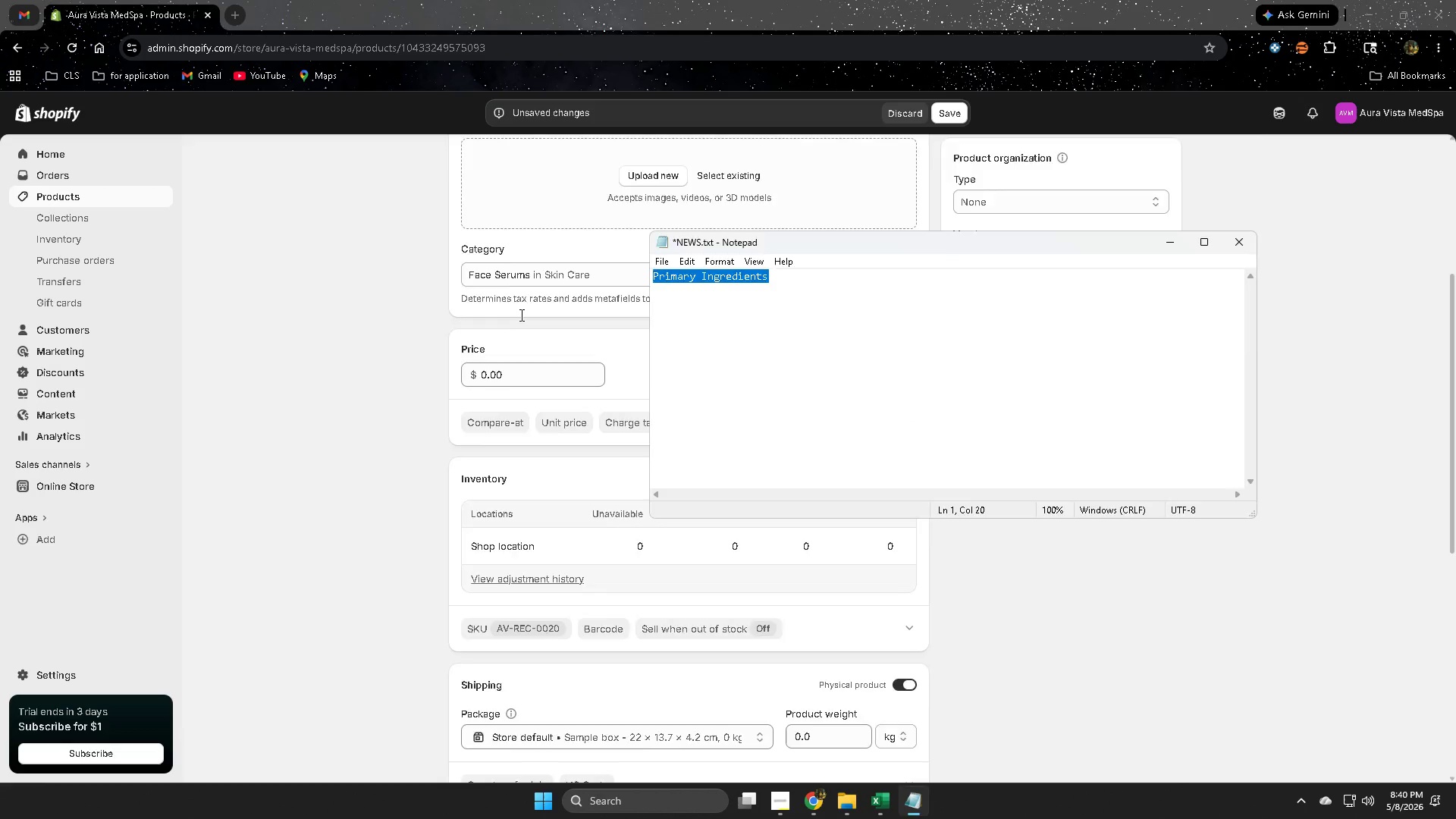 
key(Control+V)
 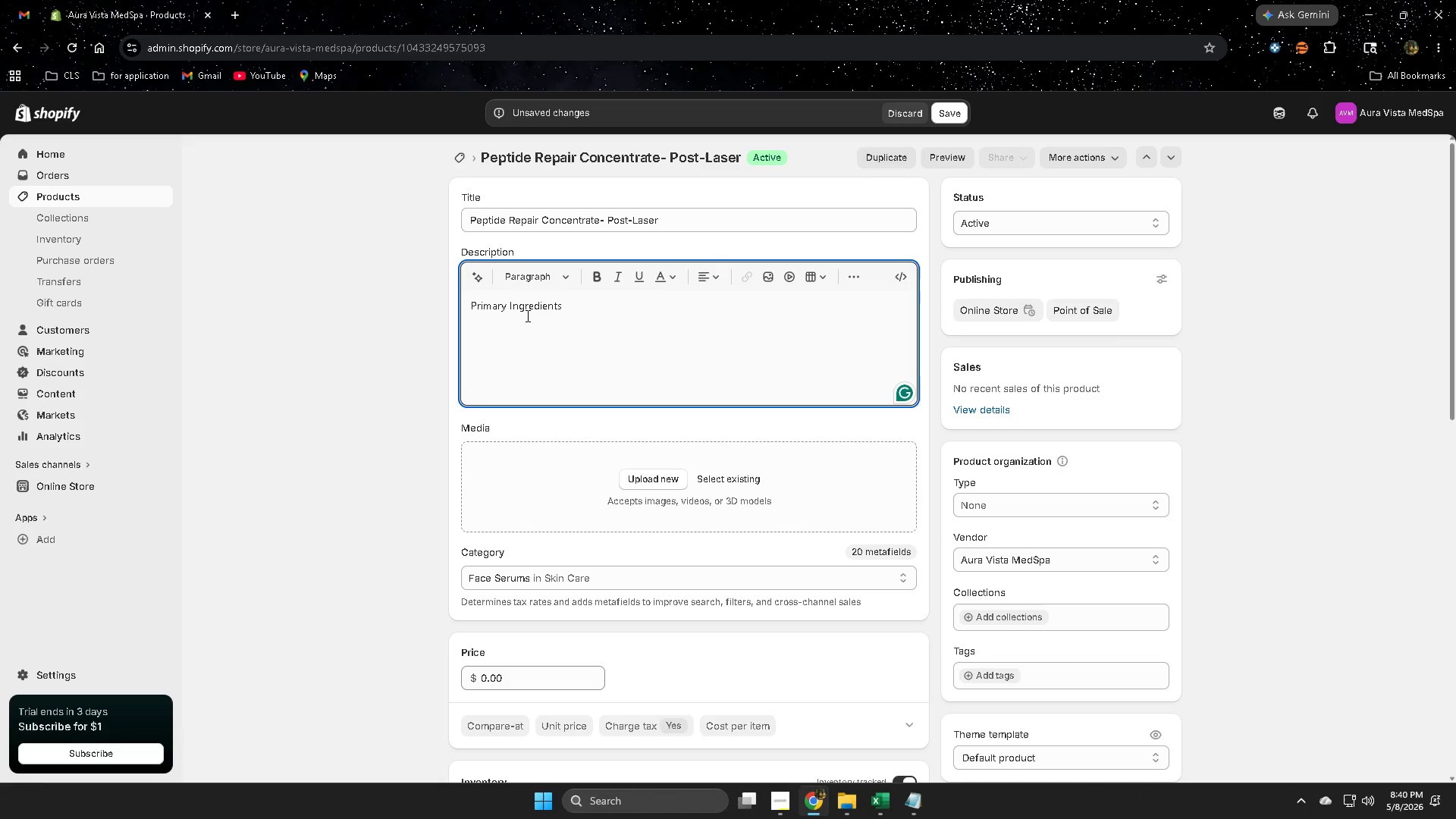 
key(Shift+ShiftRight)
 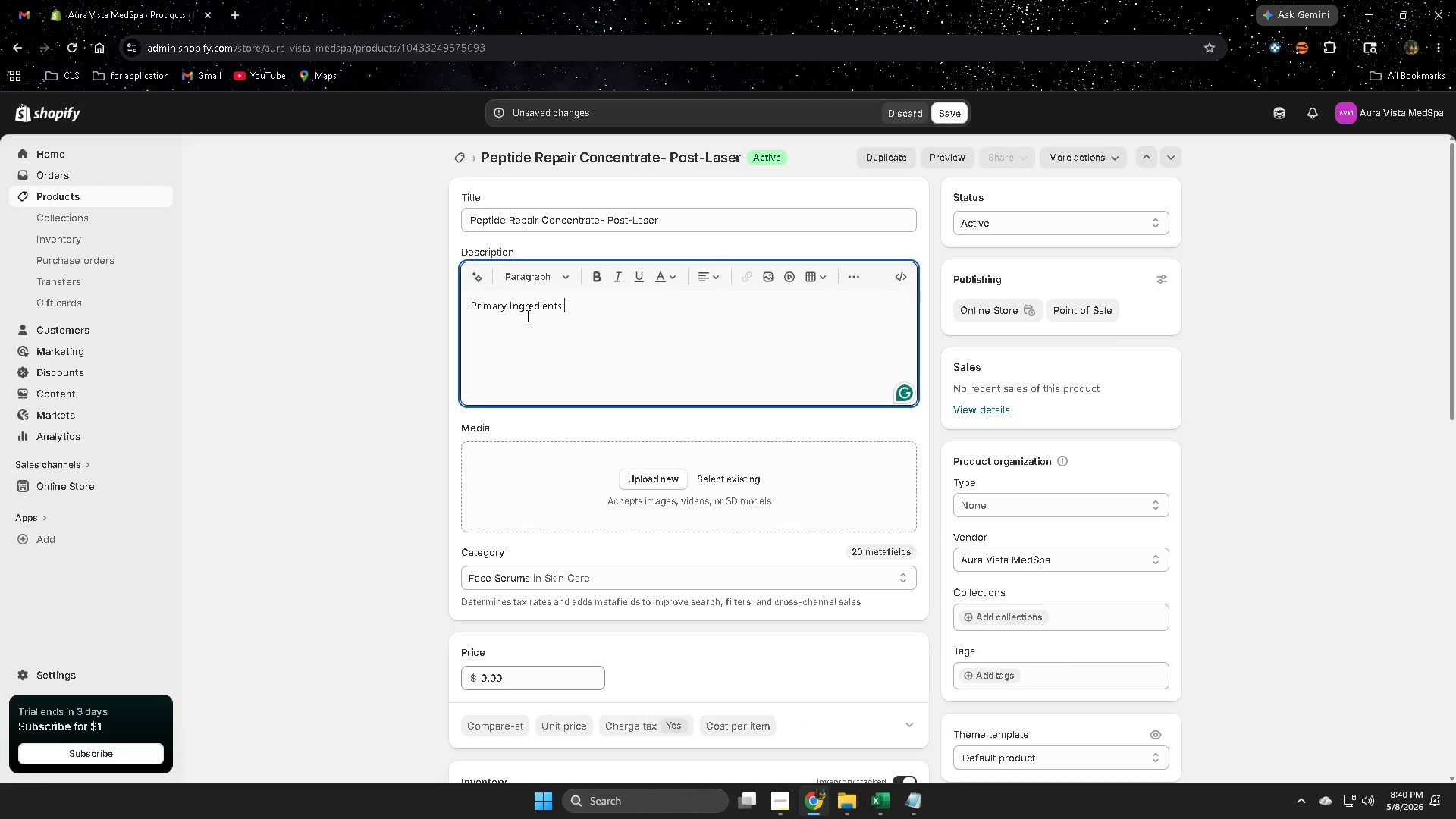 
key(Shift+Semicolon)
 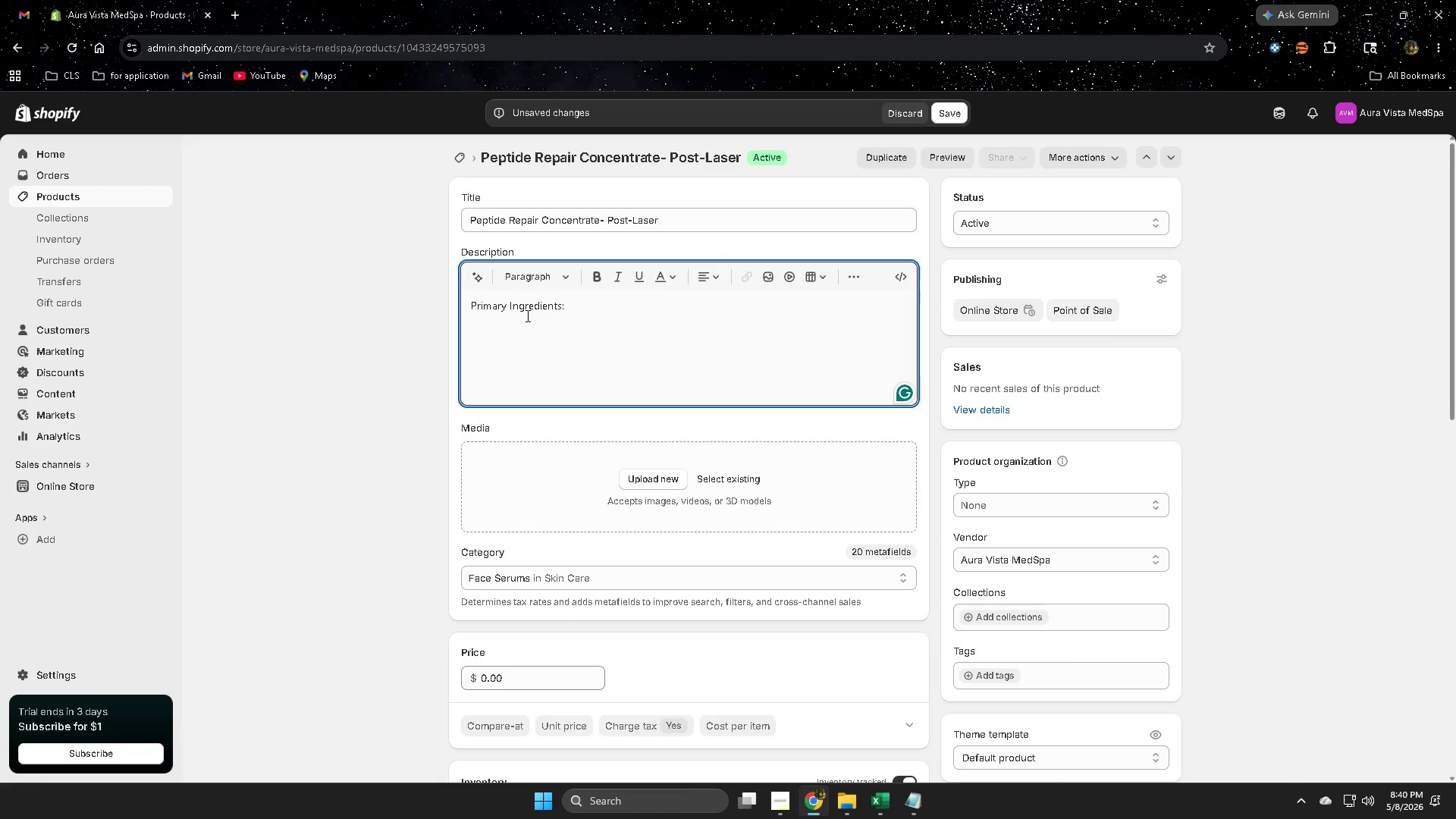 
key(Space)
 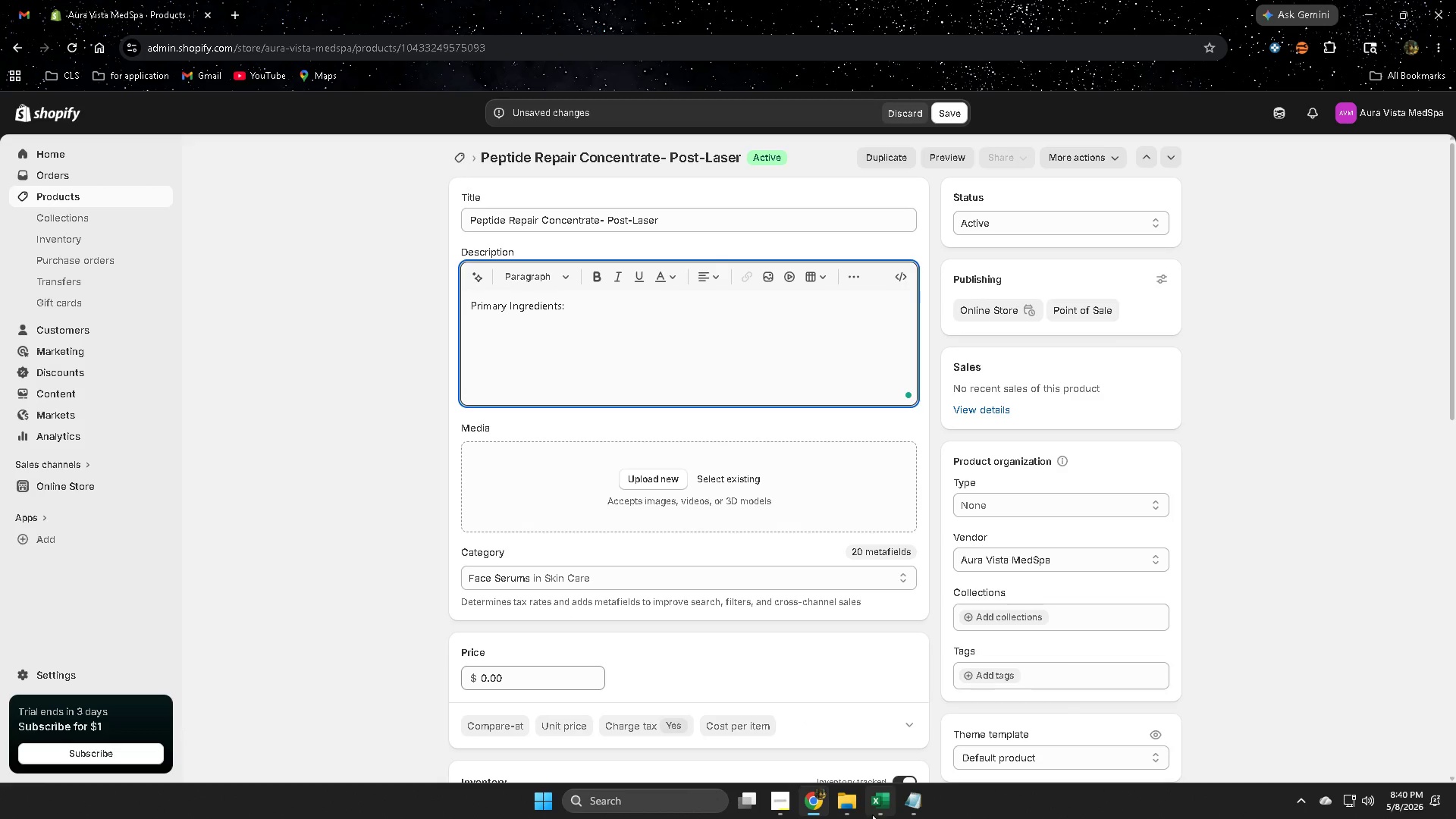 
left_click([879, 804])
 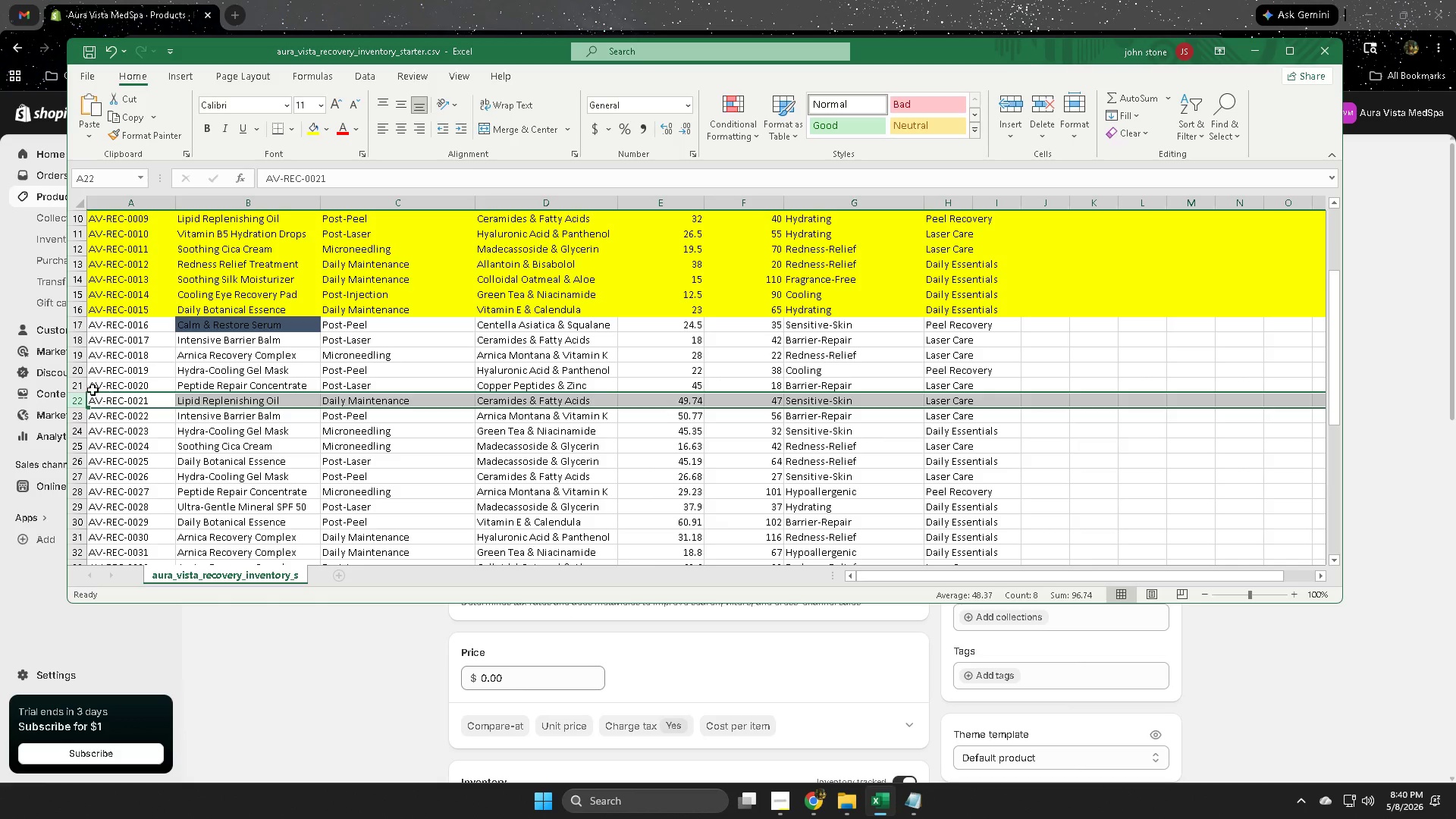 
left_click([81, 384])
 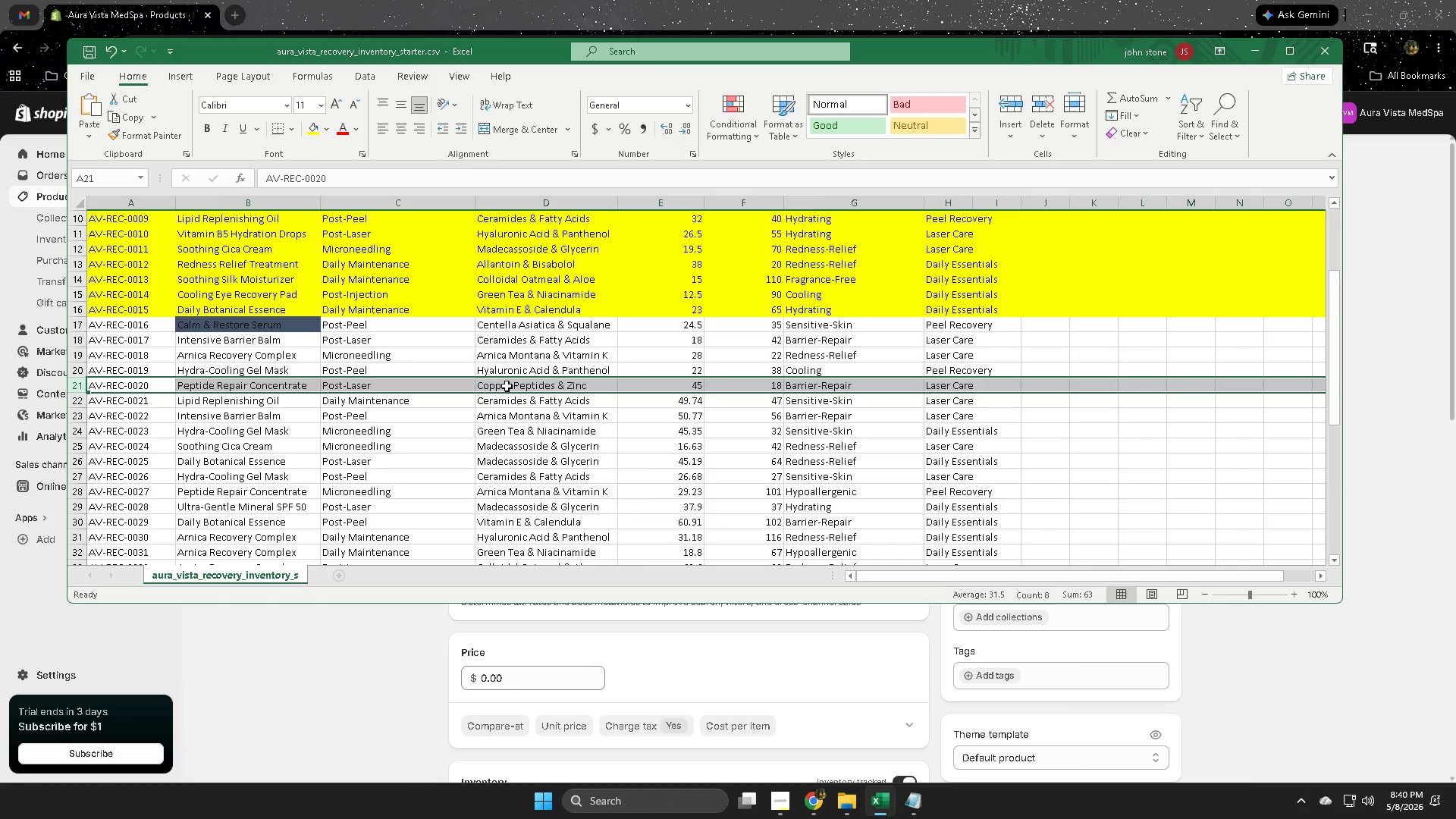 
double_click([507, 386])
 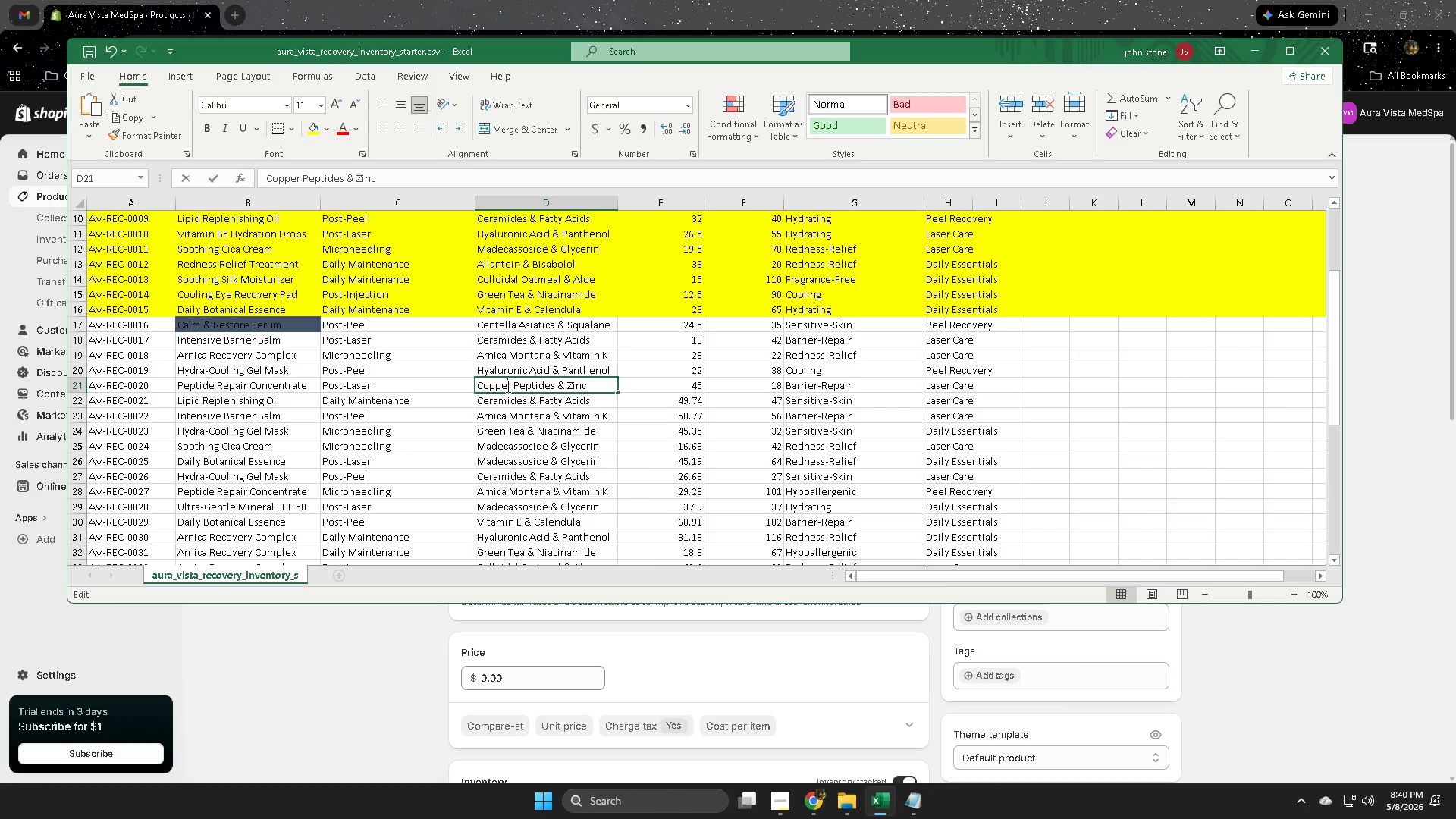 
triple_click([507, 386])
 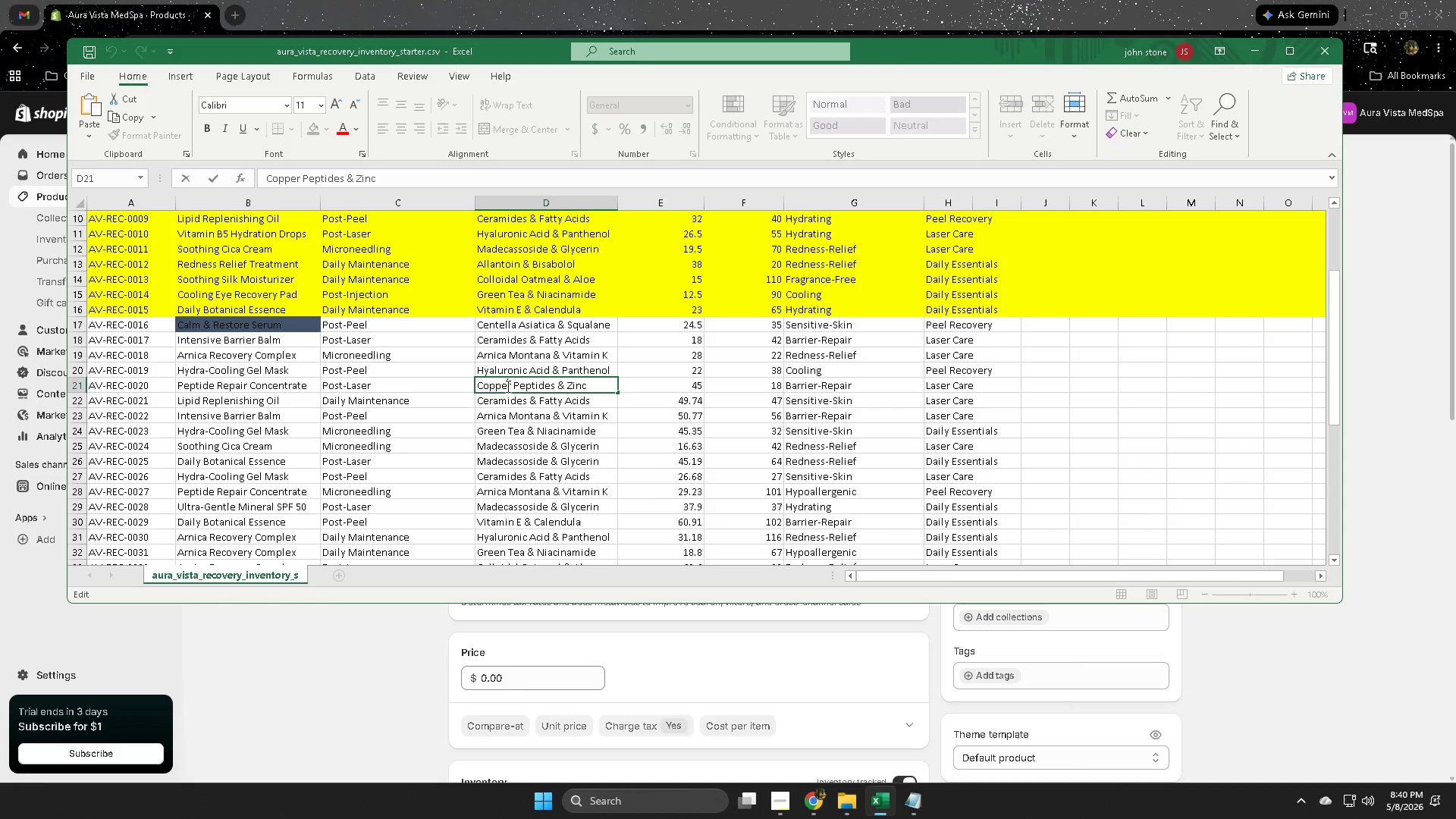 
triple_click([507, 386])
 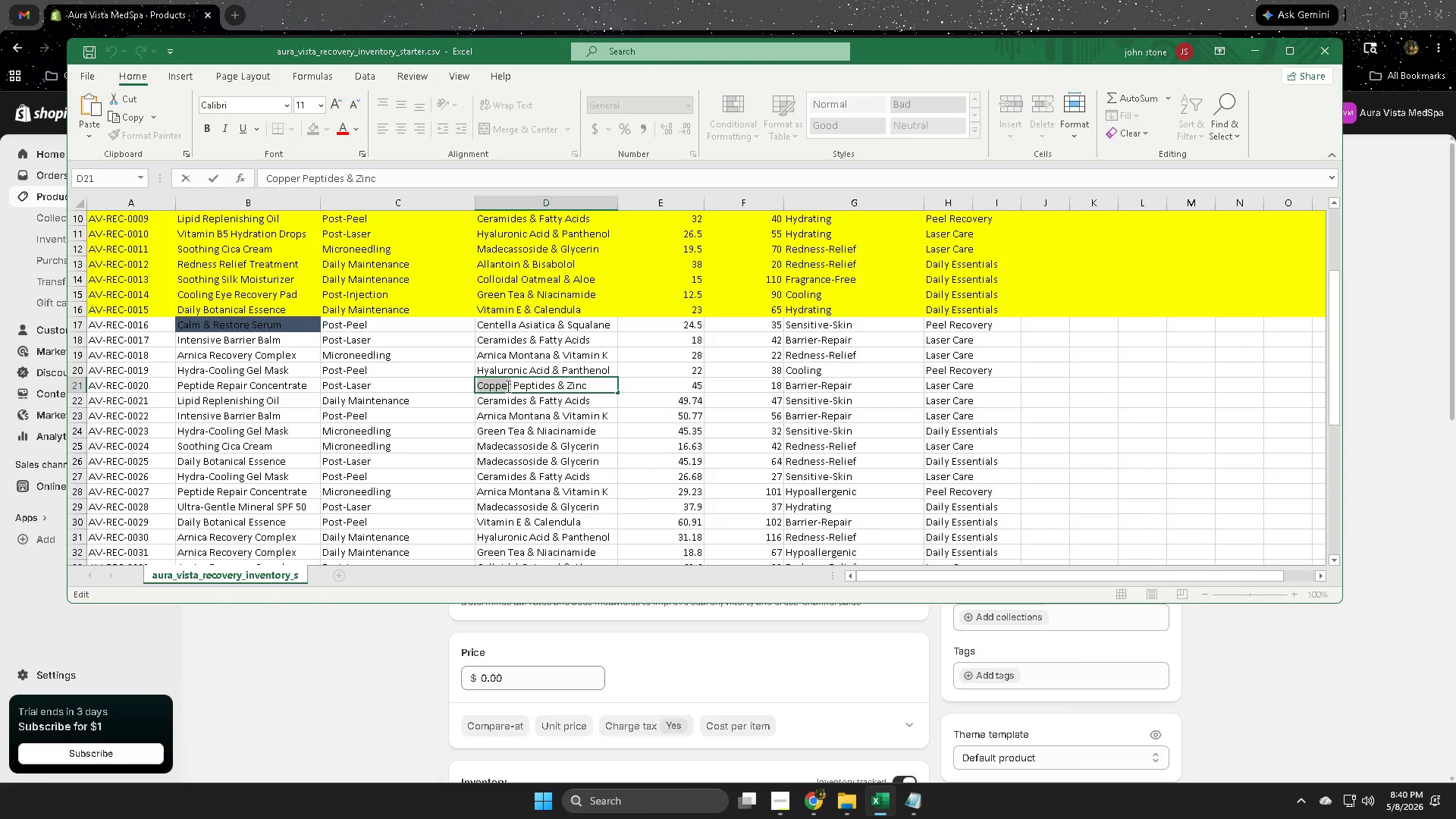 
triple_click([507, 386])
 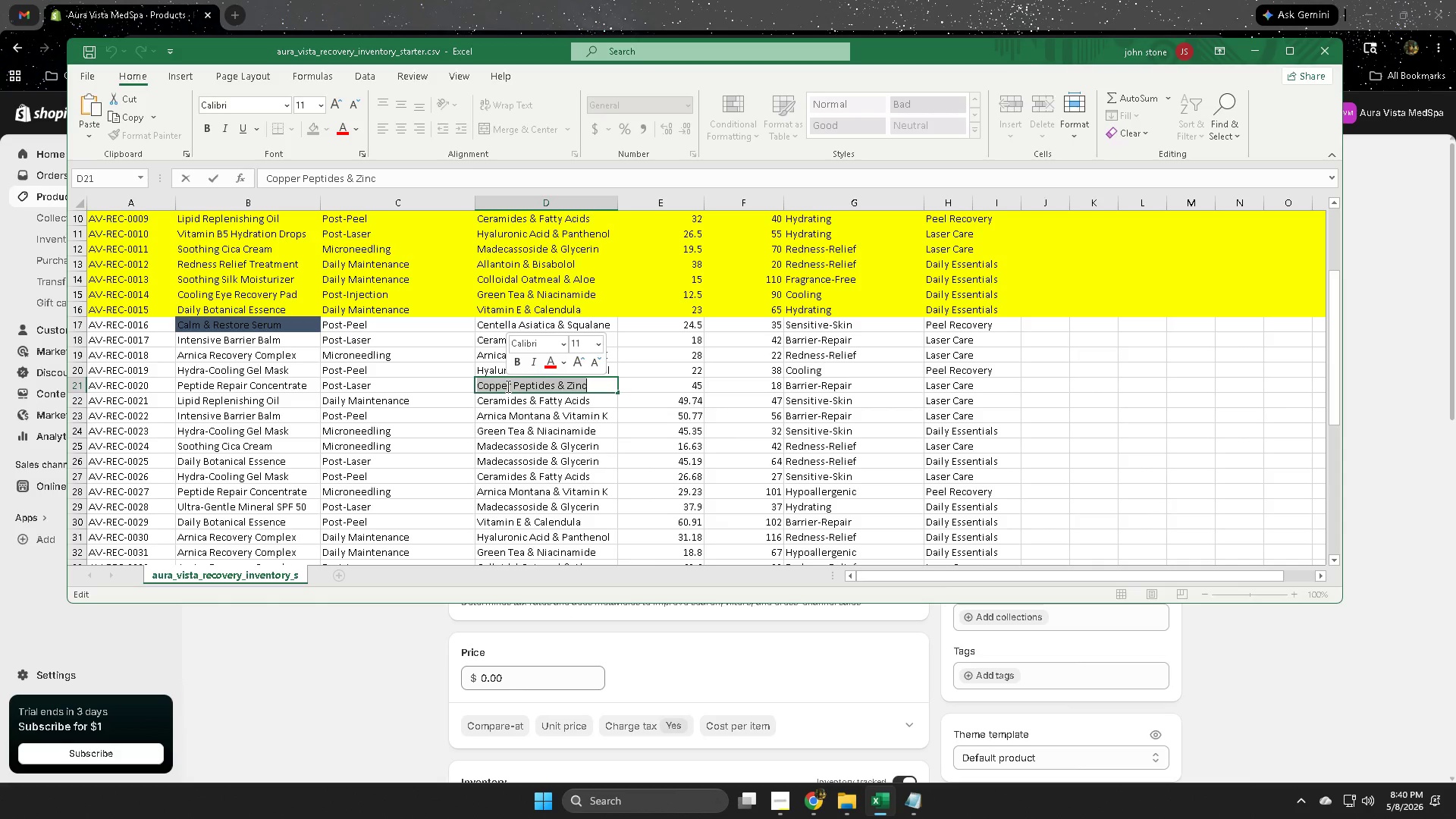 
key(Control+ControlLeft)
 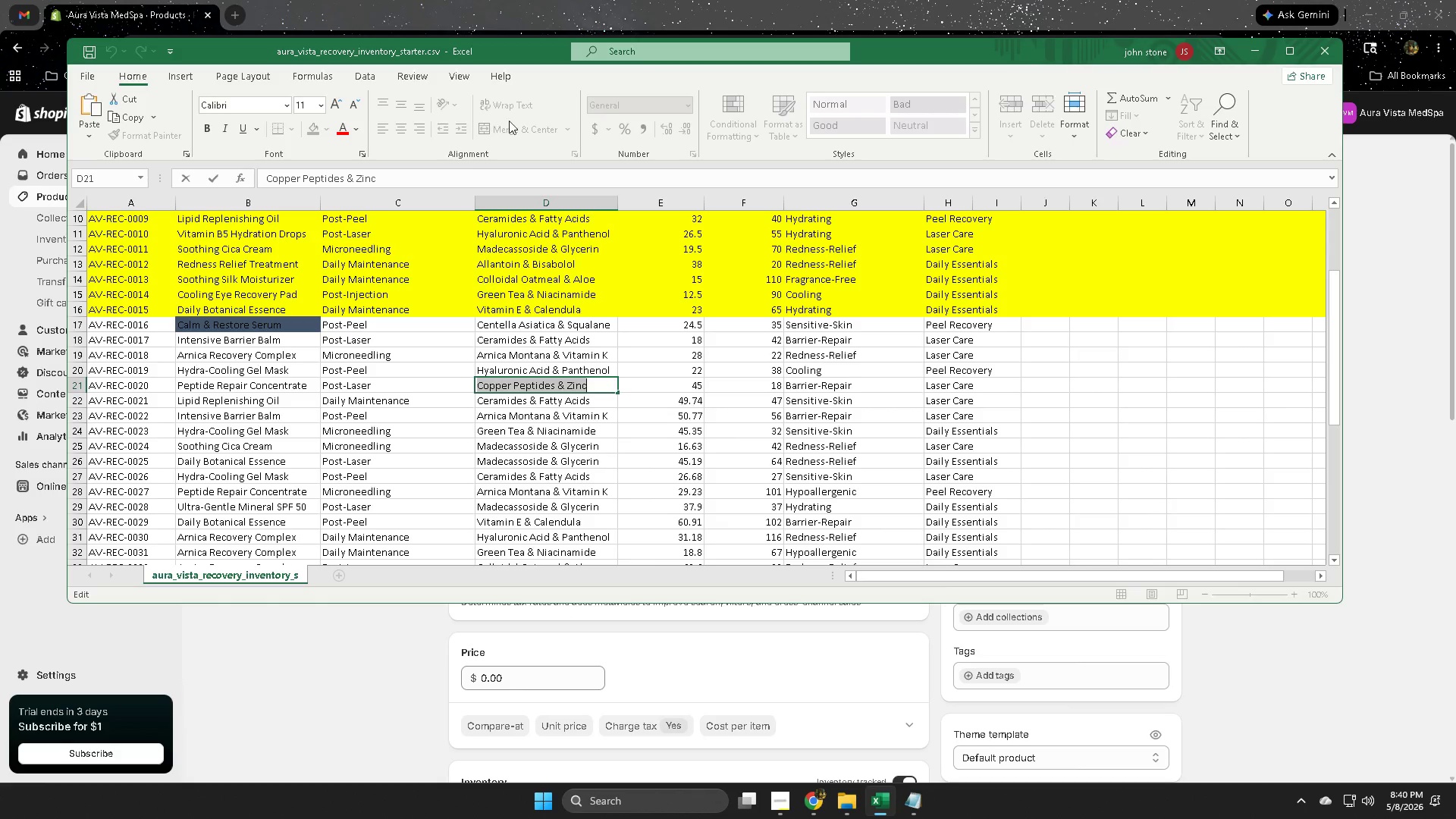 
key(Control+C)
 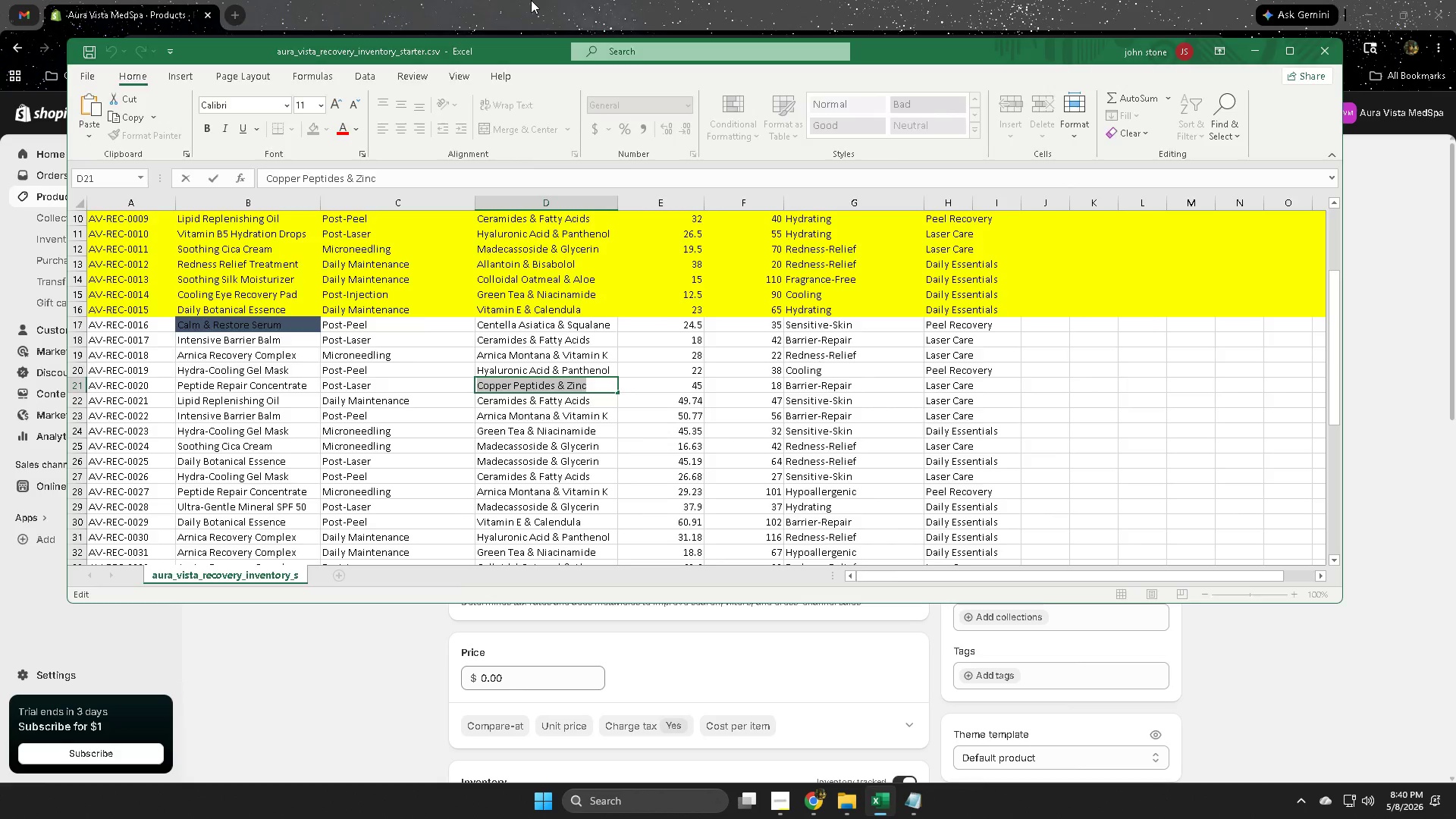 
left_click([531, 0])
 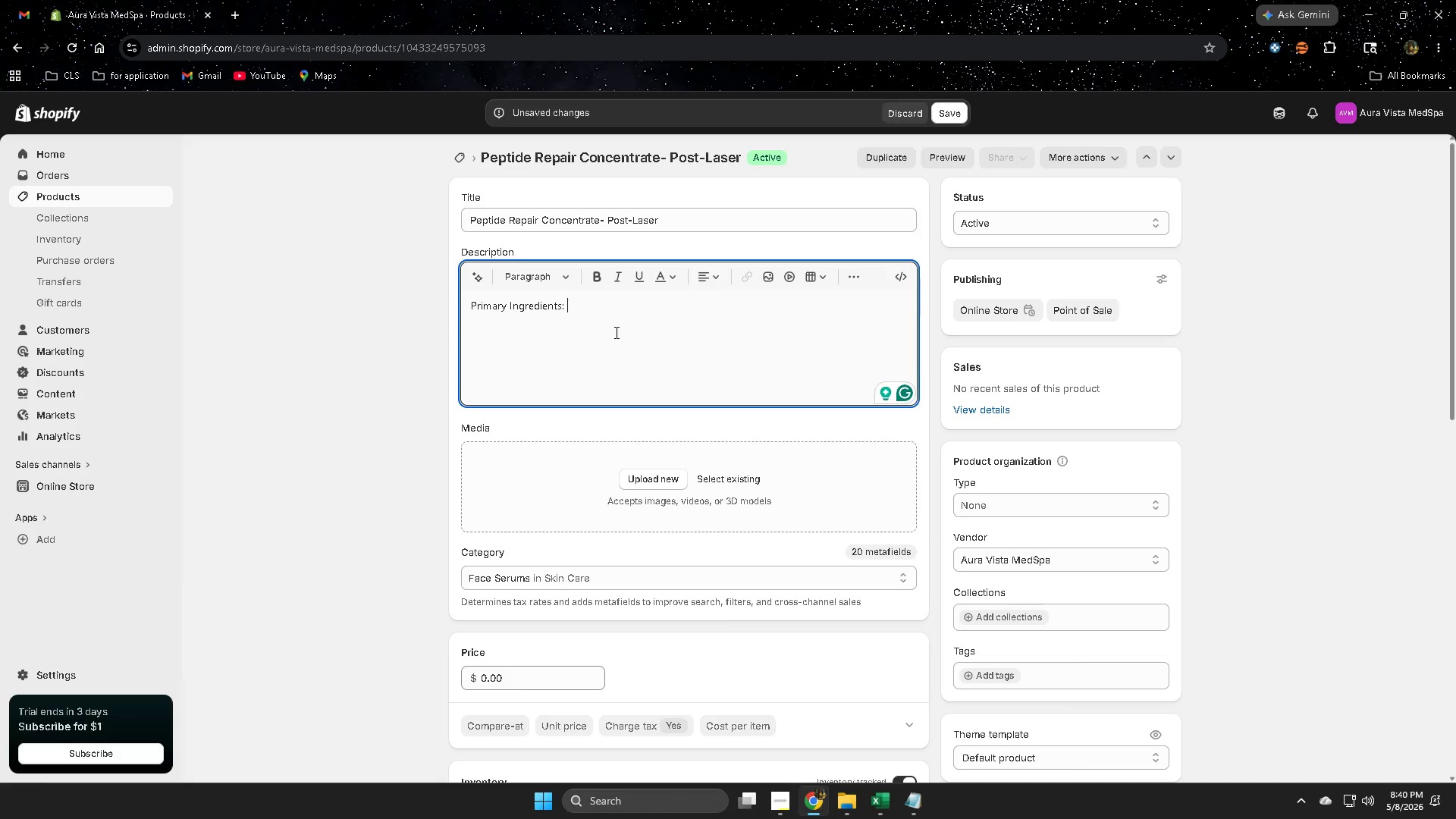 
key(Control+ControlLeft)
 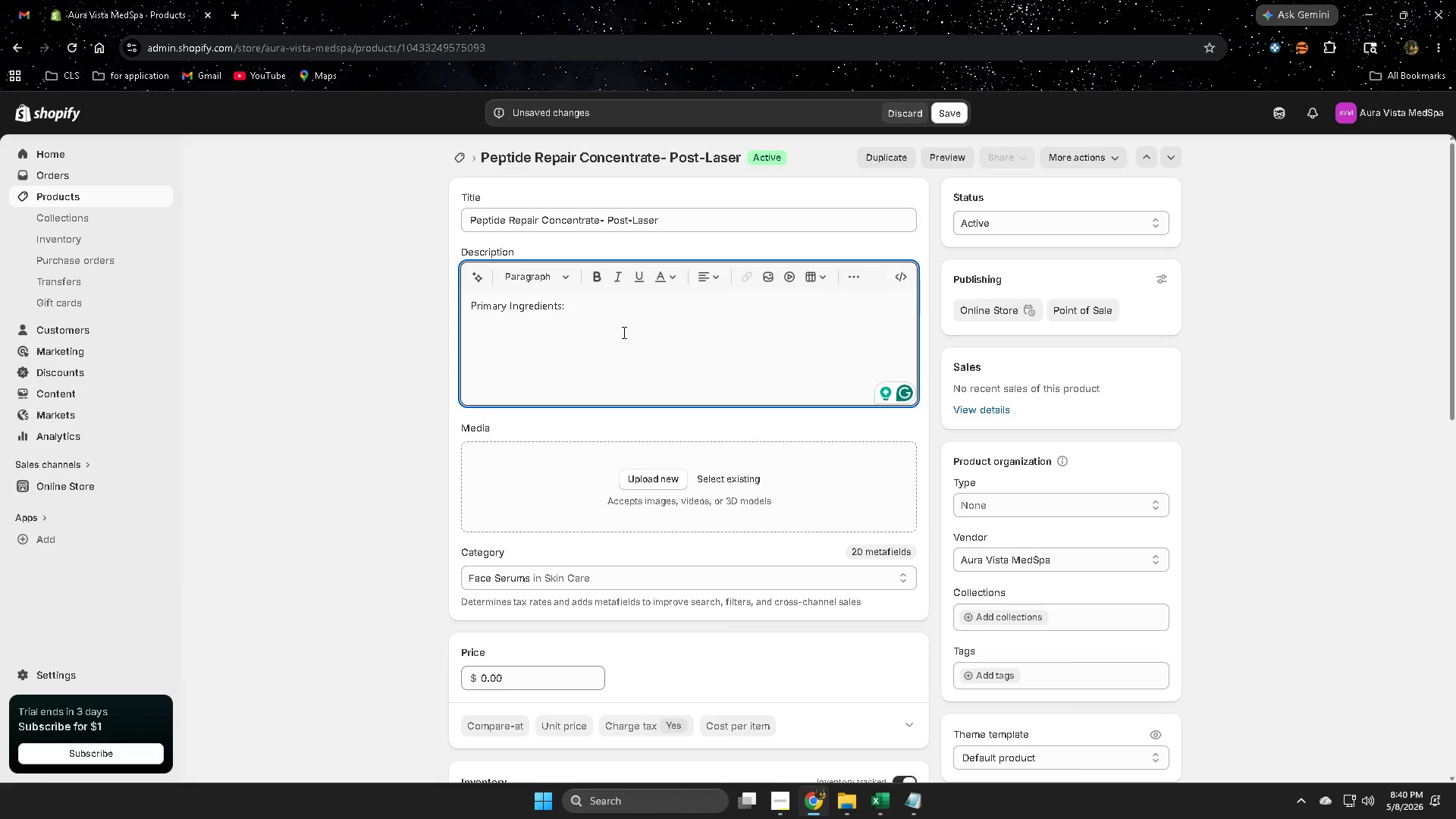 
key(Control+V)
 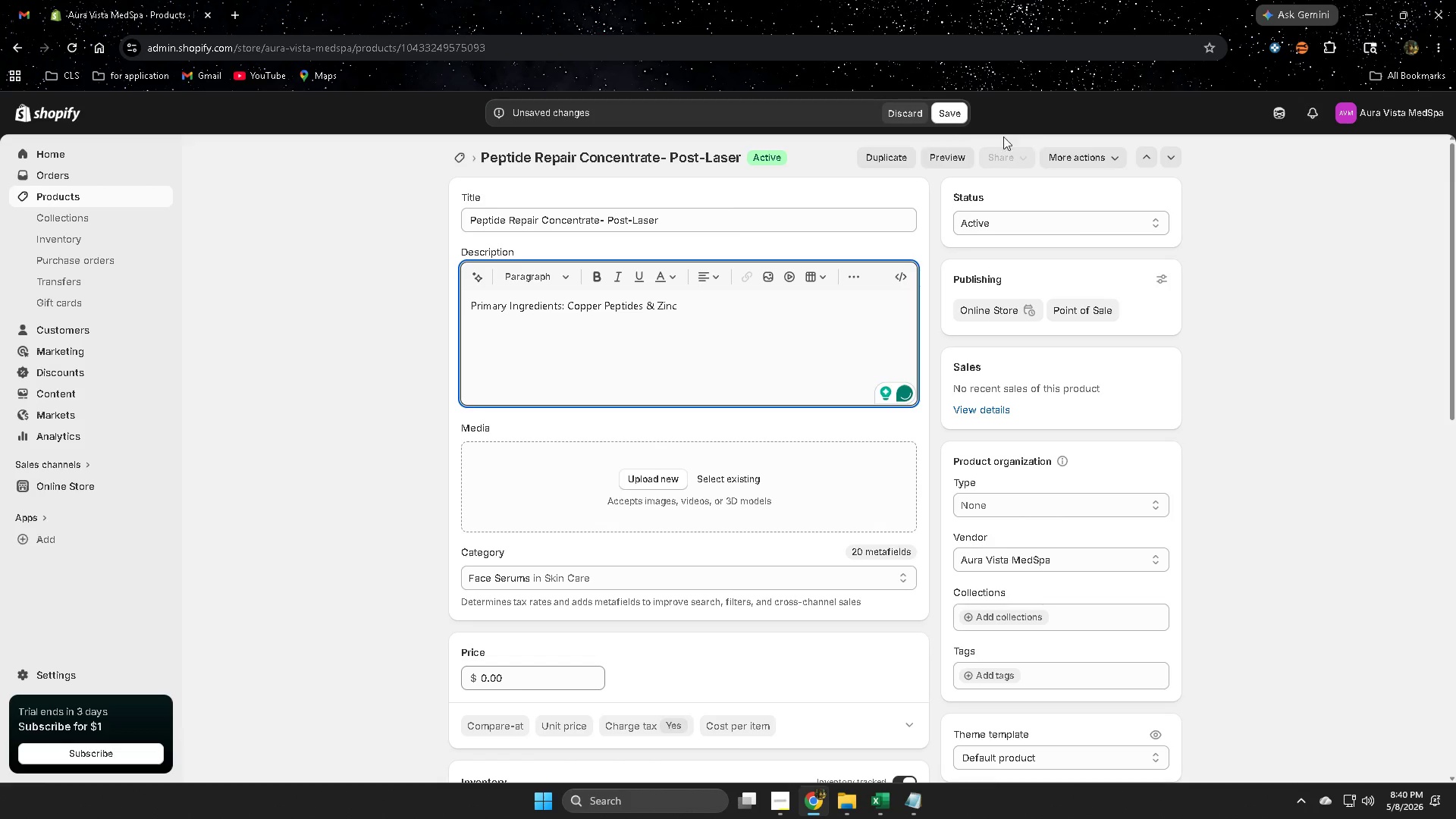 
left_click([961, 111])
 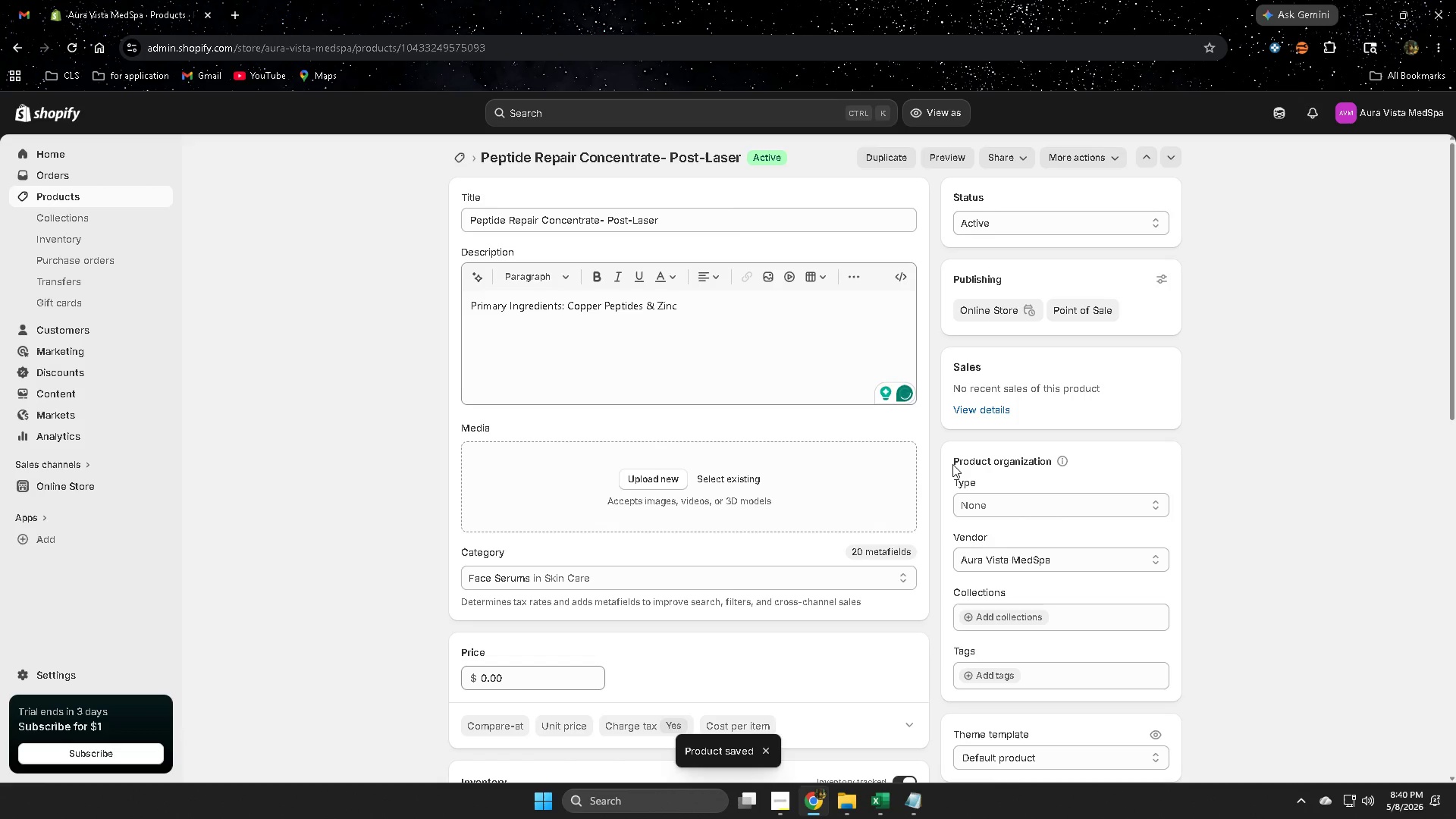 
scroll: coordinate [876, 490], scroll_direction: down, amount: 5.0
 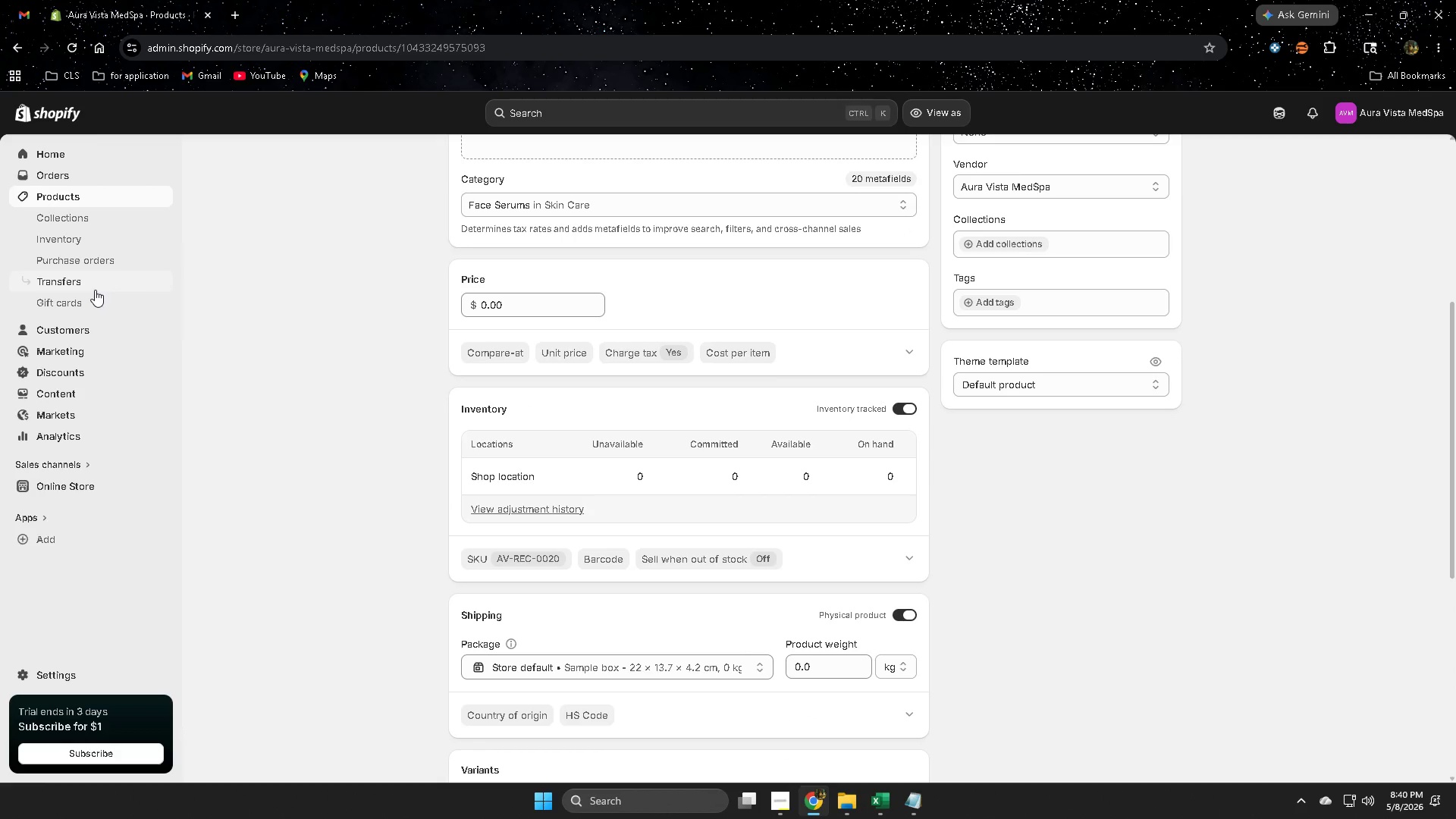 
left_click([76, 200])
 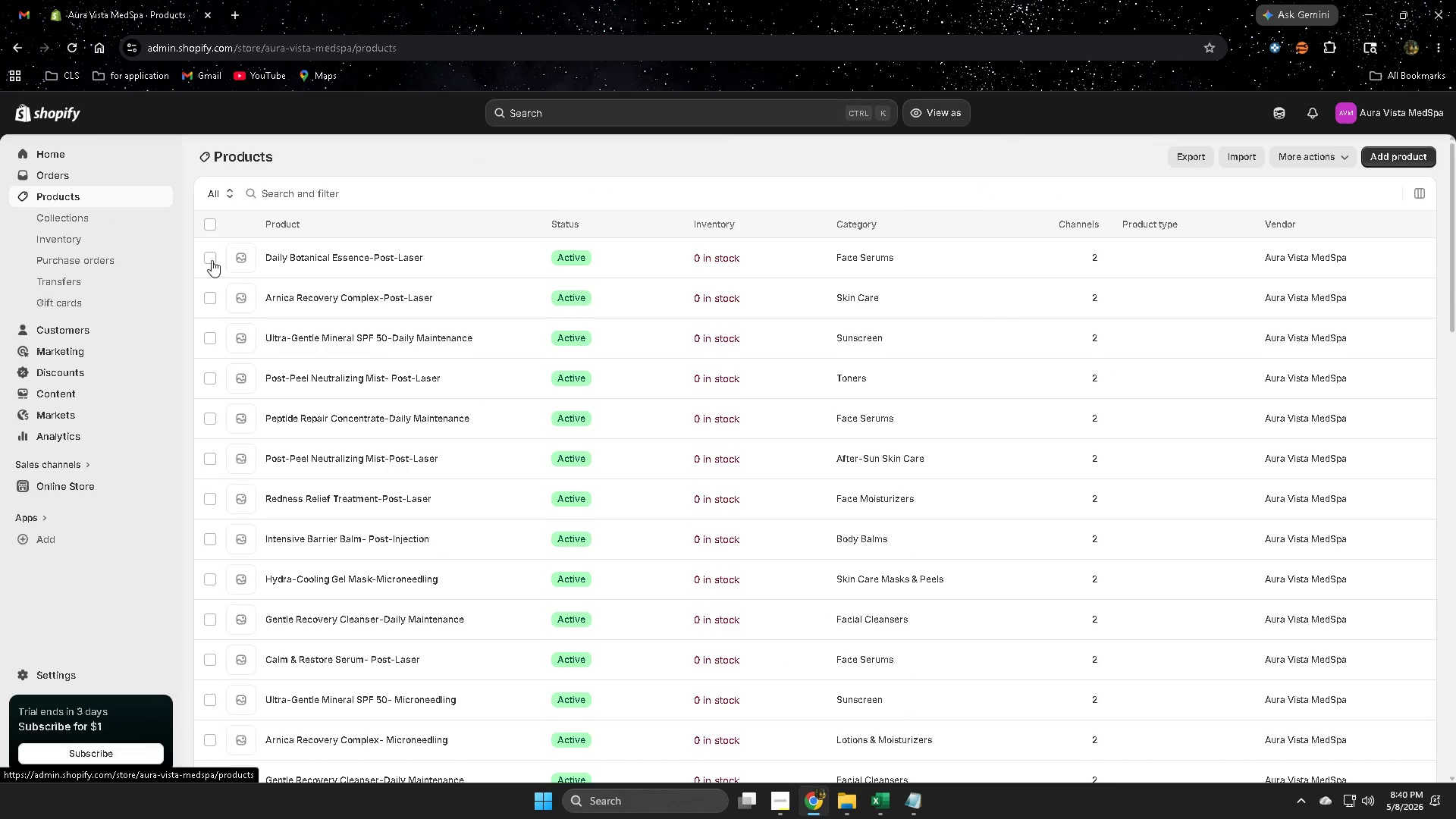 
scroll: coordinate [303, 463], scroll_direction: down, amount: 16.0
 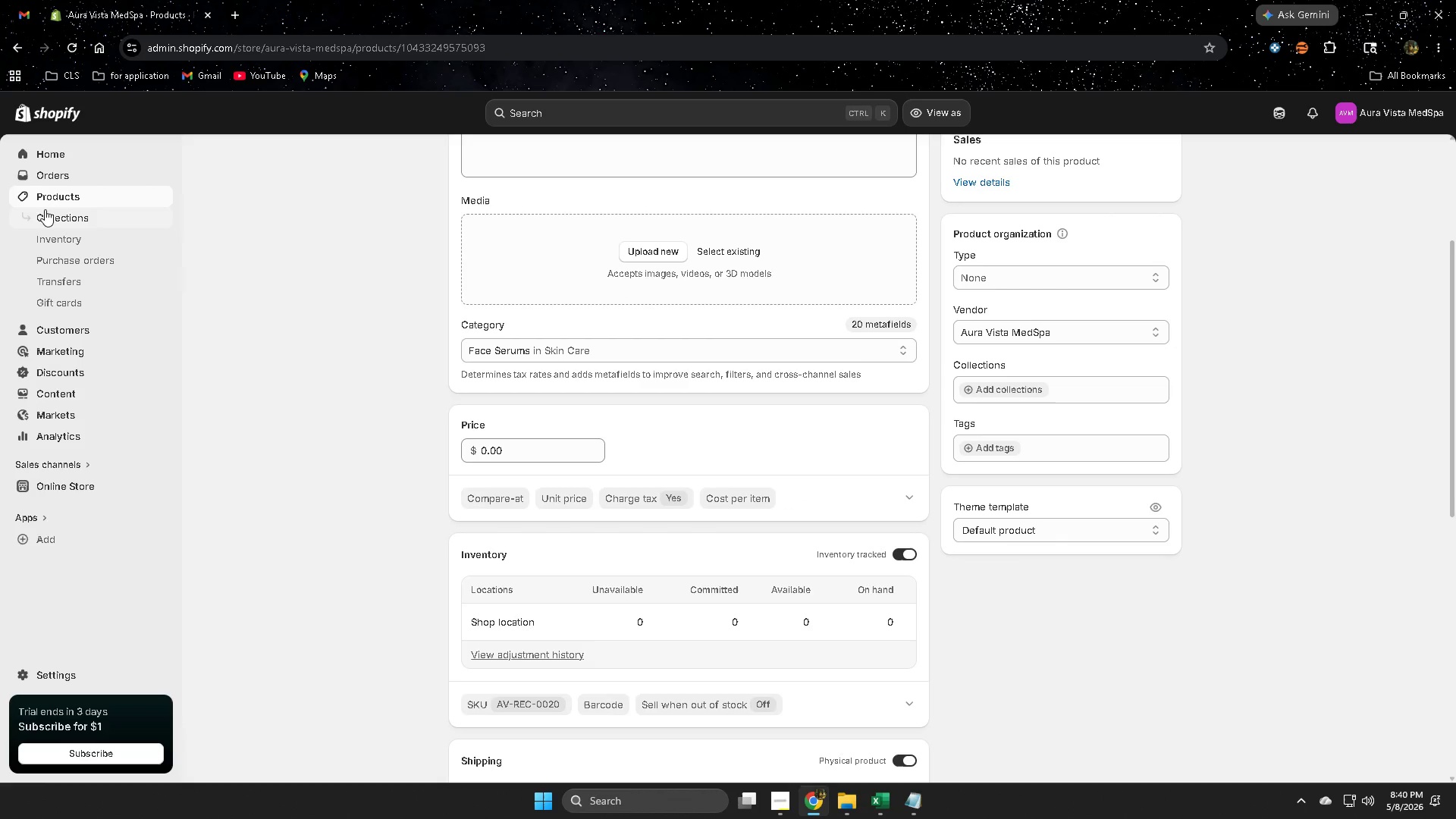 
left_click([64, 196])
 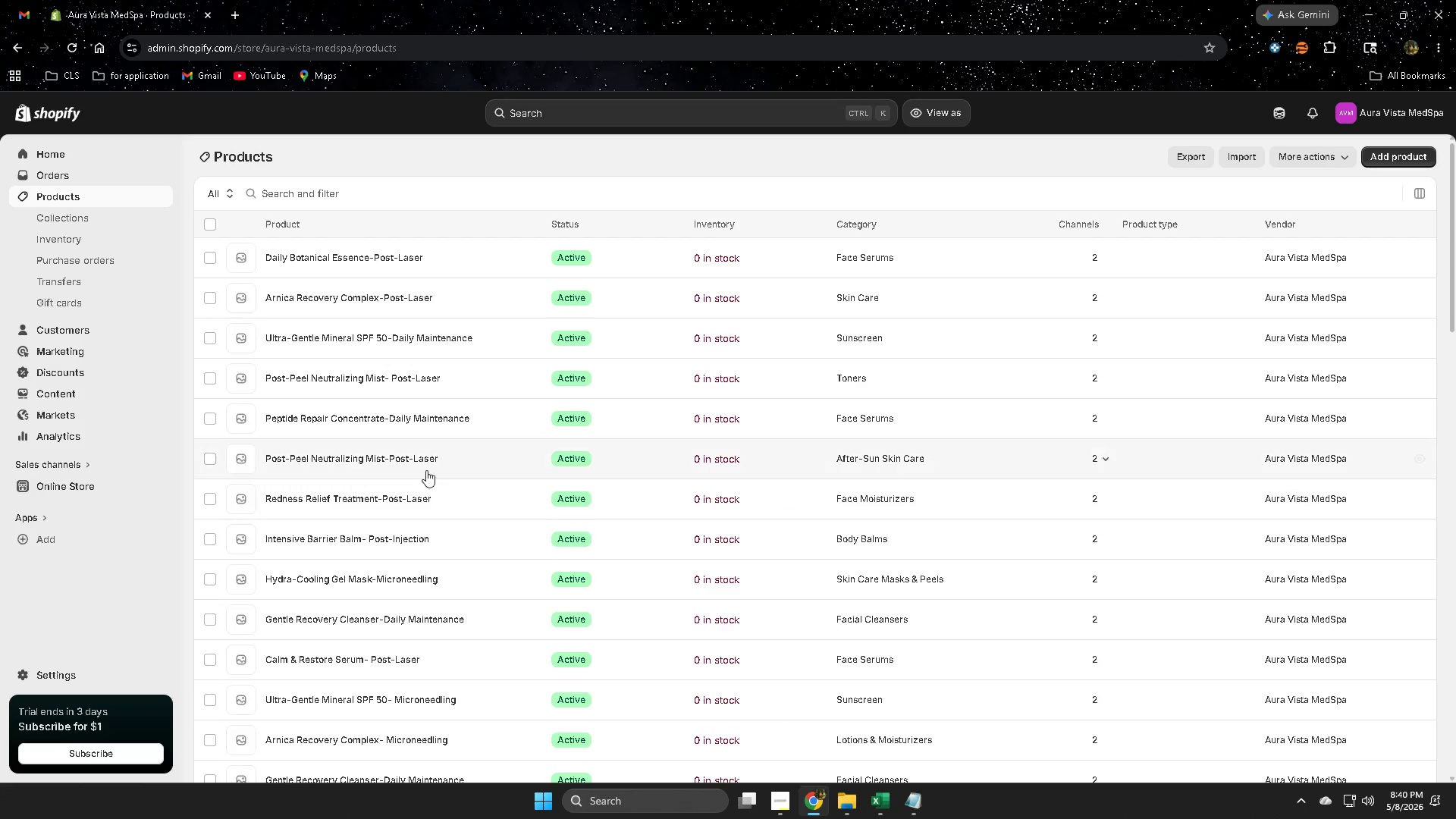 
scroll: coordinate [944, 552], scroll_direction: down, amount: 14.0
 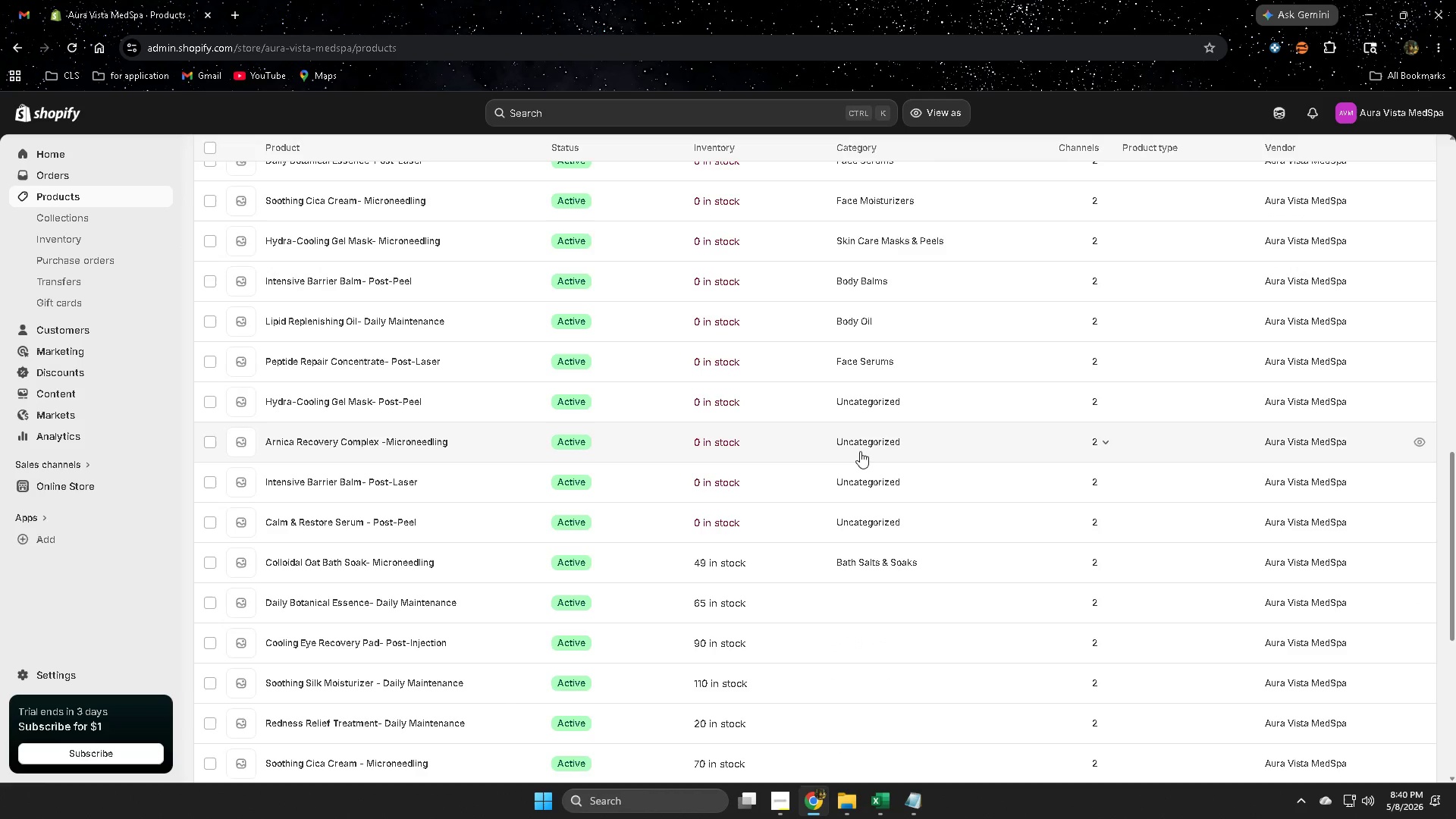 
left_click([867, 397])
 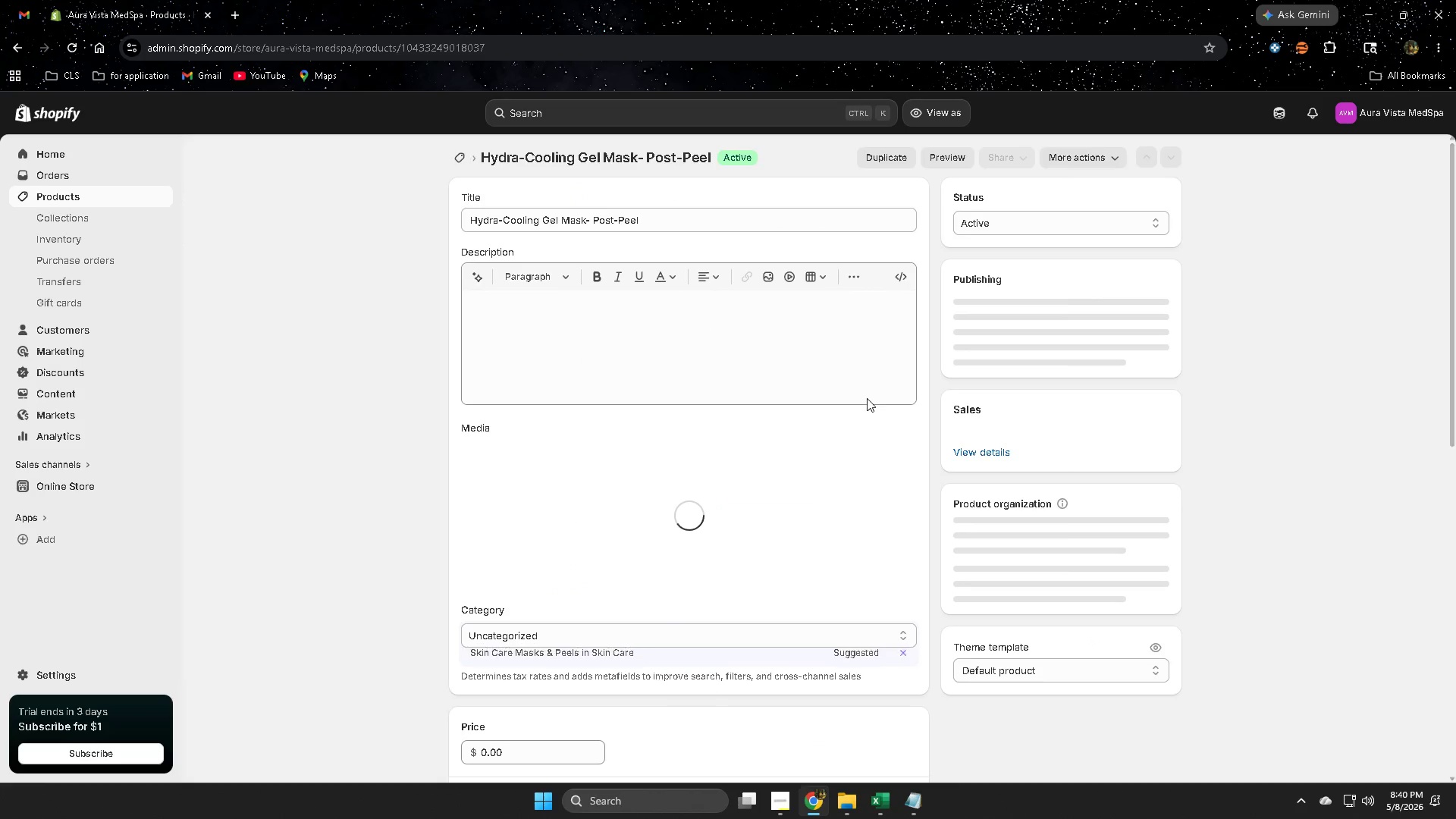 
scroll: coordinate [851, 597], scroll_direction: down, amount: 4.0
 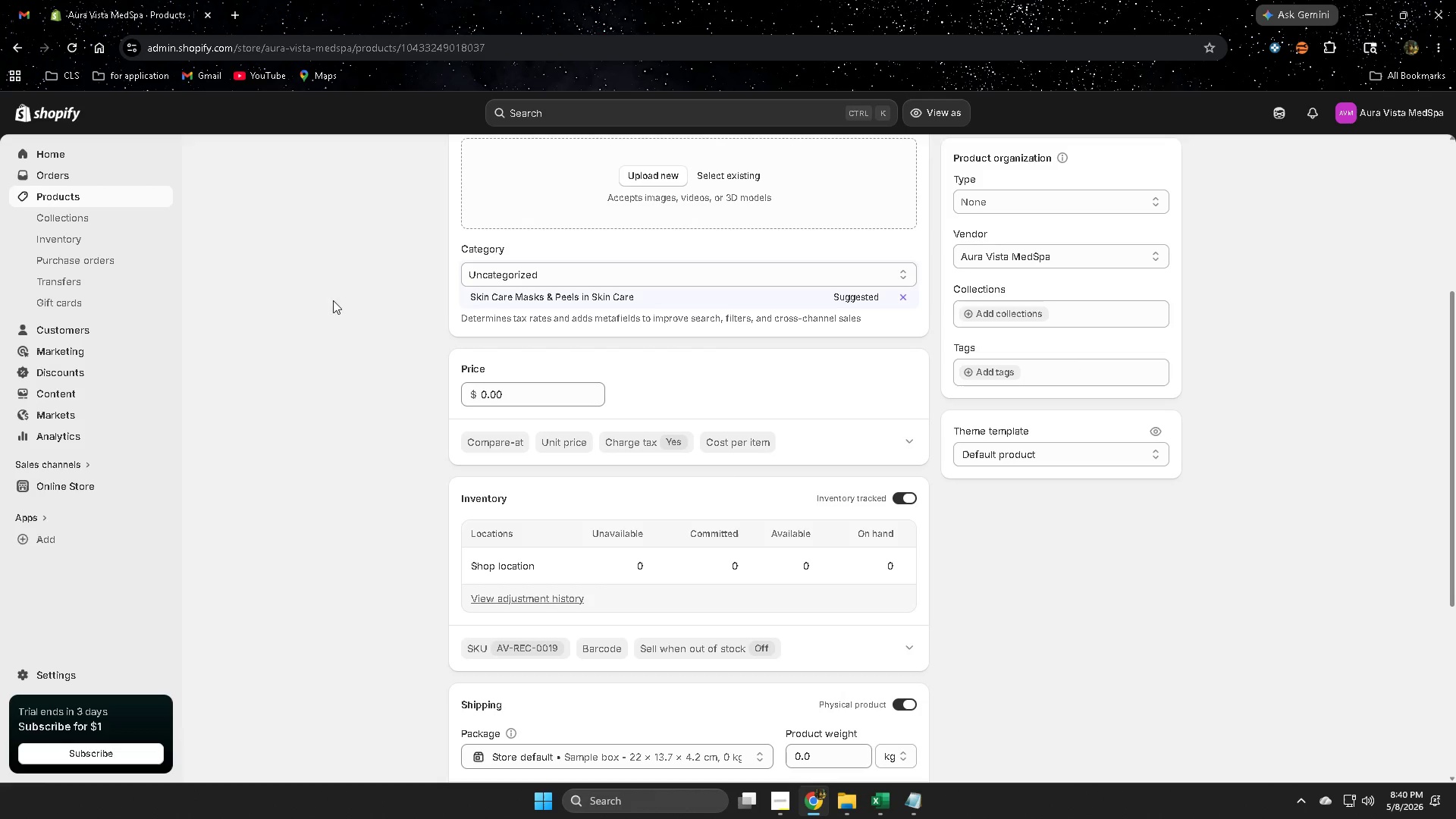 
left_click([494, 299])
 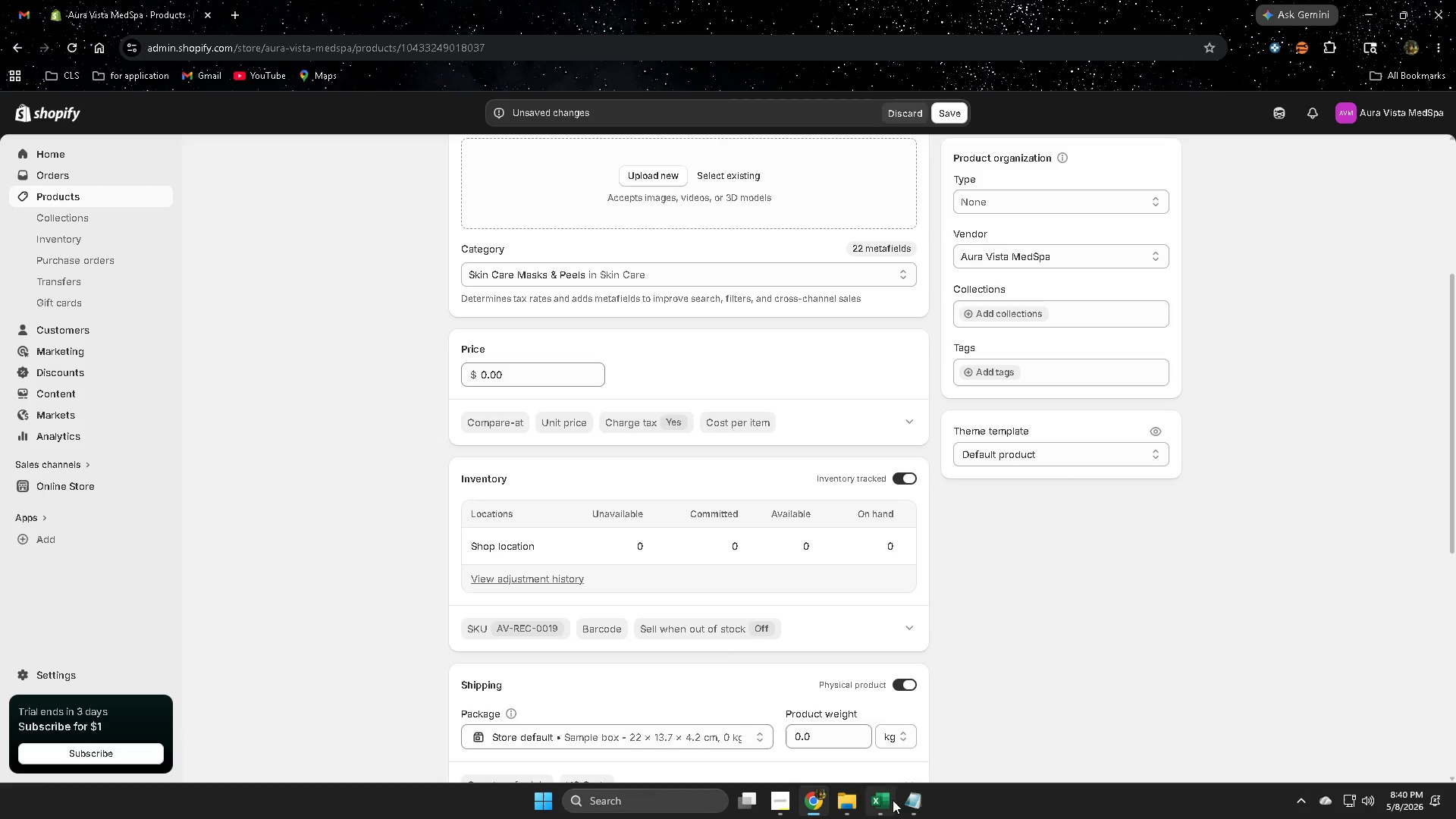 
left_click([915, 799])
 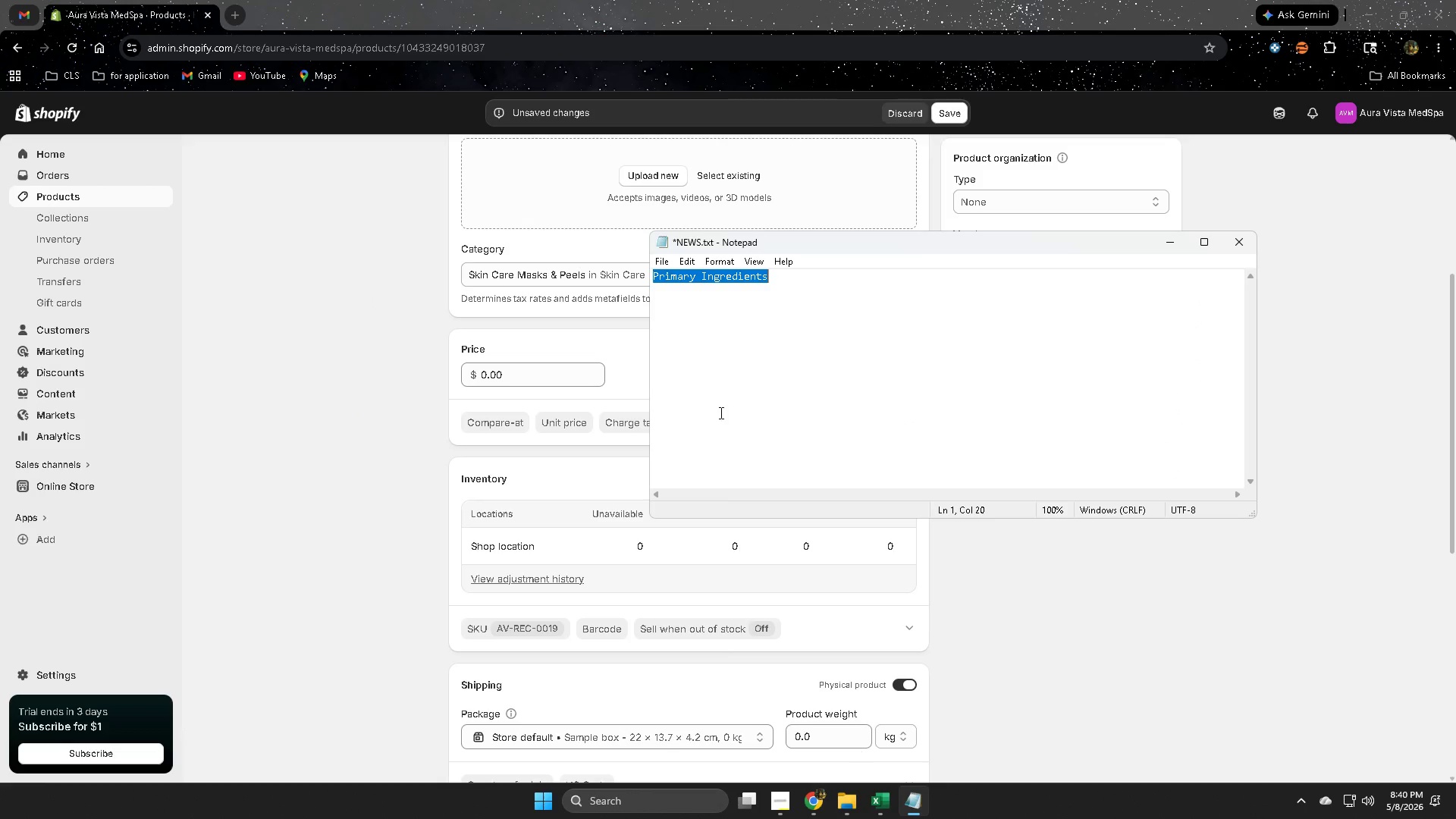 
key(Control+C)
 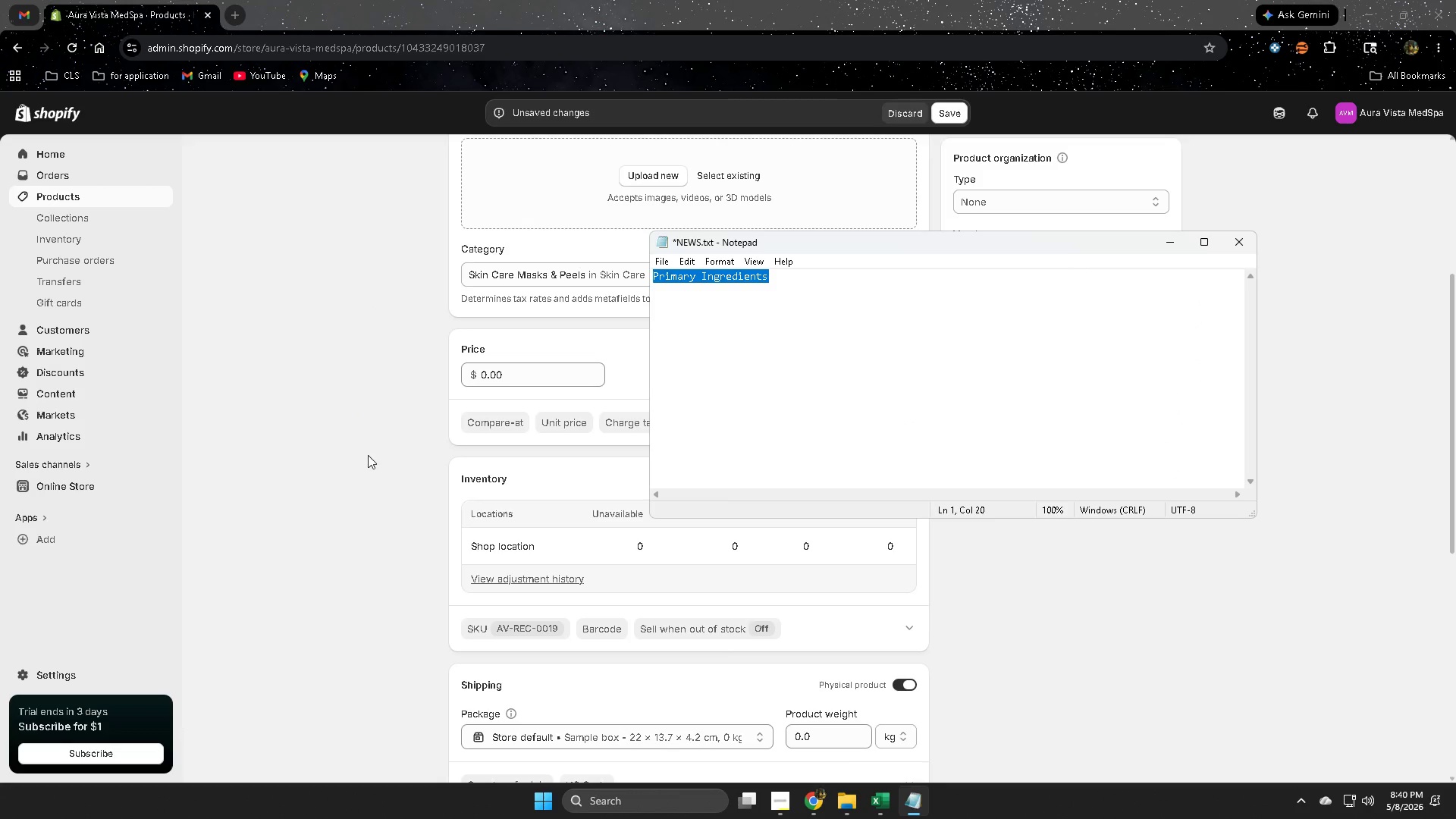 
left_click([489, 313])
 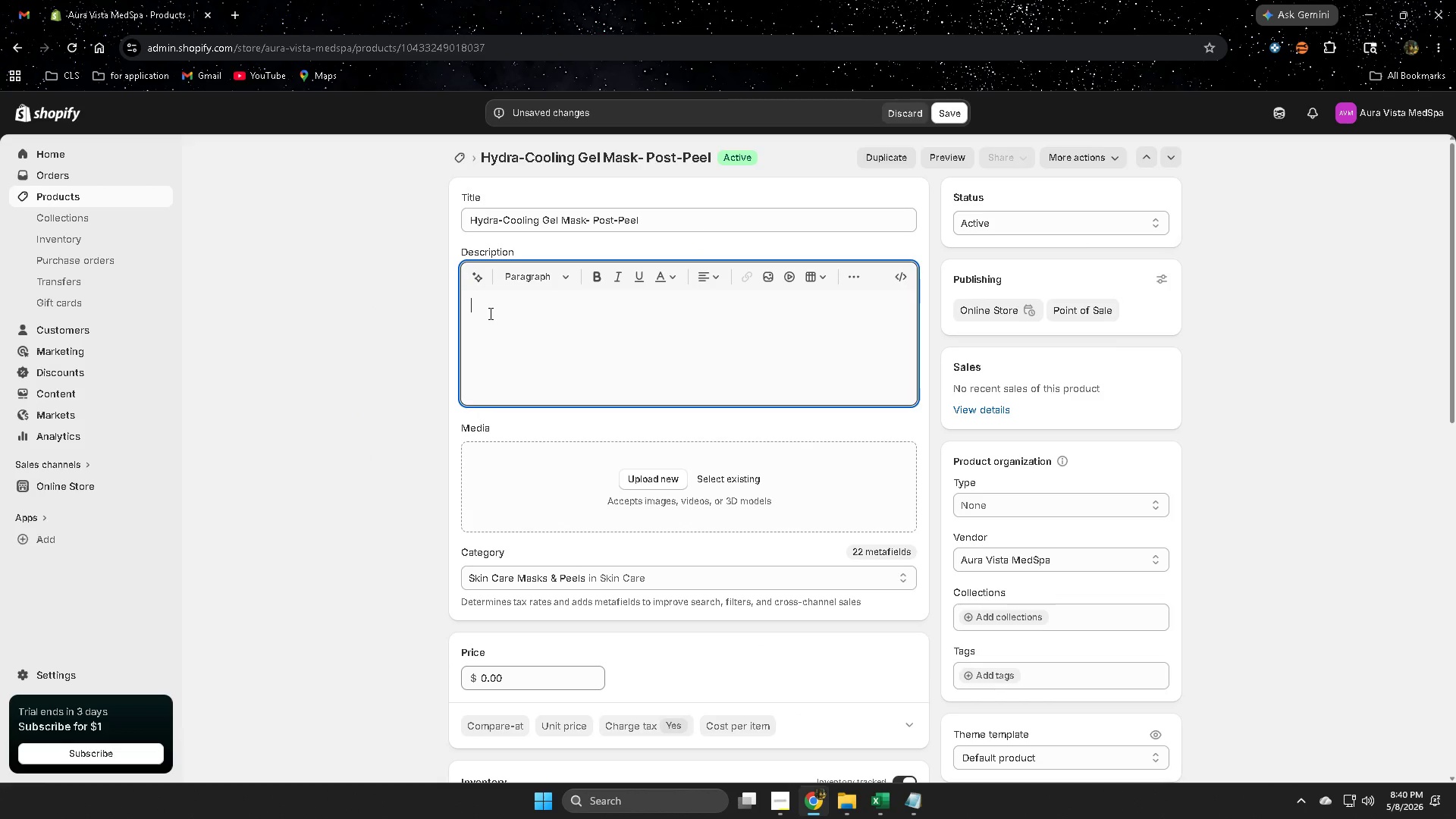 
scroll: coordinate [369, 453], scroll_direction: up, amount: 5.0
 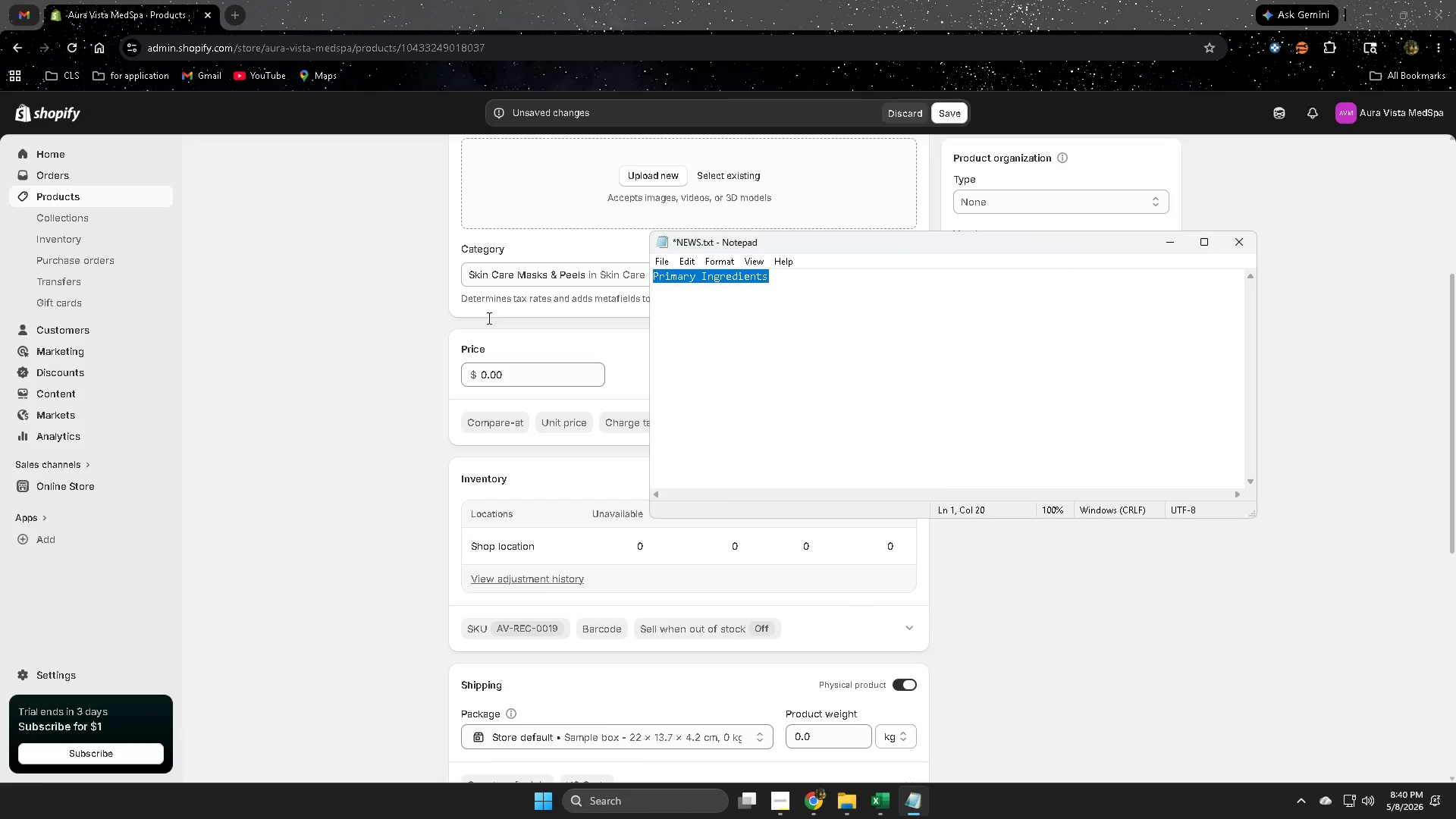 
key(Control+ControlLeft)
 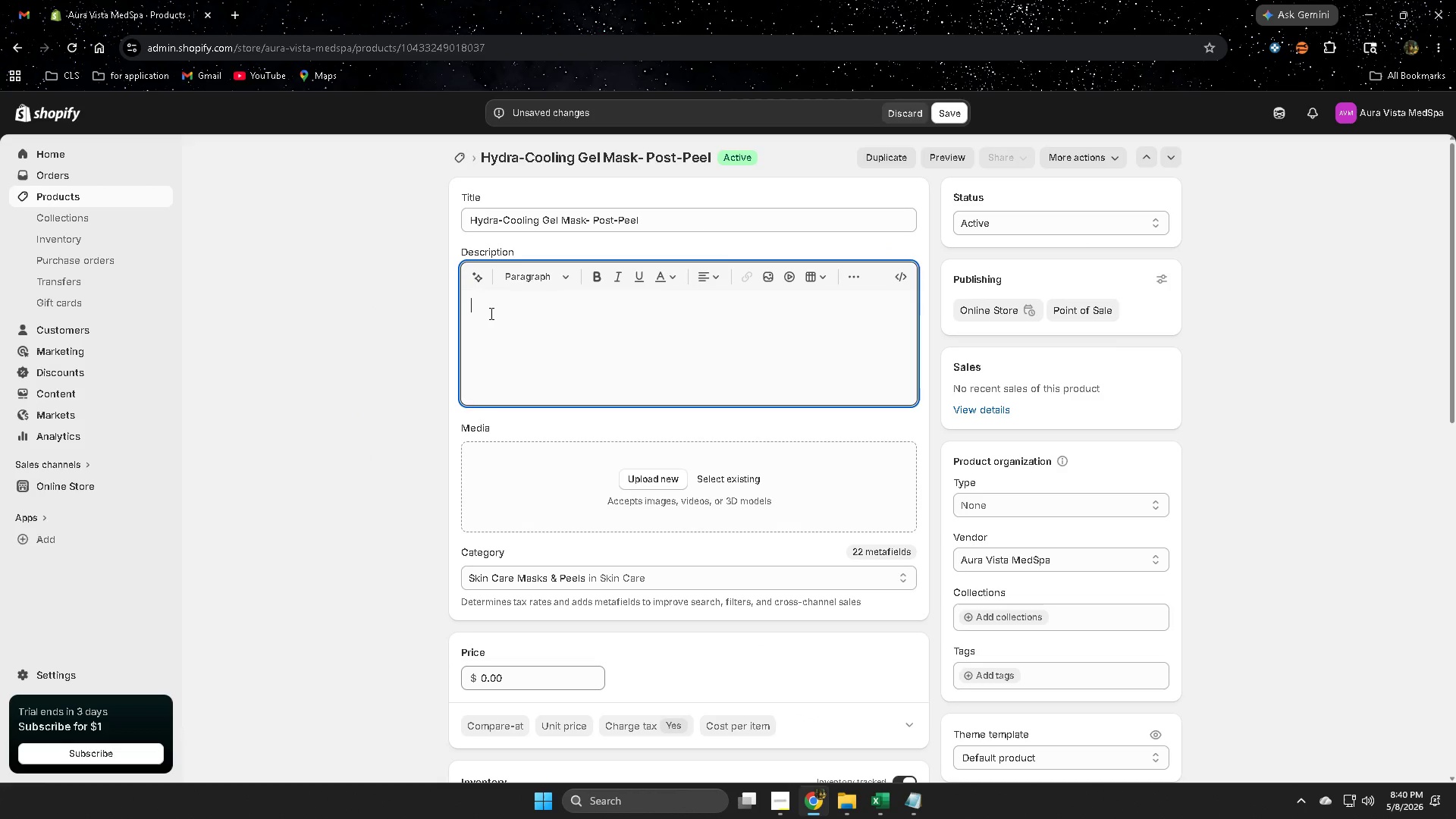 
key(Control+V)
 